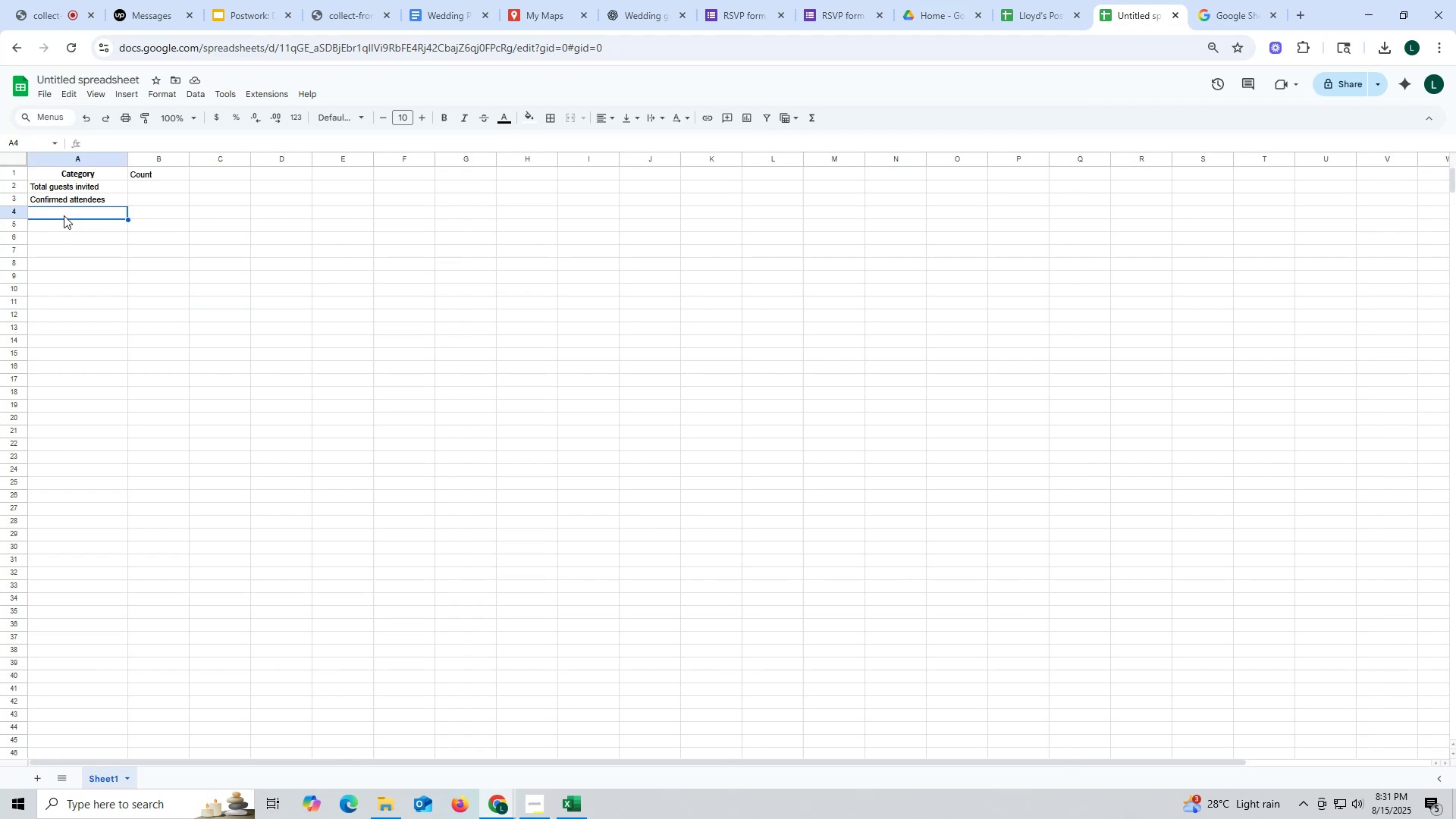 
key(Control+V)
 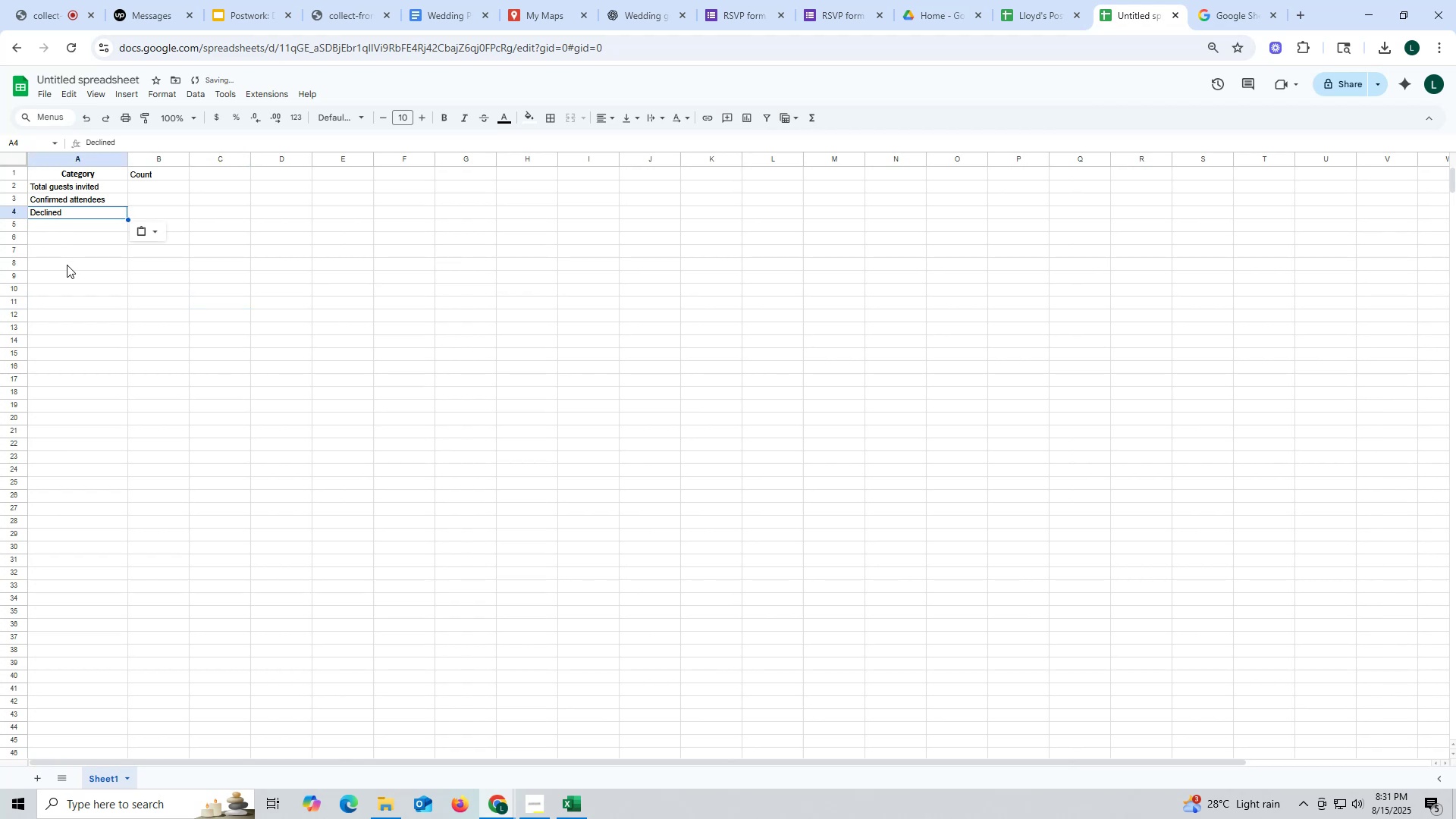 
left_click_drag(start_coordinate=[76, 297], to_coordinate=[73, 290])
 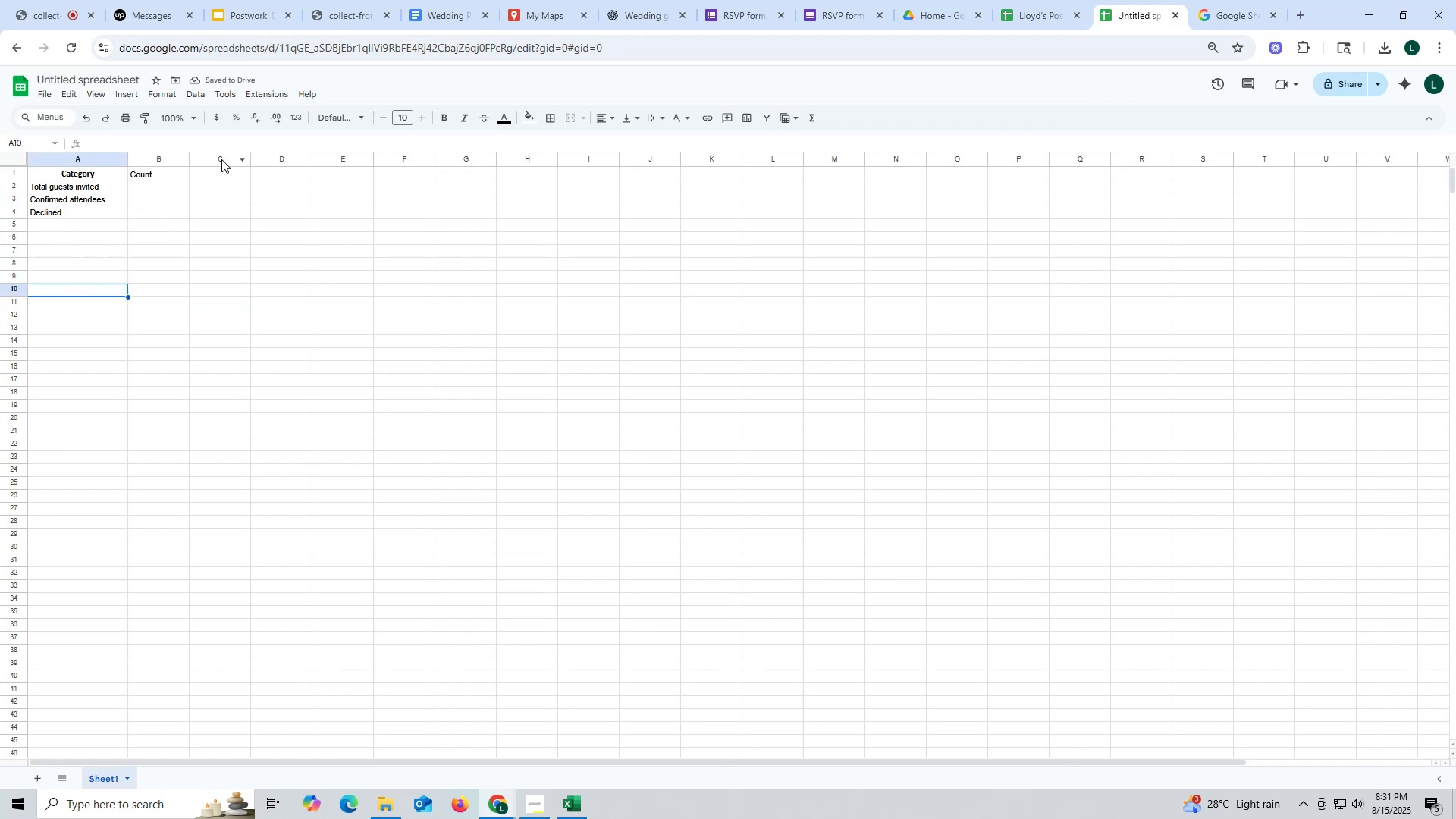 
wait(5.17)
 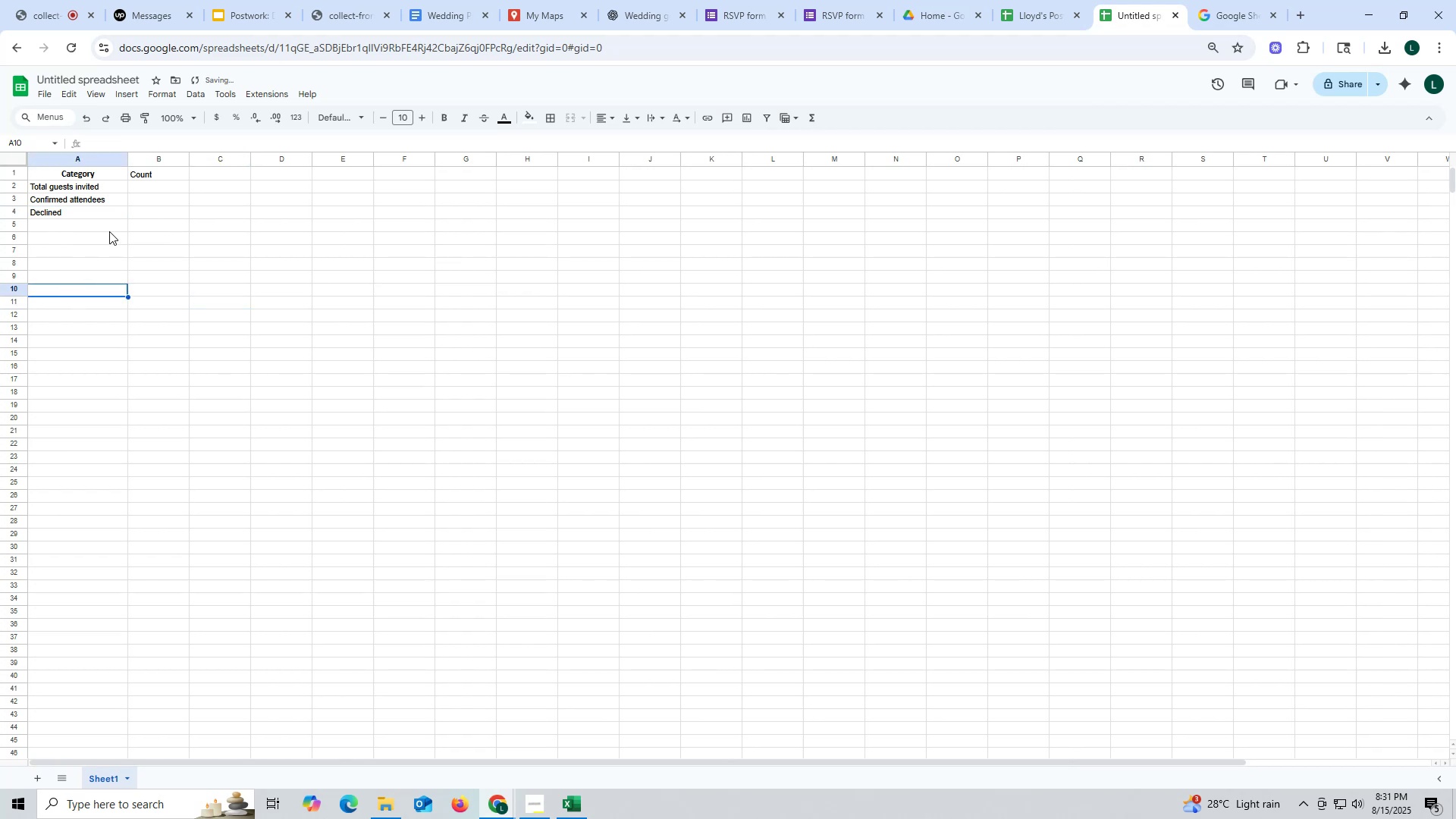 
left_click([300, 221])
 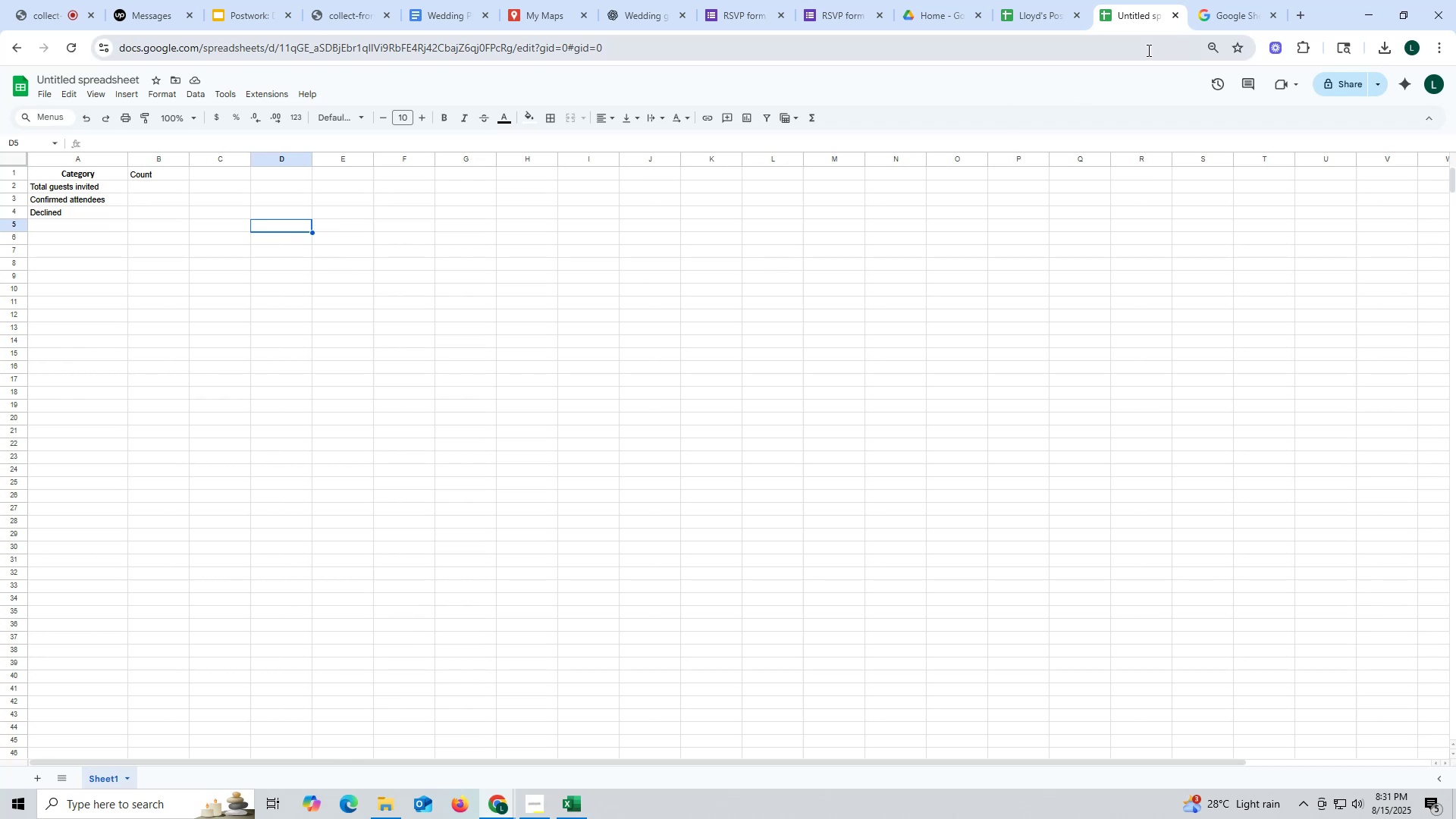 
wait(7.72)
 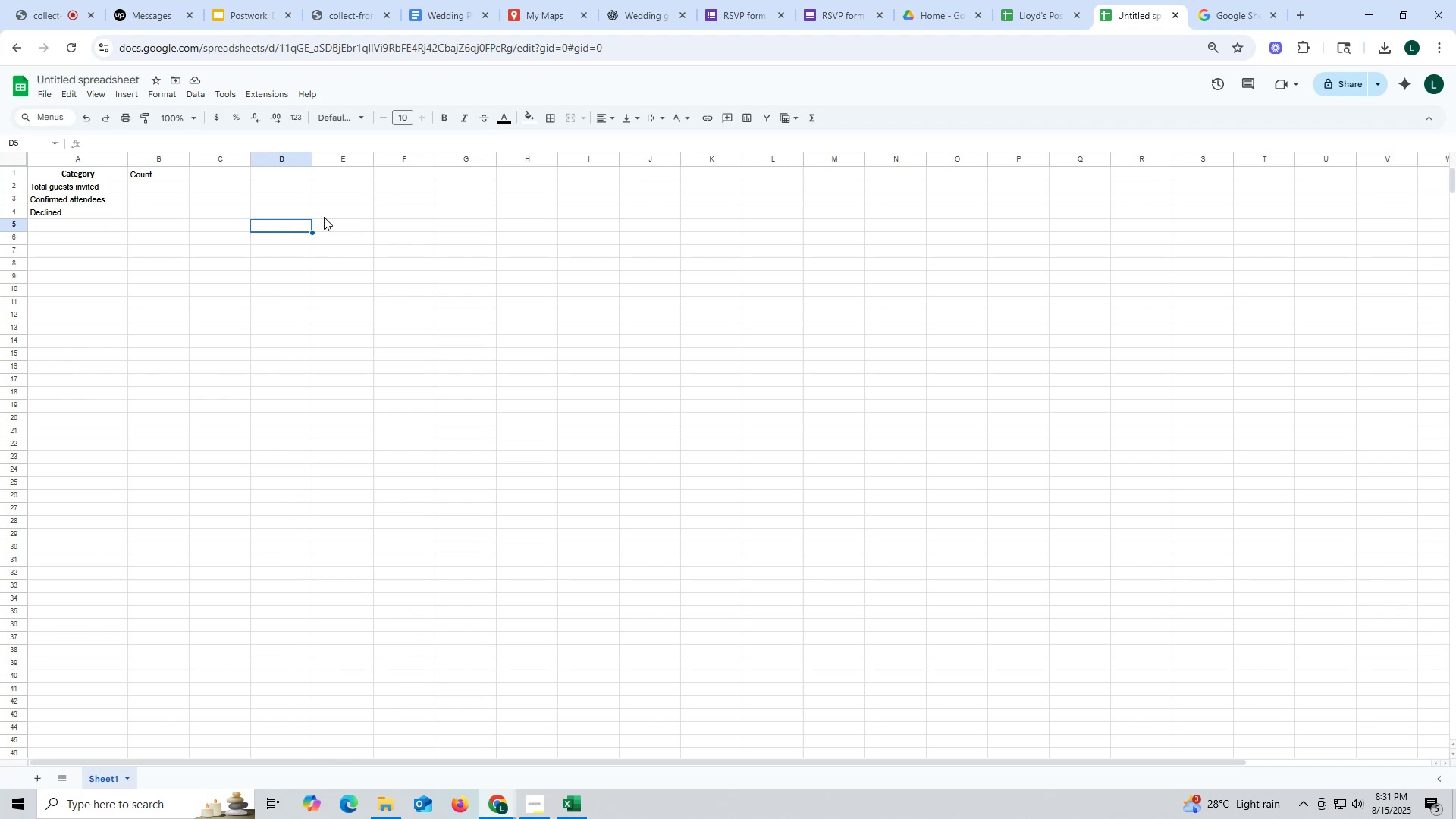 
left_click([649, 17])
 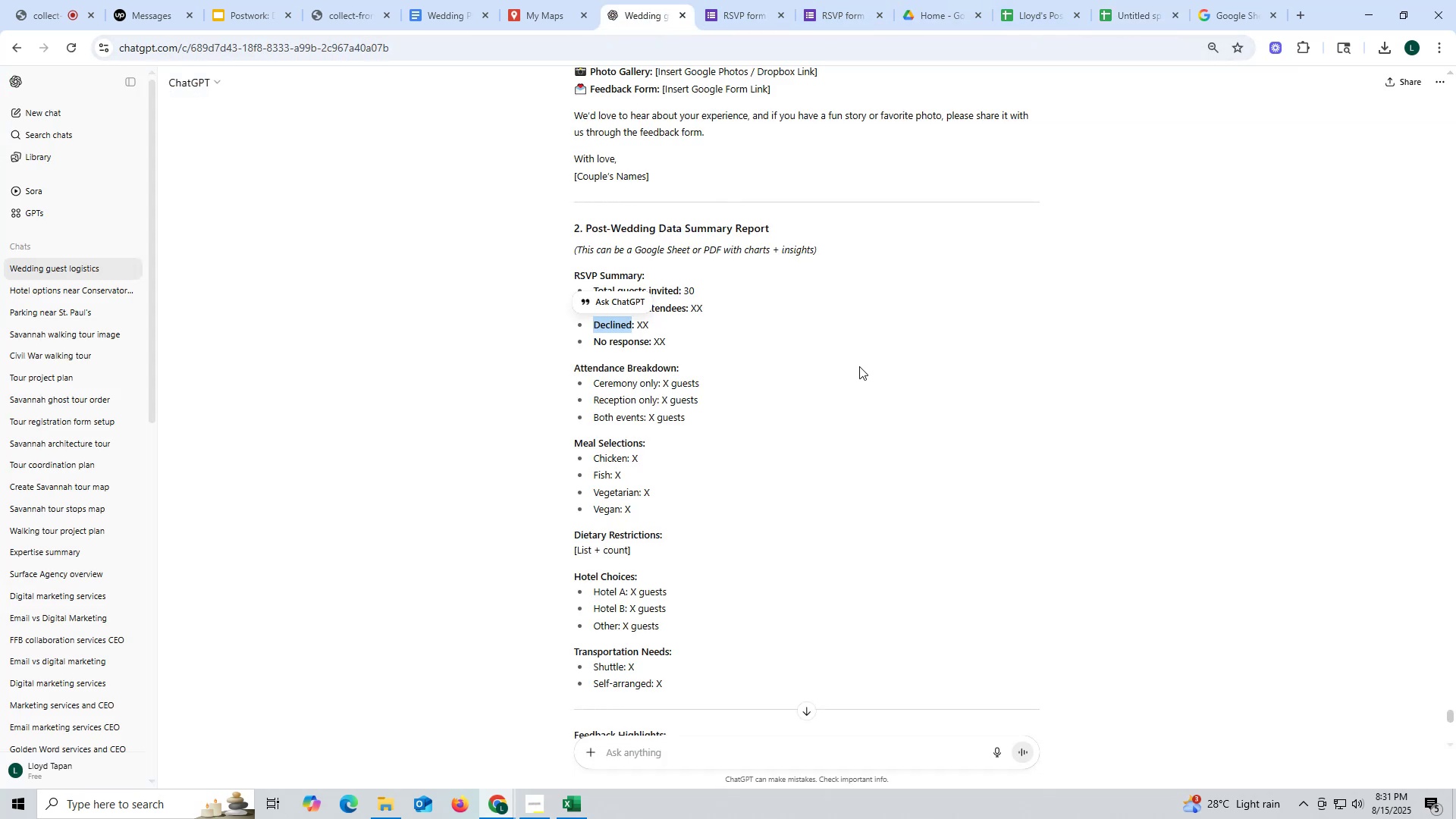 
left_click_drag(start_coordinate=[592, 343], to_coordinate=[650, 341])
 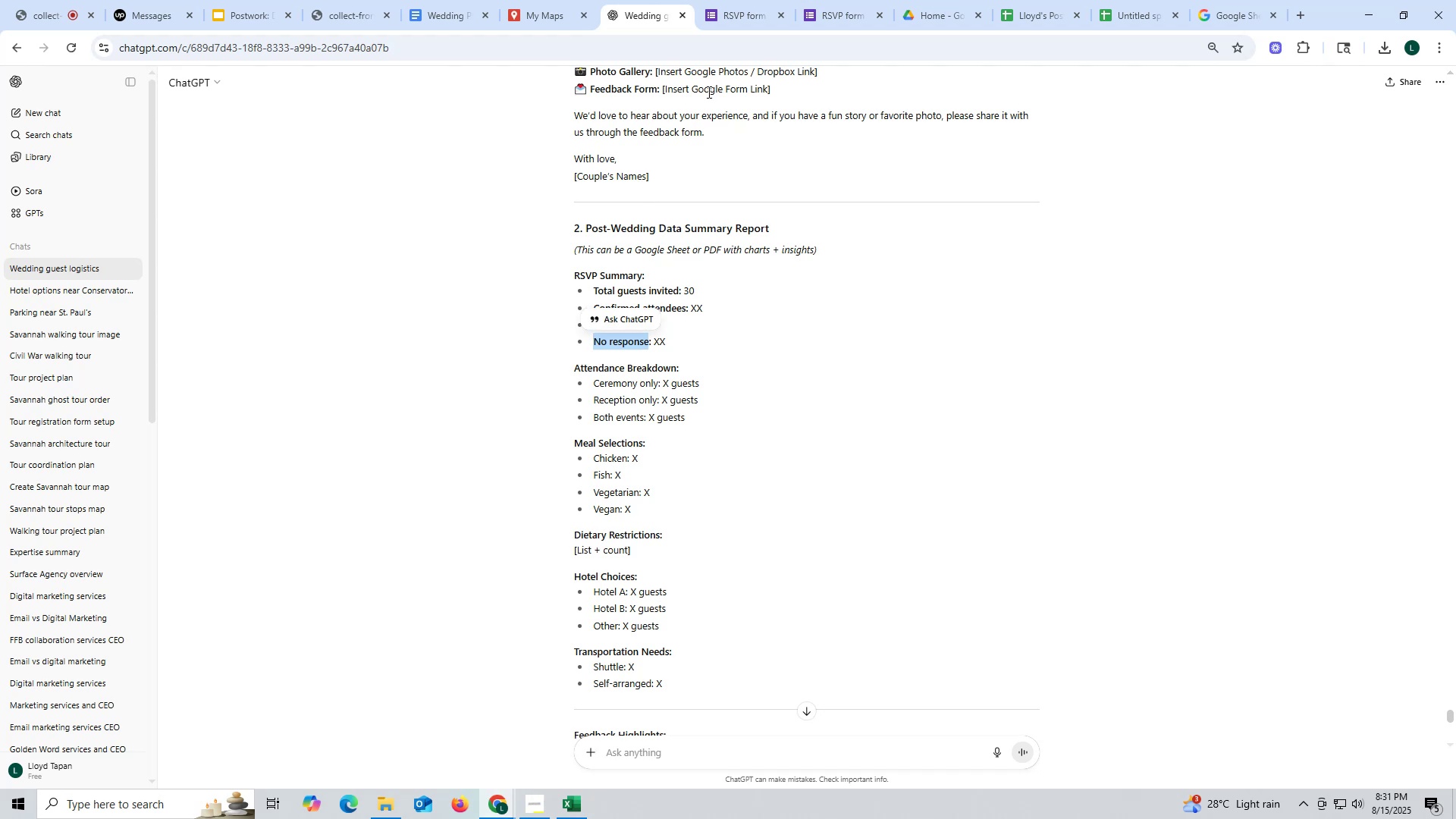 
key(Control+ControlLeft)
 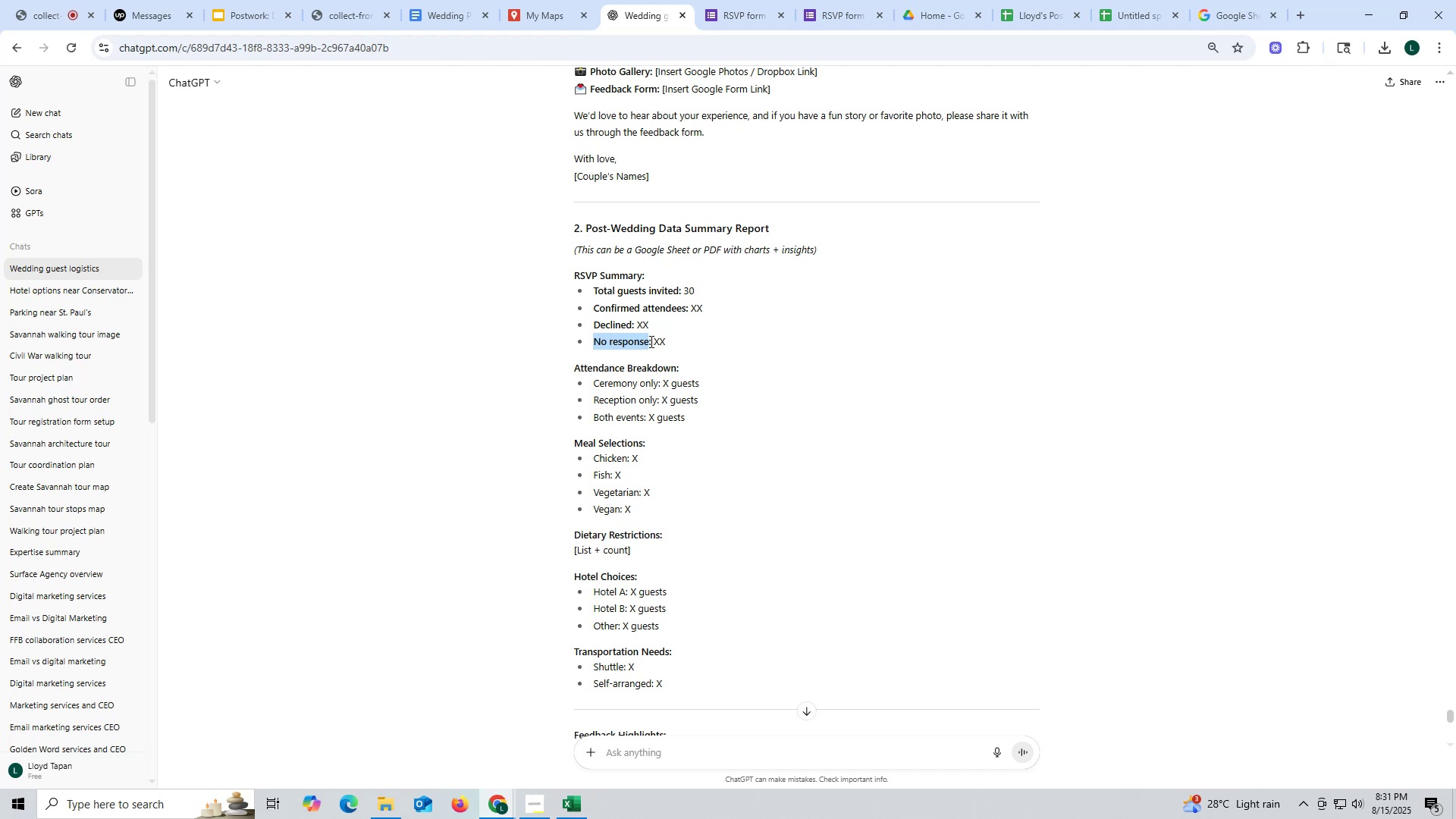 
key(Control+C)
 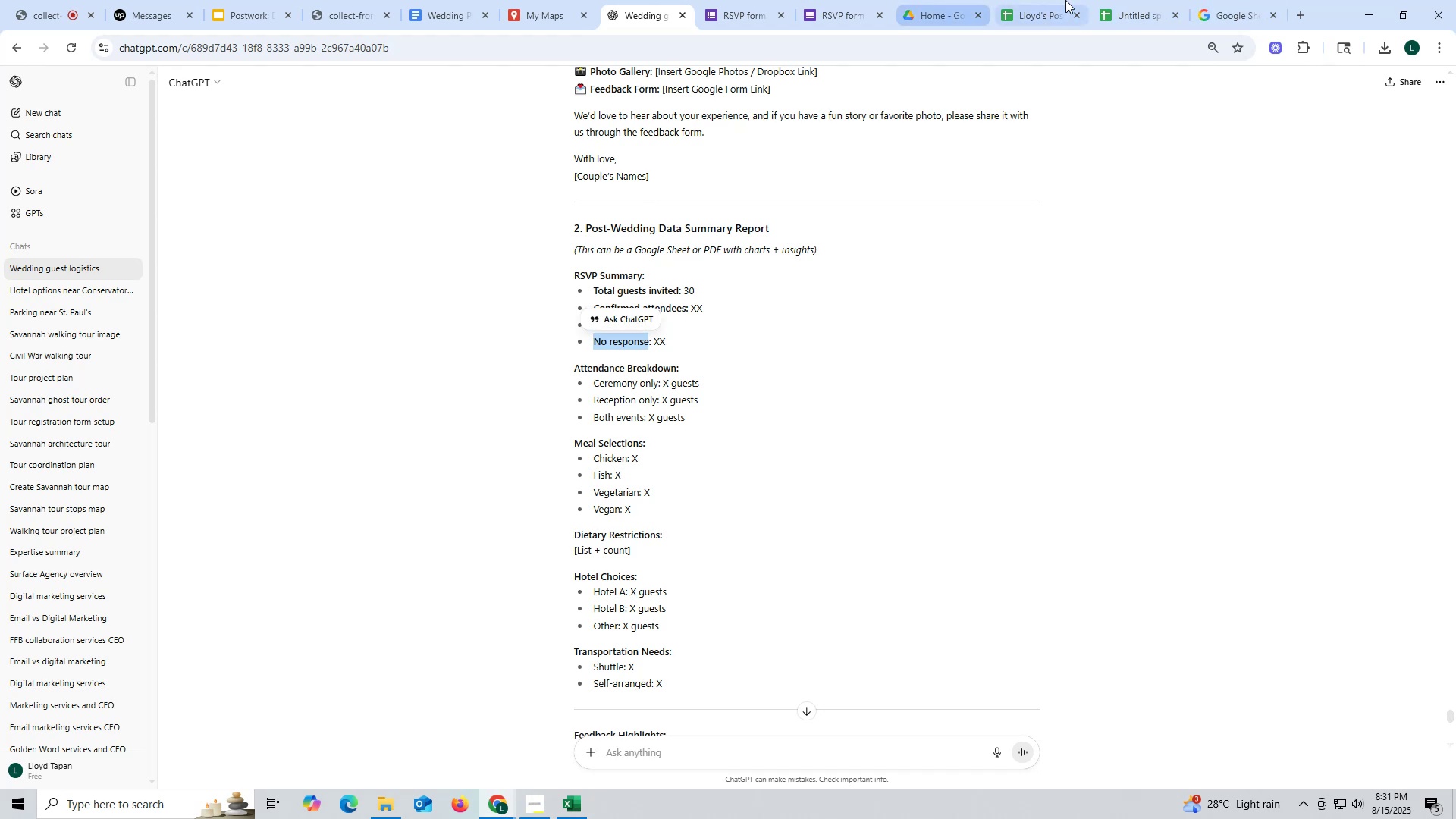 
left_click([1140, 18])
 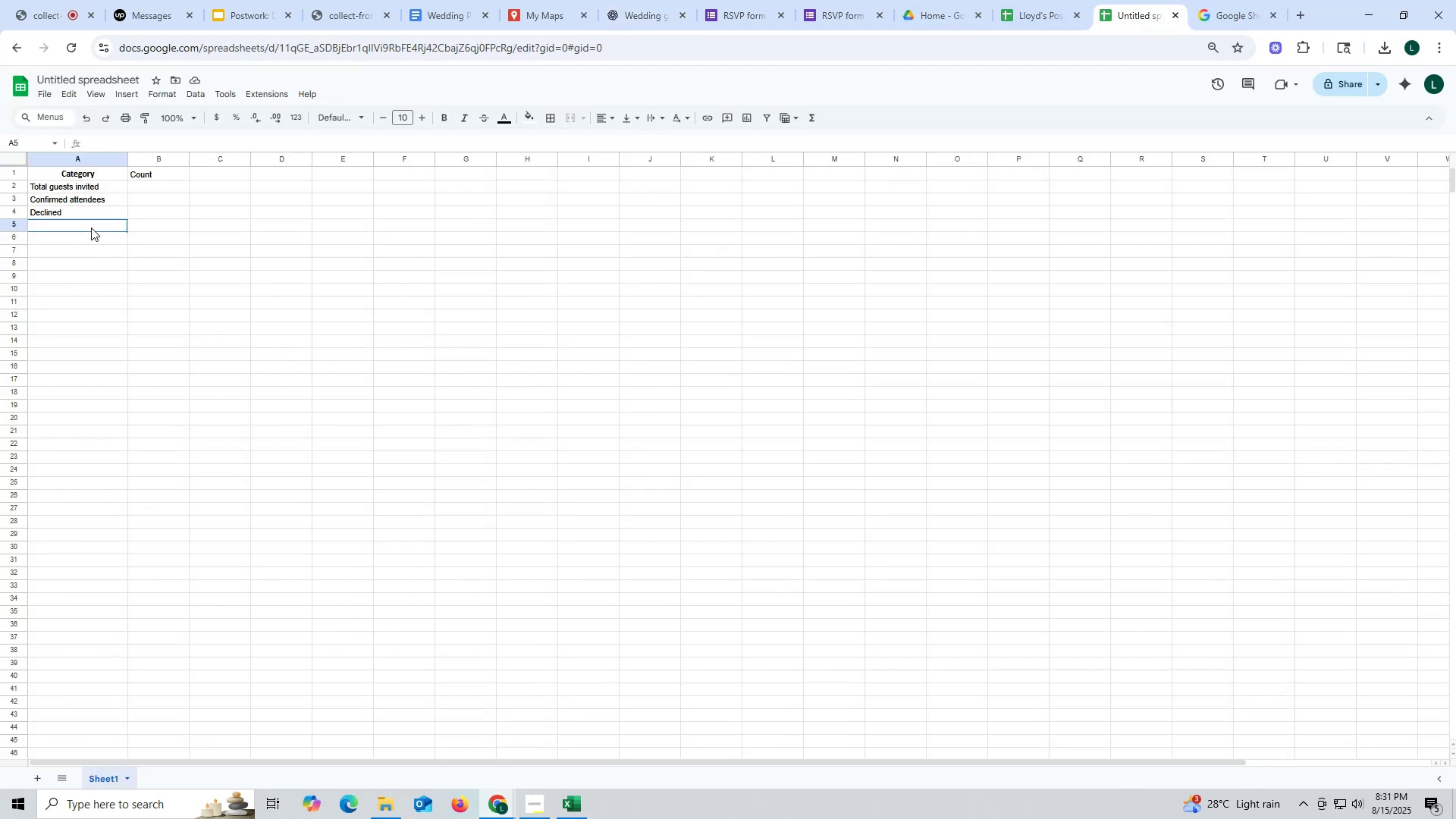 
double_click([91, 228])
 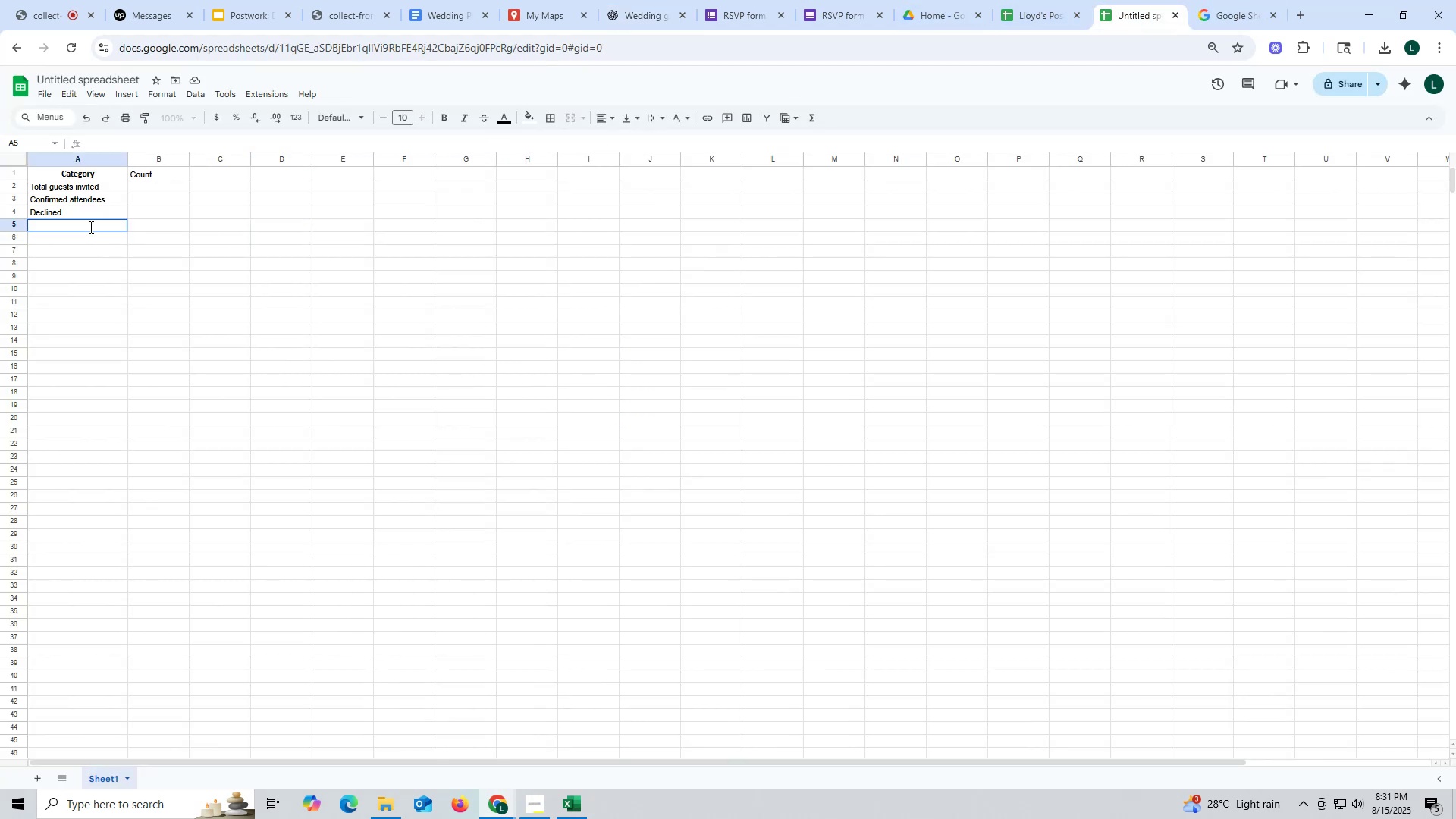 
key(Control+ControlLeft)
 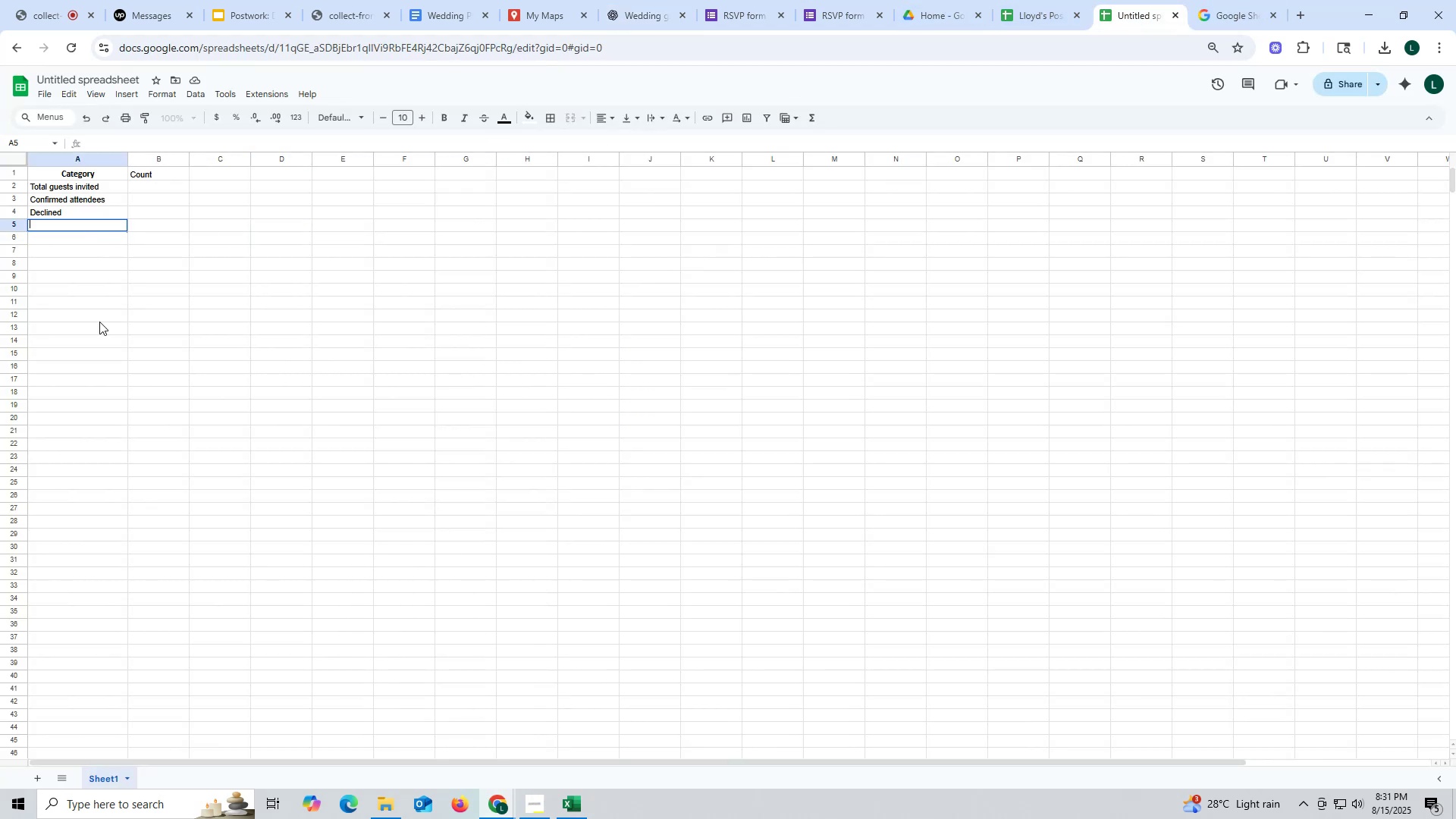 
key(Control+V)
 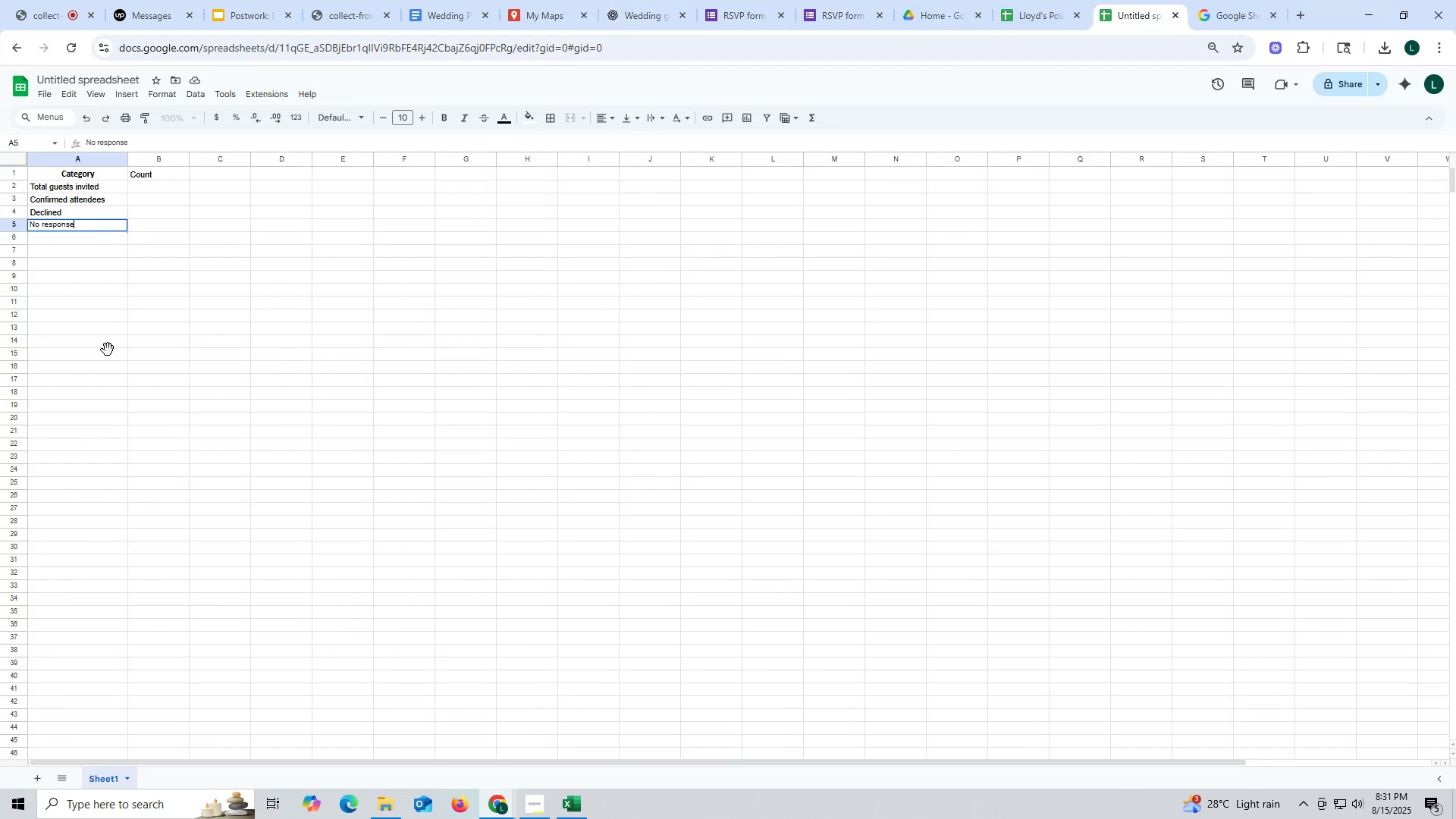 
left_click([108, 350])
 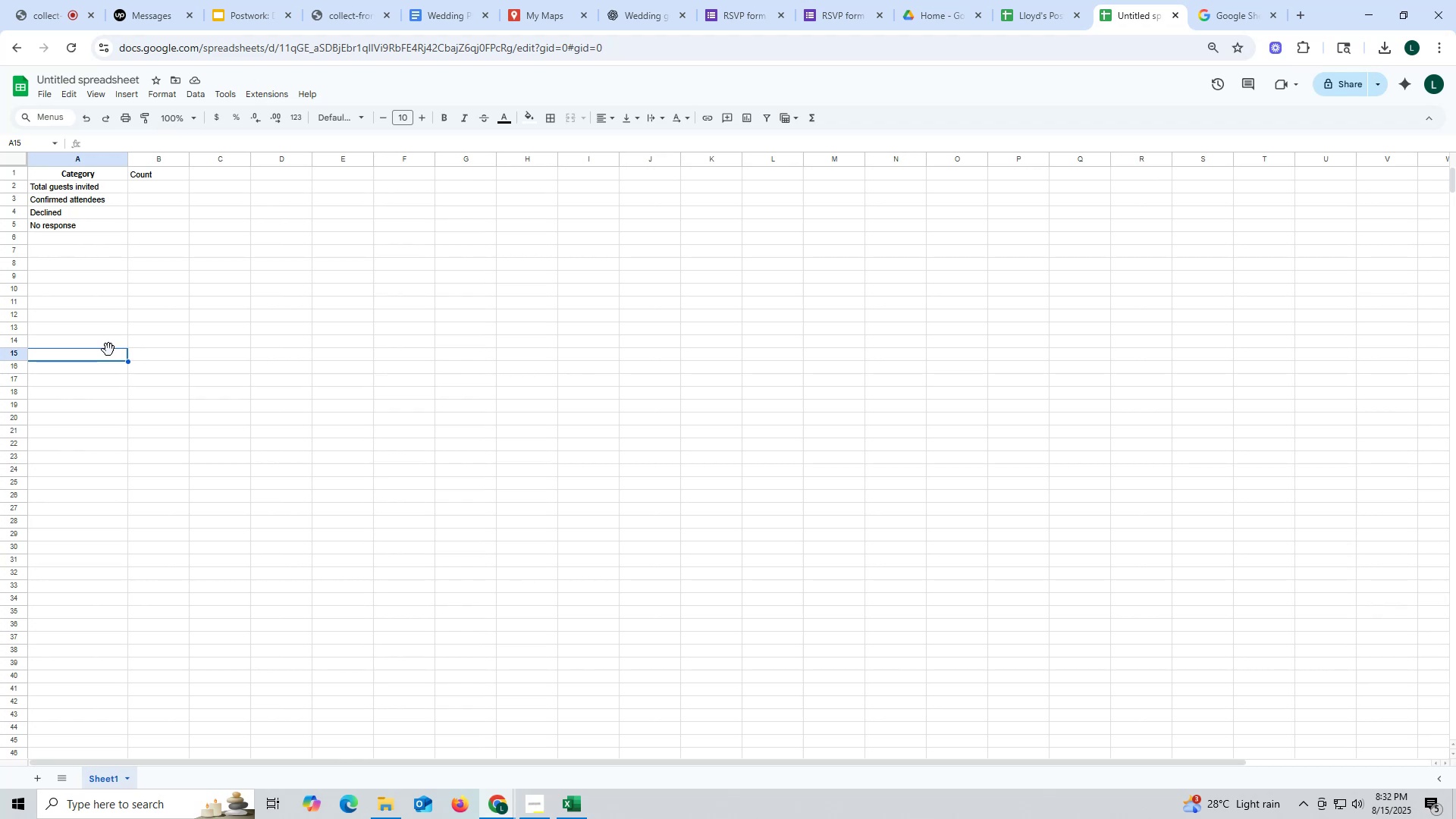 
wait(14.36)
 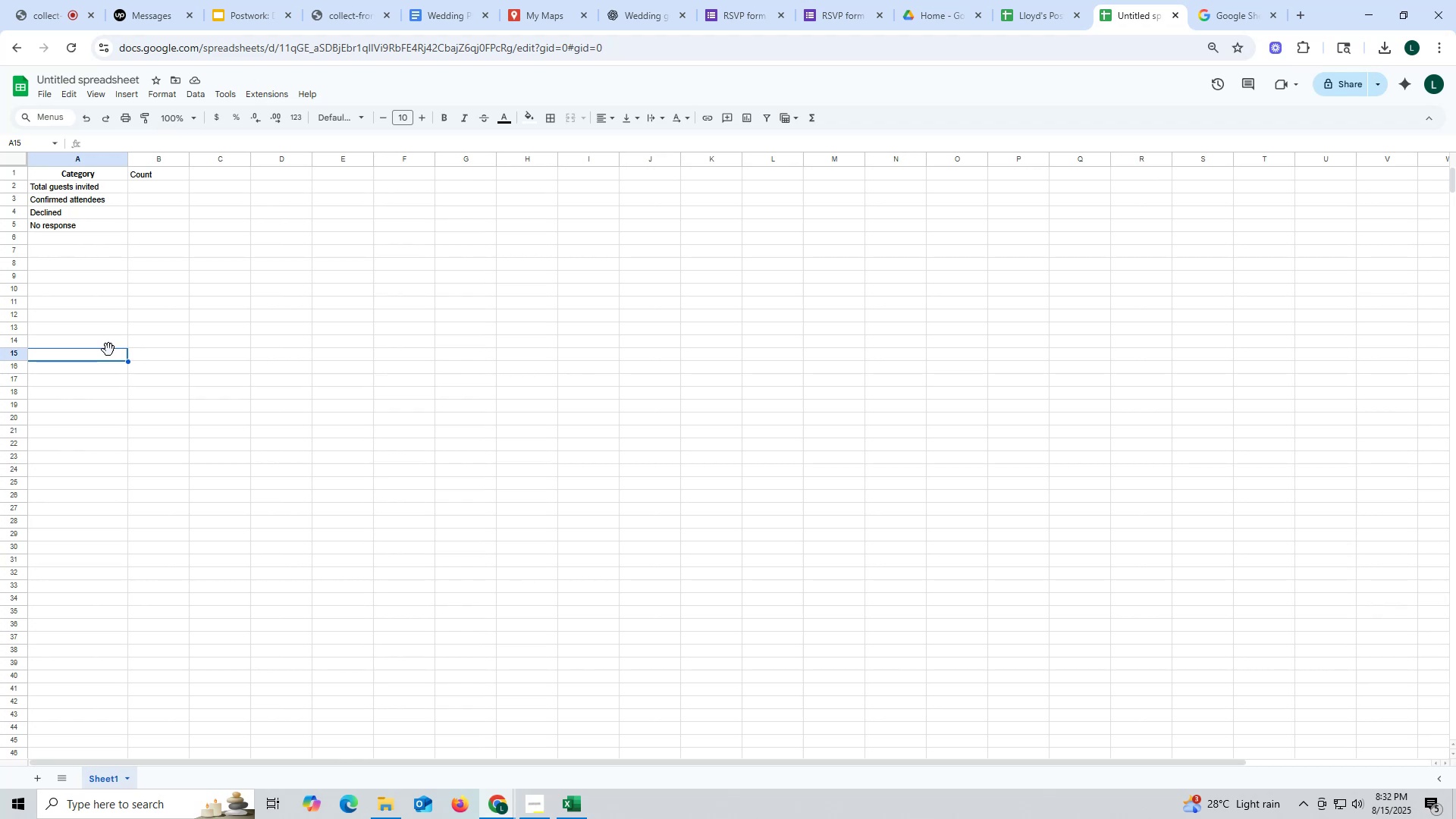 
left_click([375, 409])
 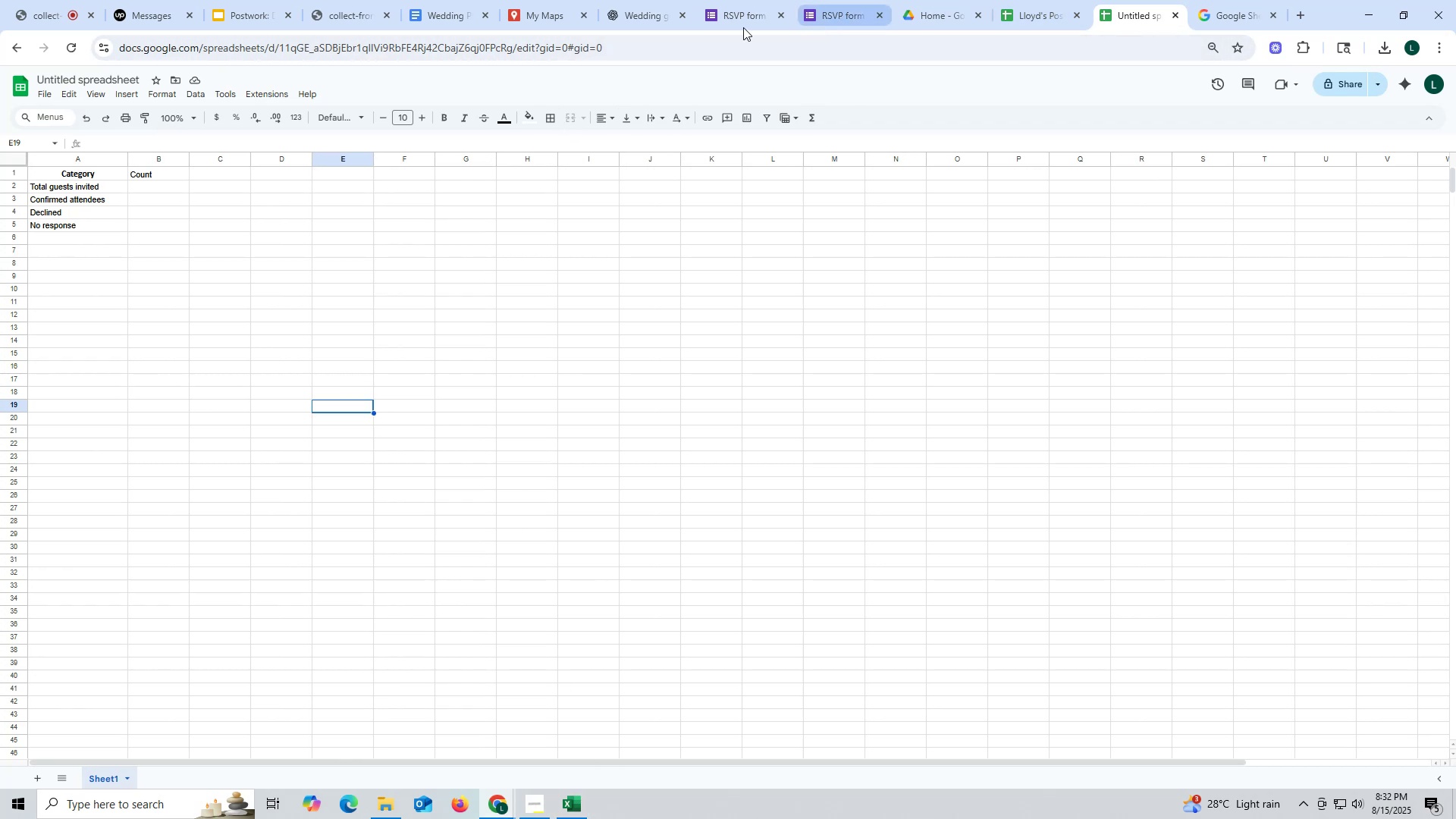 
wait(5.55)
 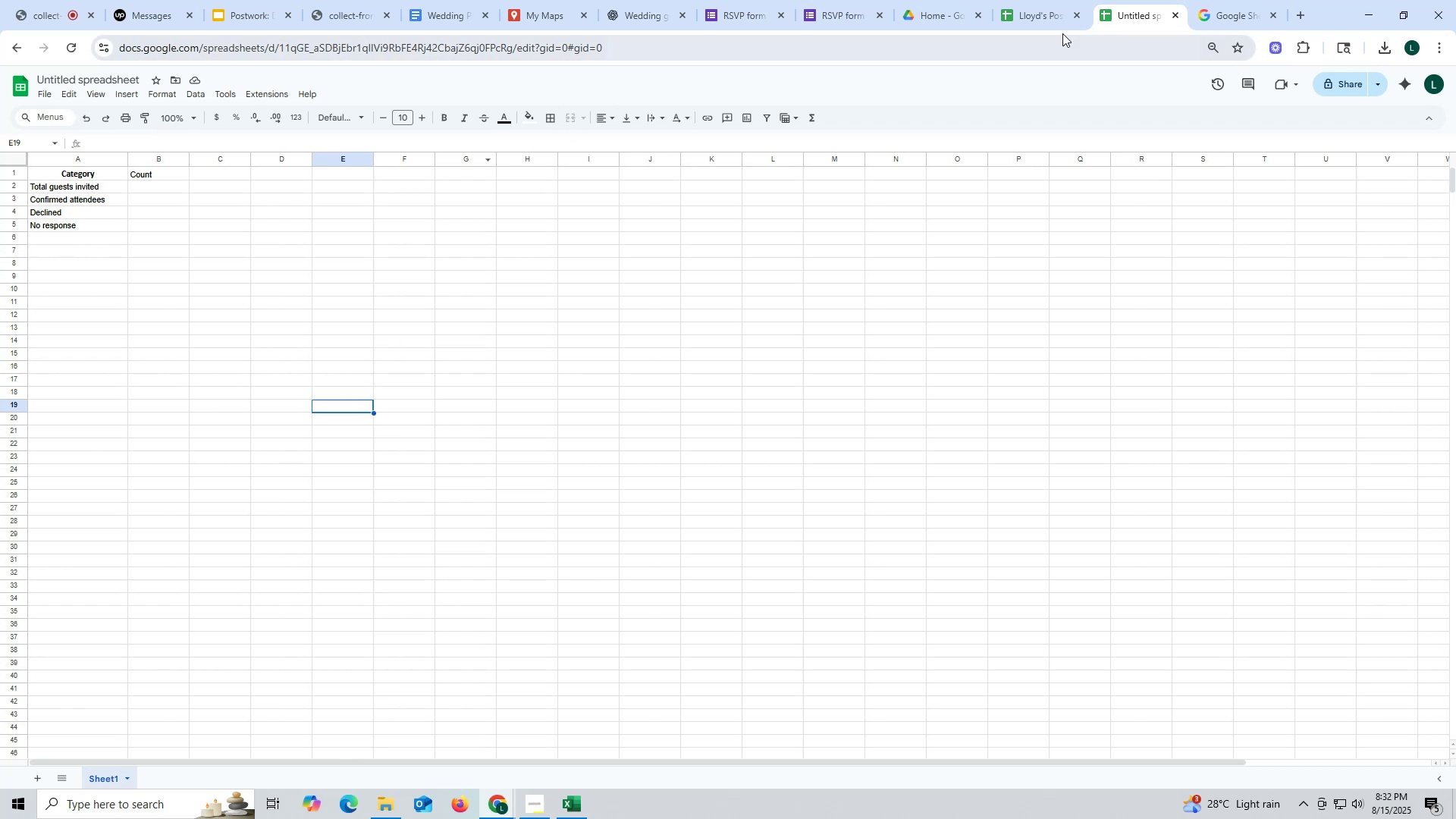 
left_click([943, 441])
 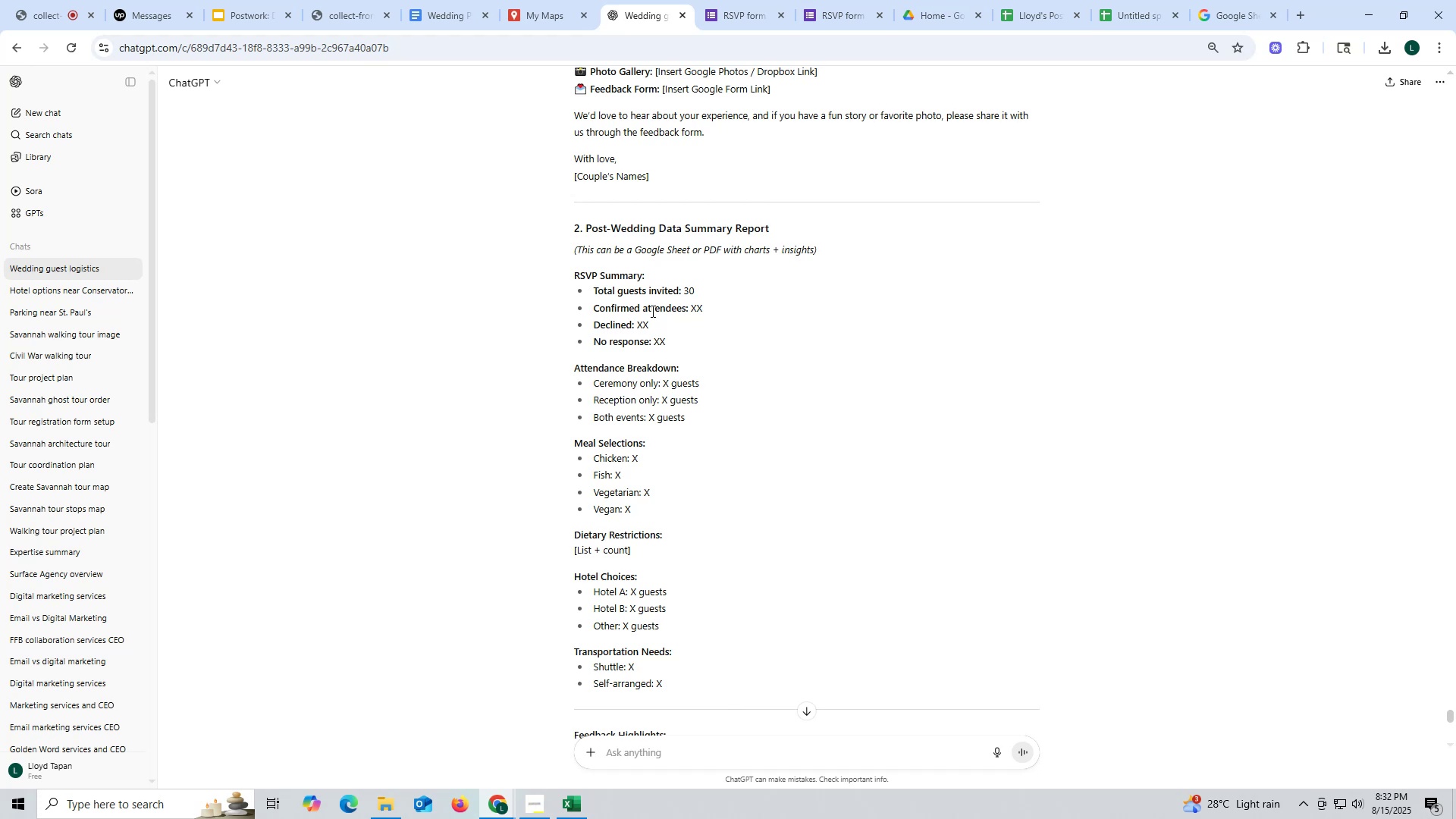 
wait(7.11)
 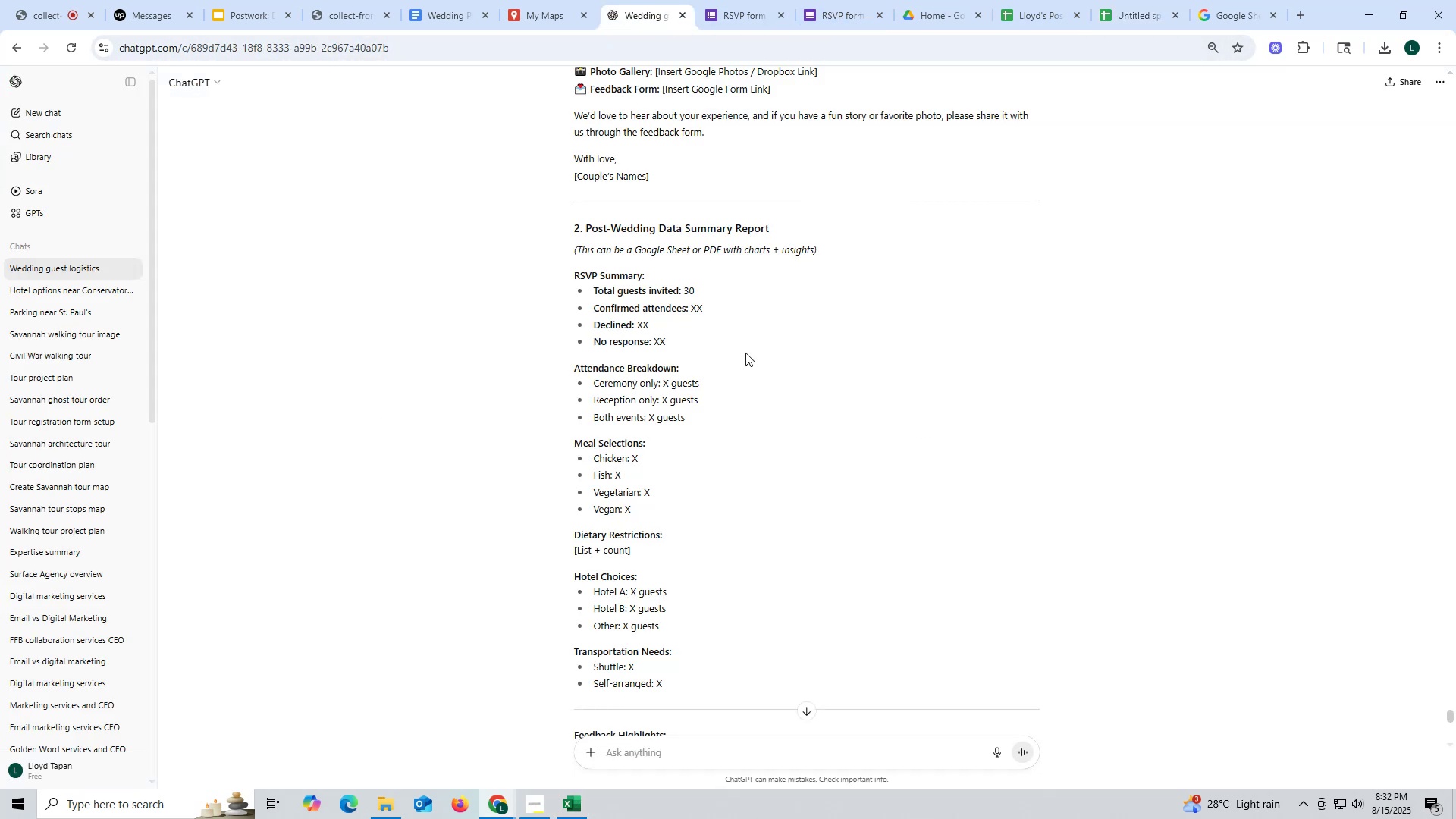 
left_click_drag(start_coordinate=[571, 274], to_coordinate=[639, 273])
 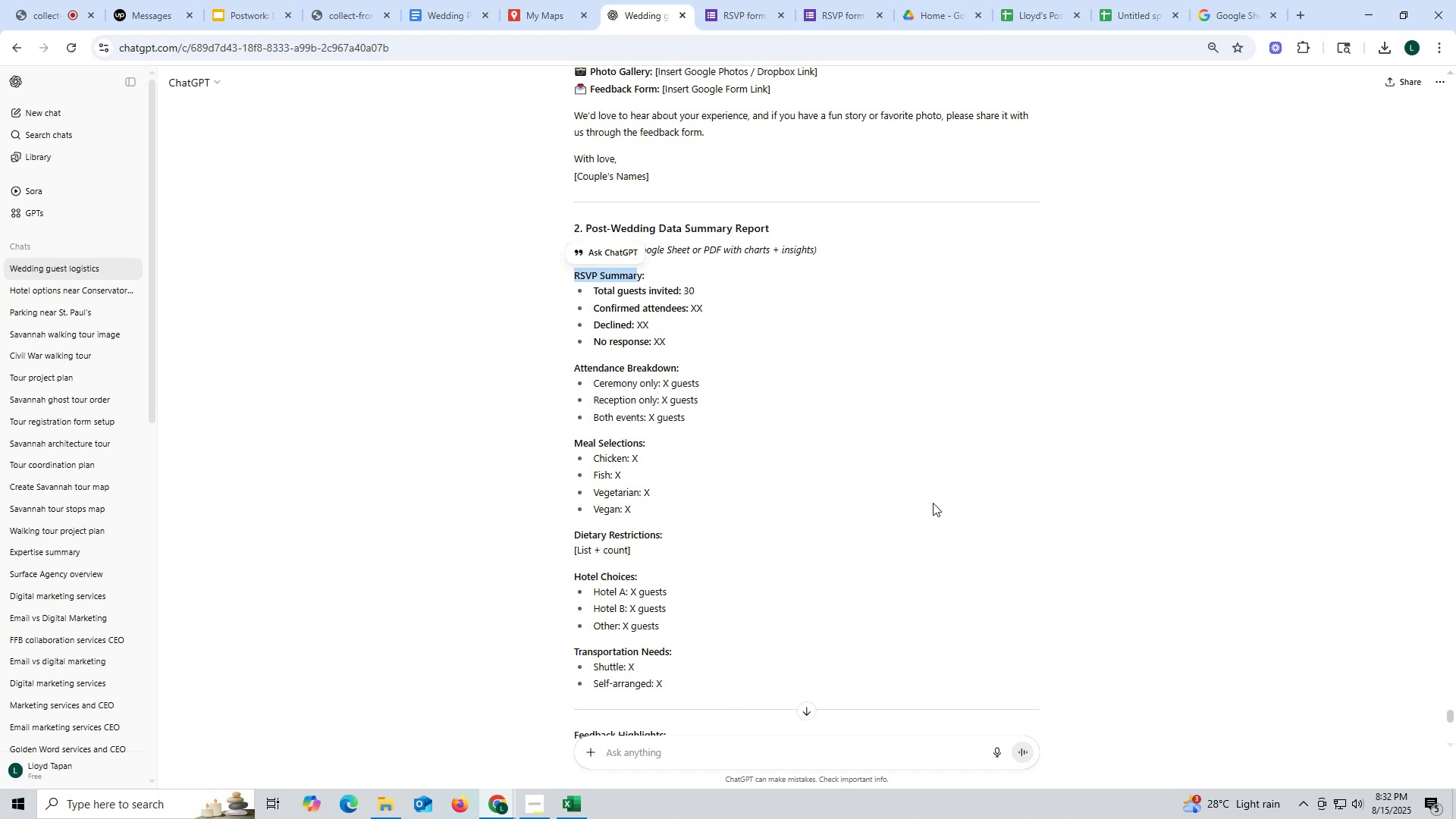 
left_click([933, 503])
 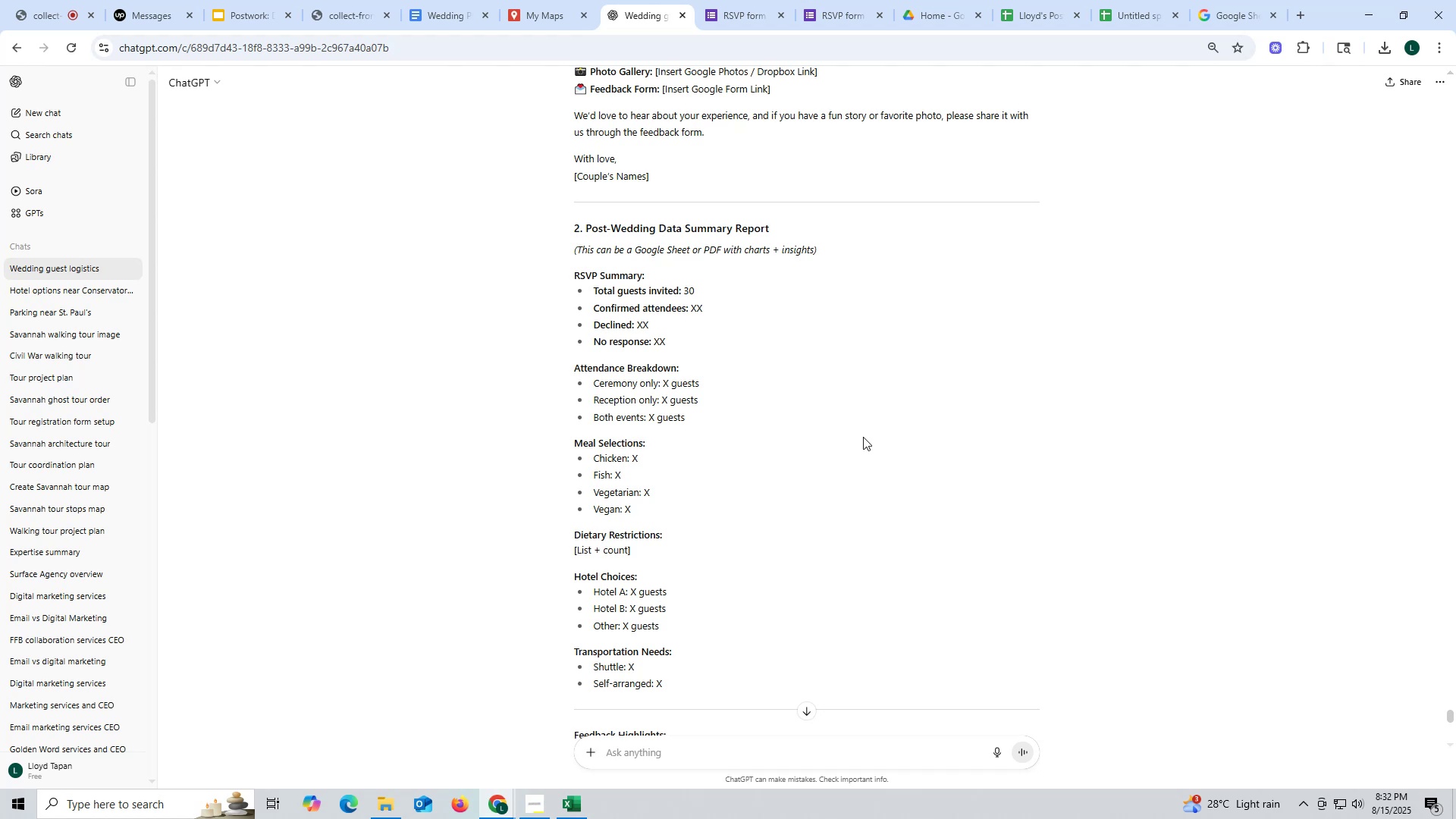 
wait(5.77)
 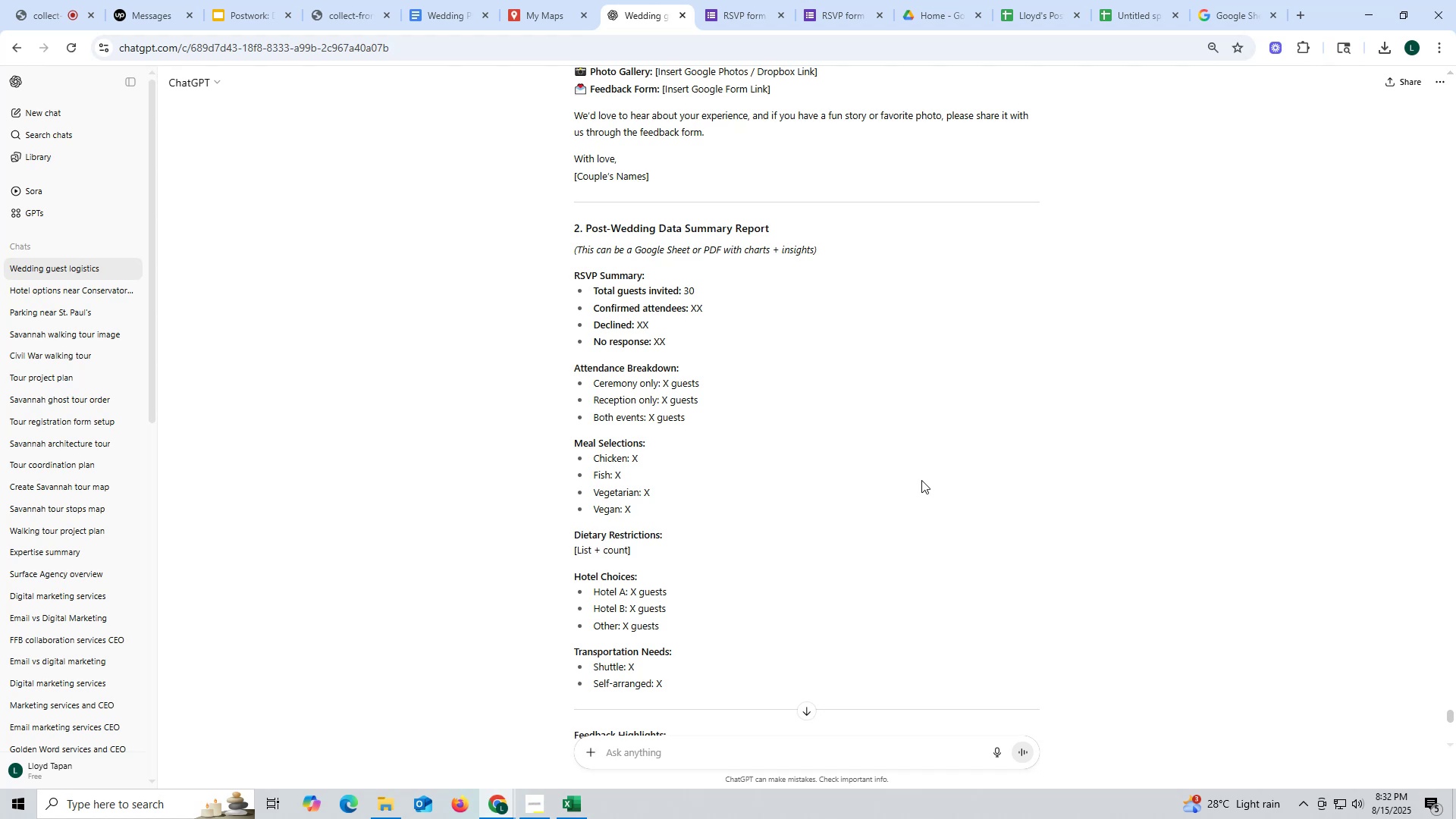 
left_click_drag(start_coordinate=[573, 271], to_coordinate=[720, 344])
 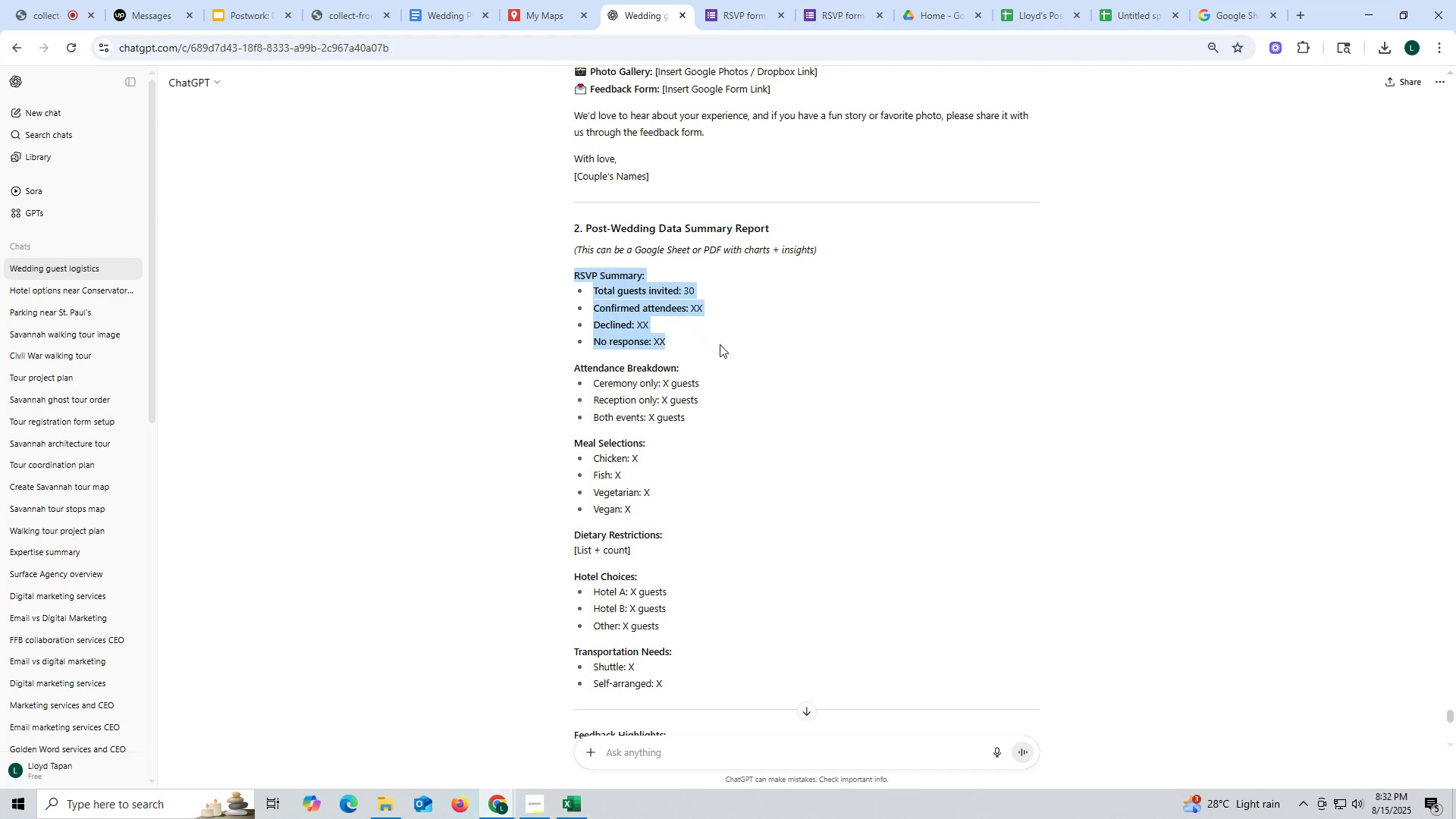 
key(Control+ControlLeft)
 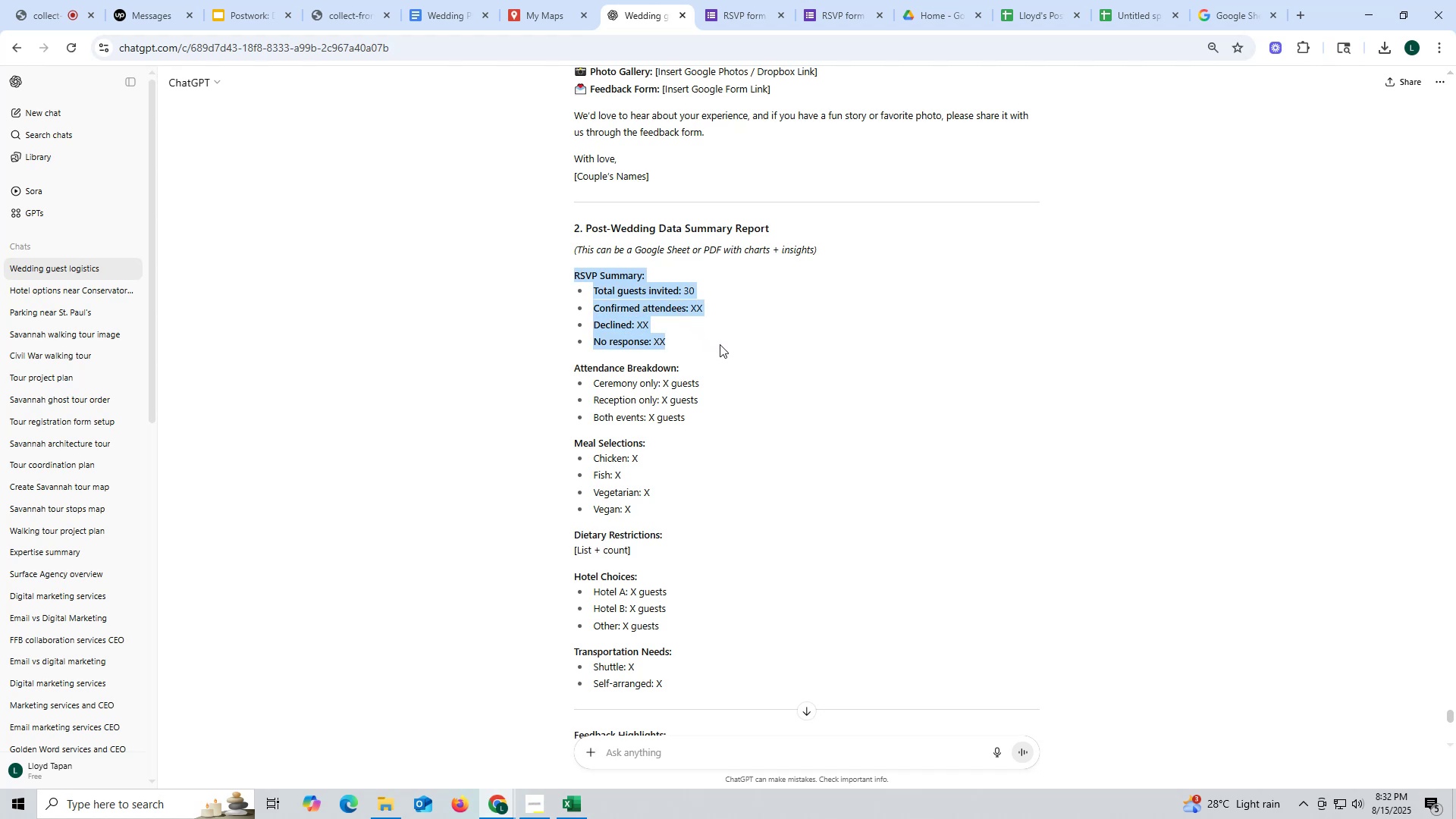 
key(Control+C)
 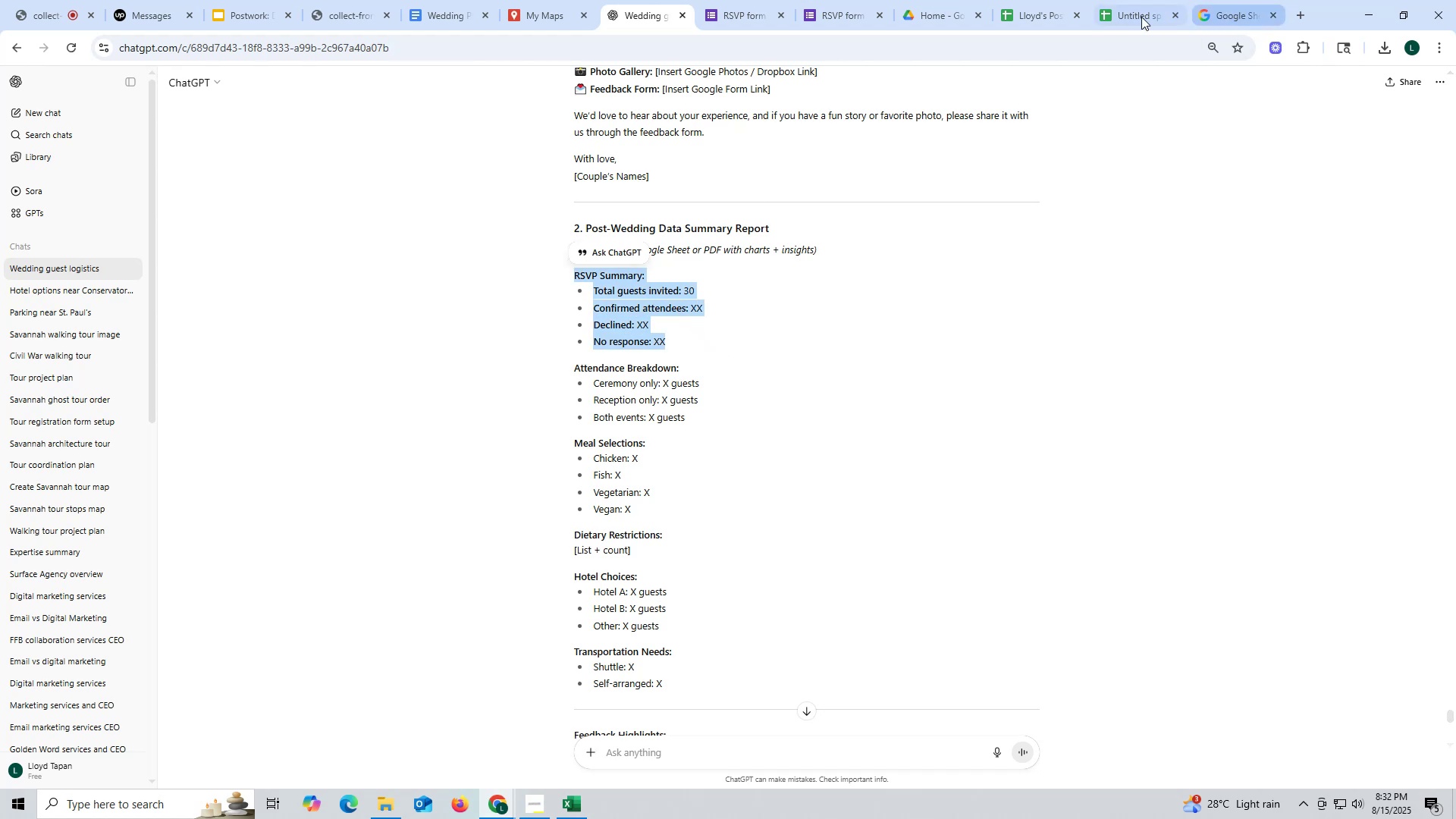 
left_click_drag(start_coordinate=[1109, 14], to_coordinate=[1016, 30])
 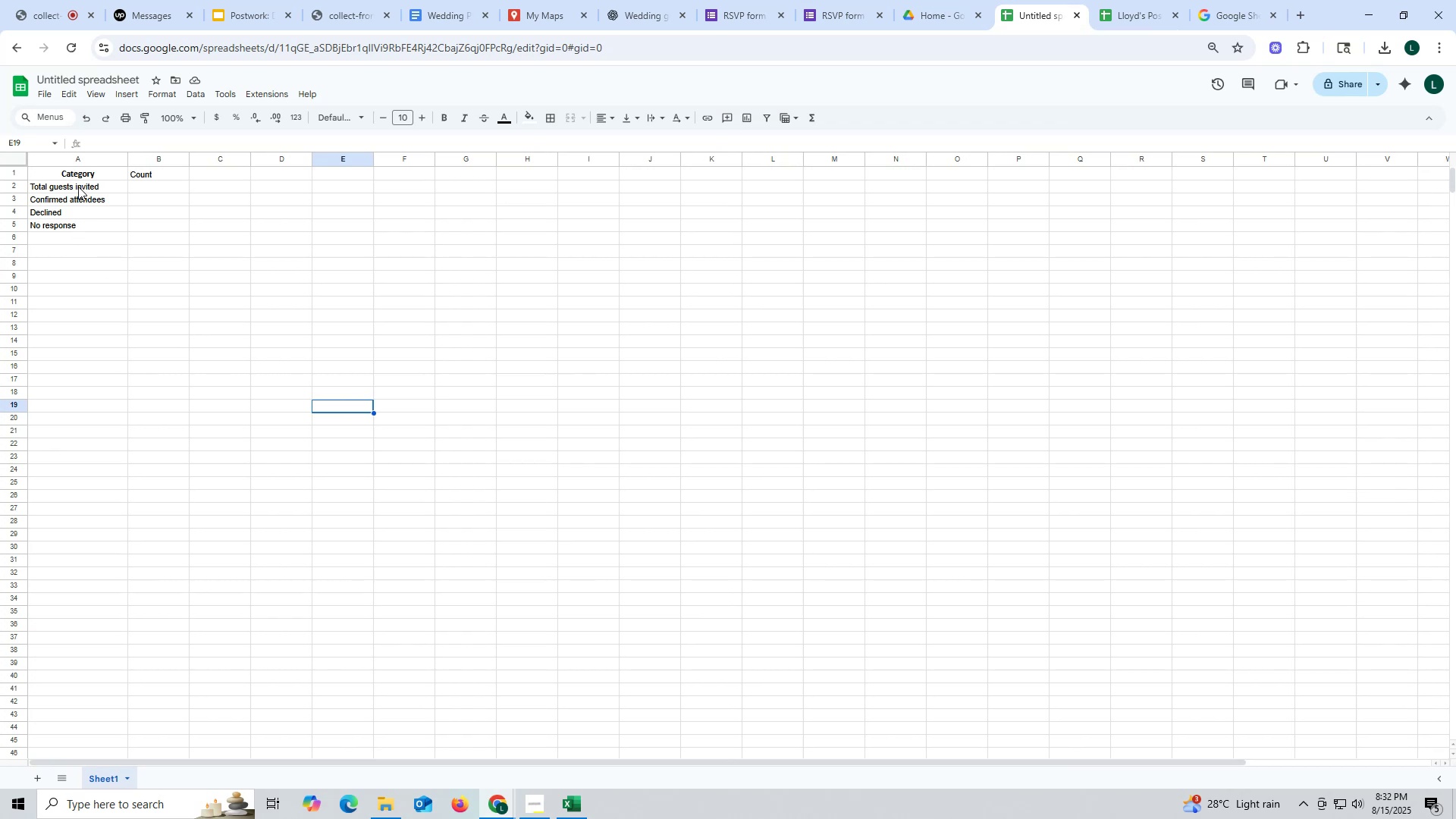 
left_click_drag(start_coordinate=[61, 175], to_coordinate=[101, 224])
 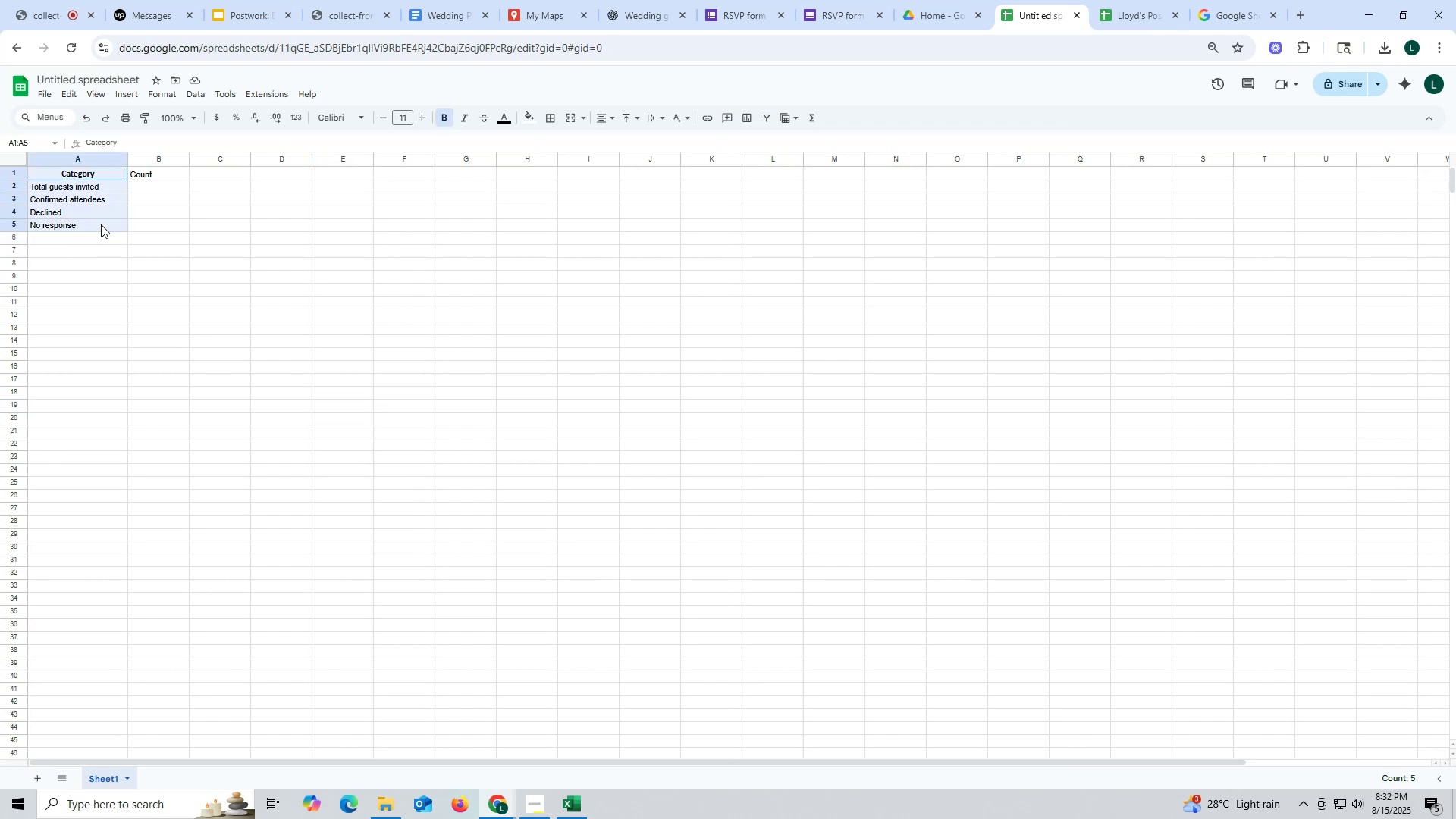 
key(Control+ControlLeft)
 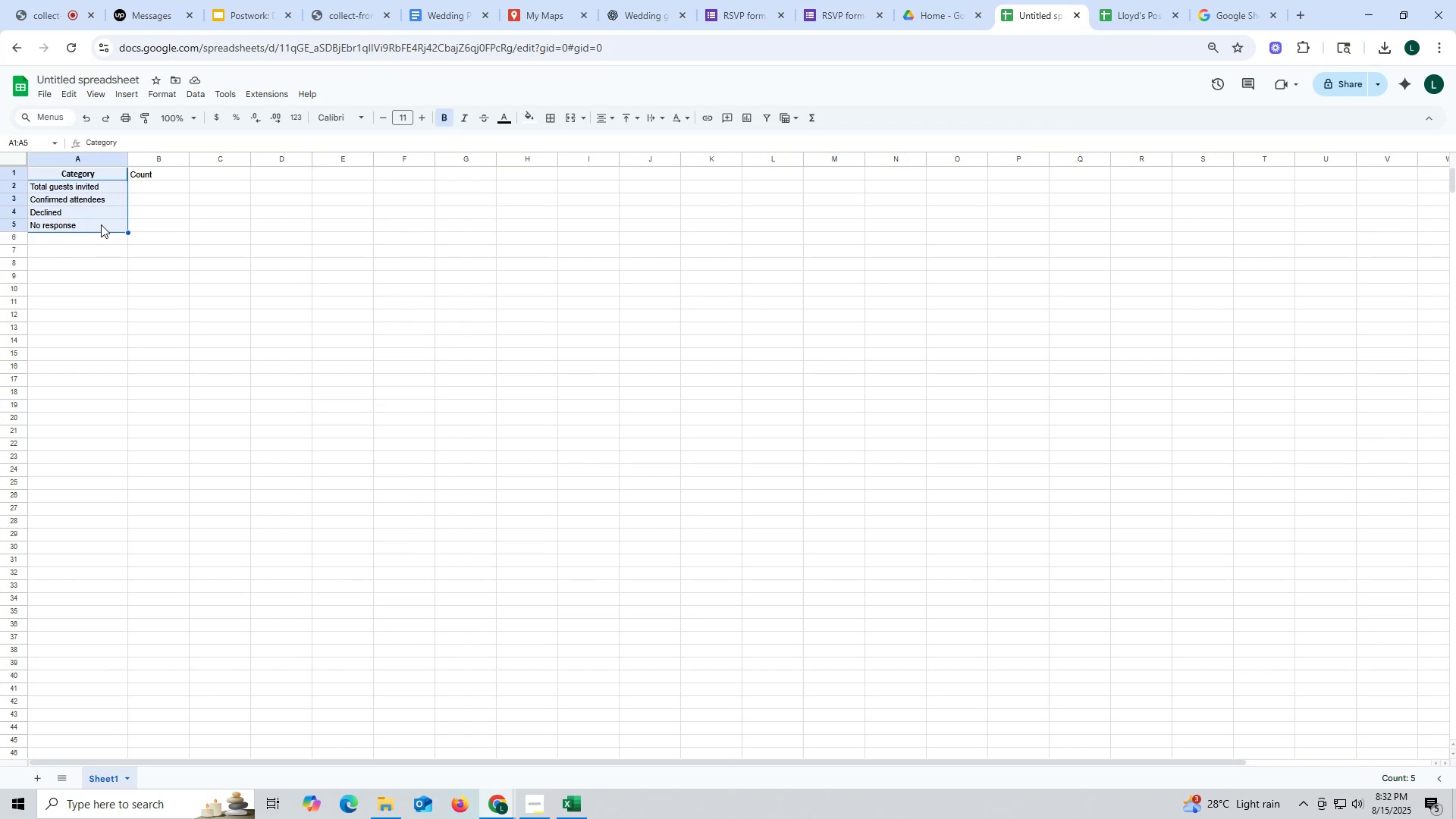 
key(Control+V)
 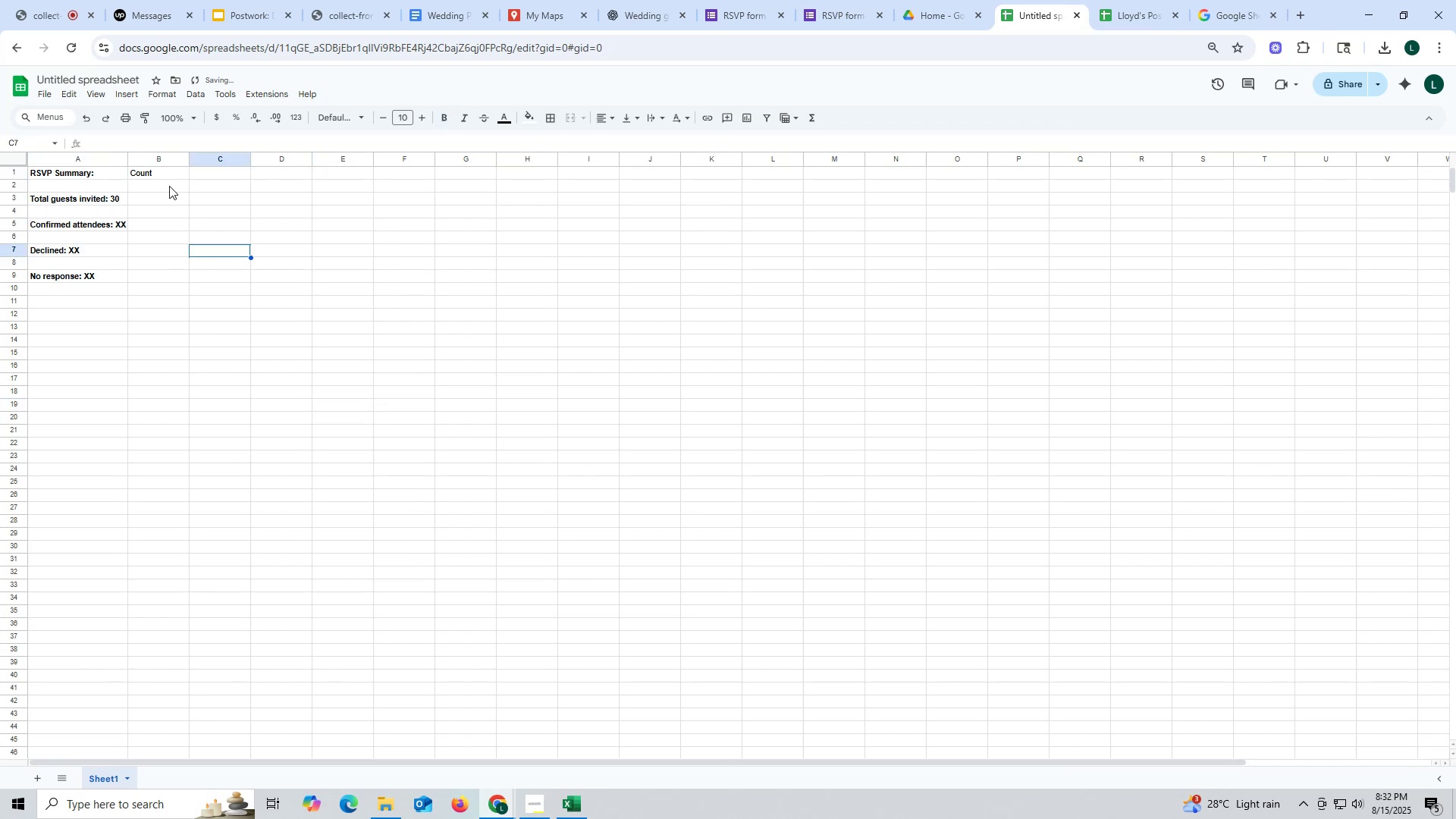 
left_click([168, 173])
 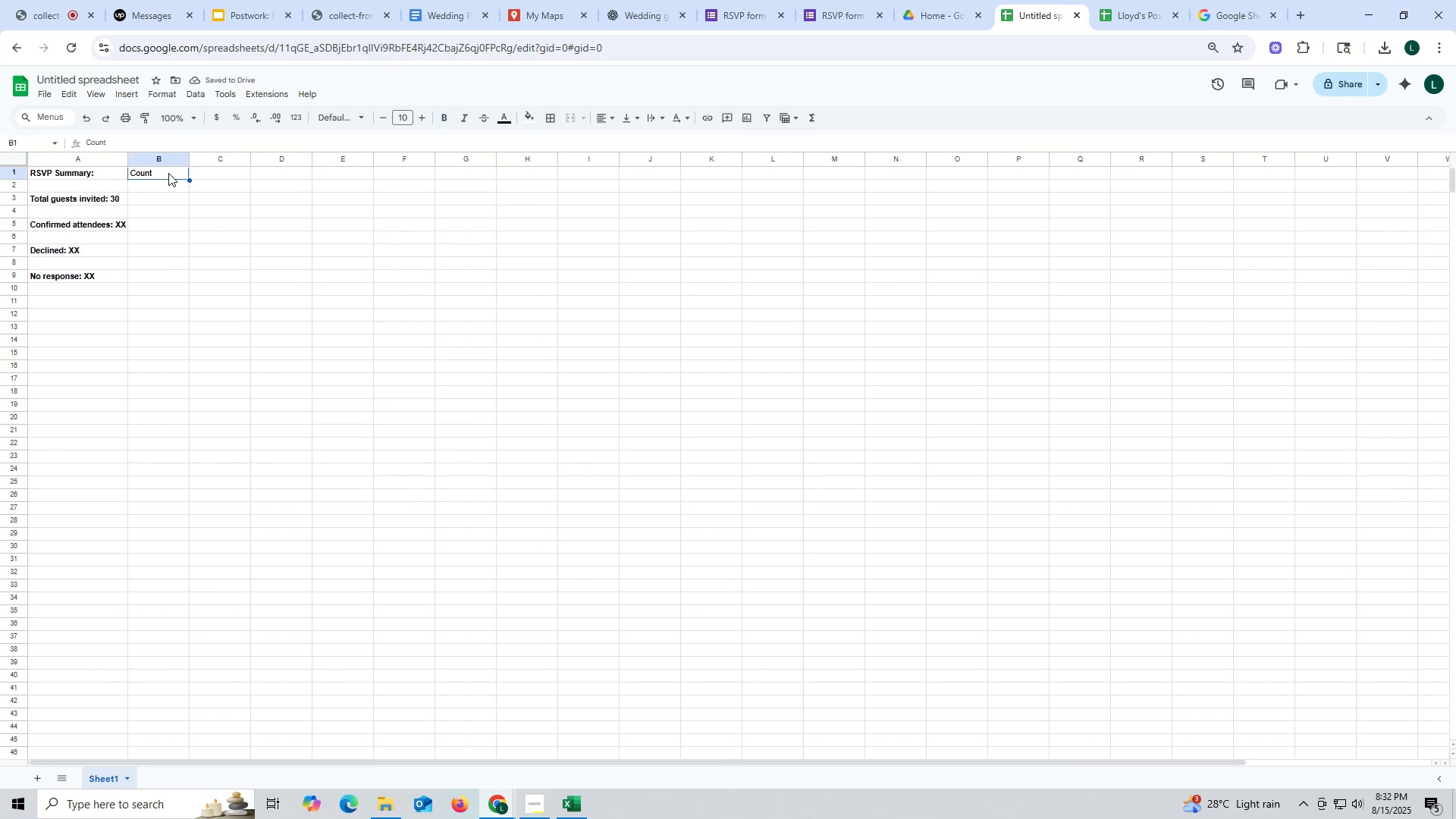 
key(Backspace)
 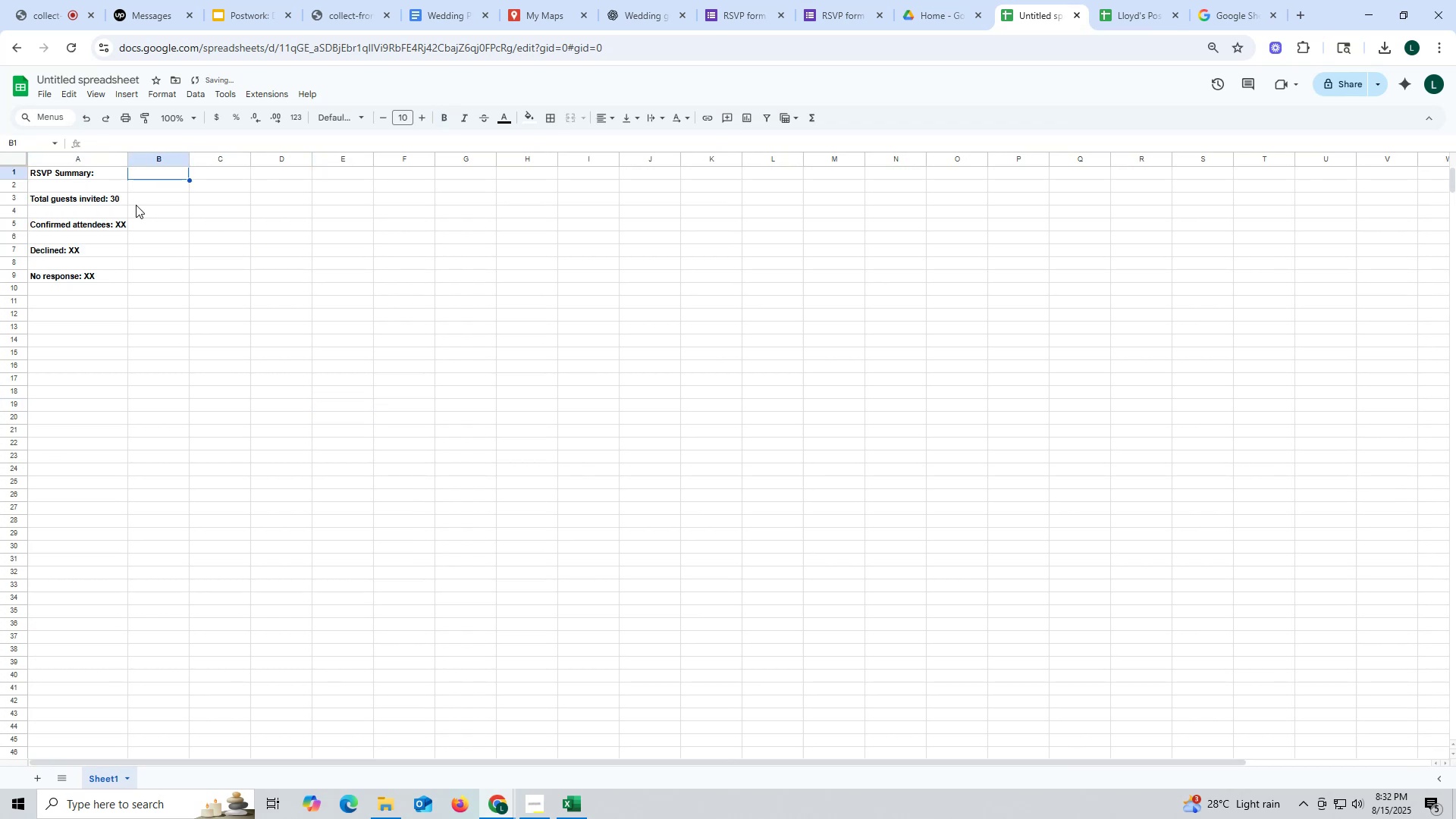 
double_click([136, 205])
 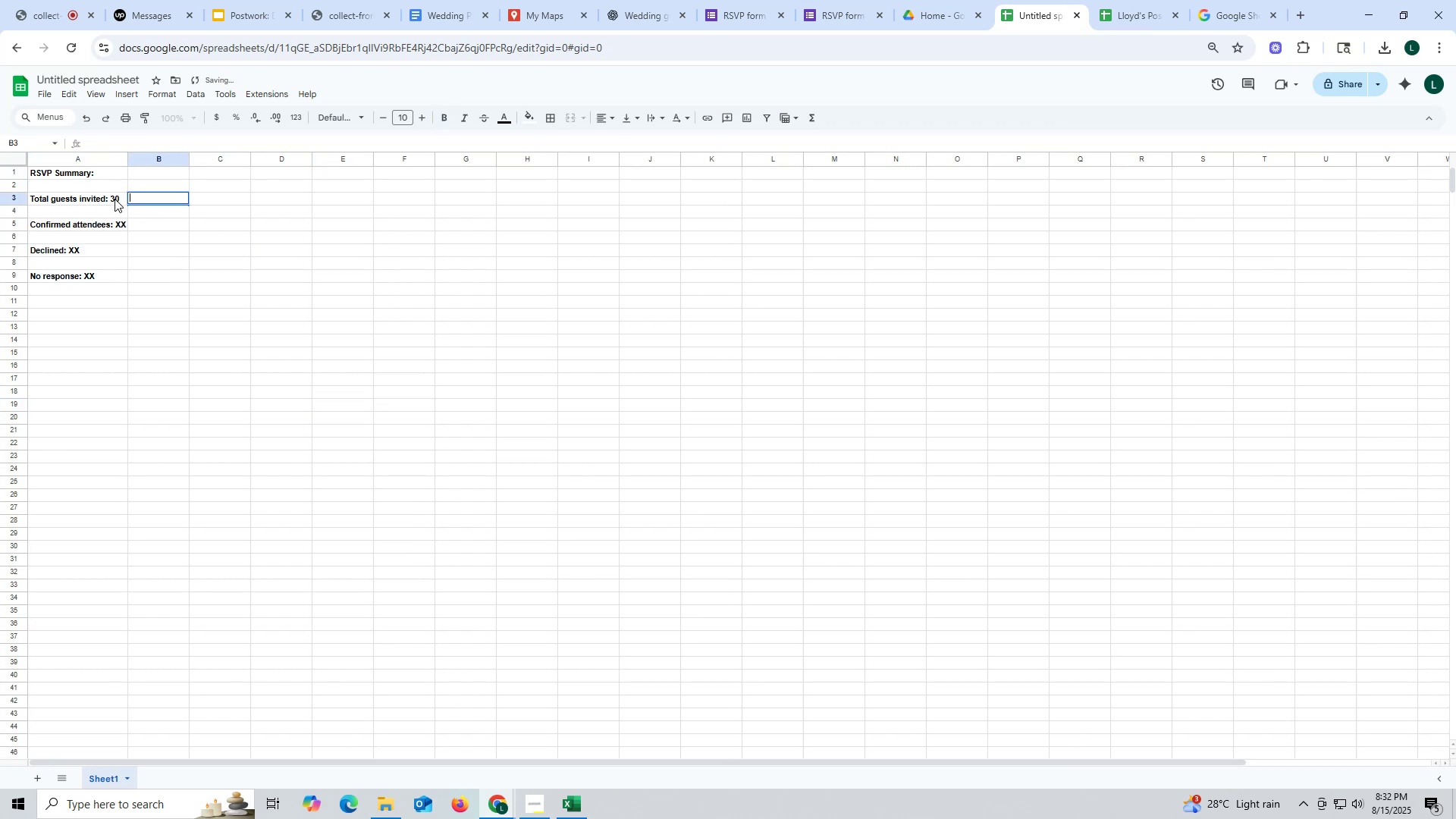 
triple_click([115, 199])
 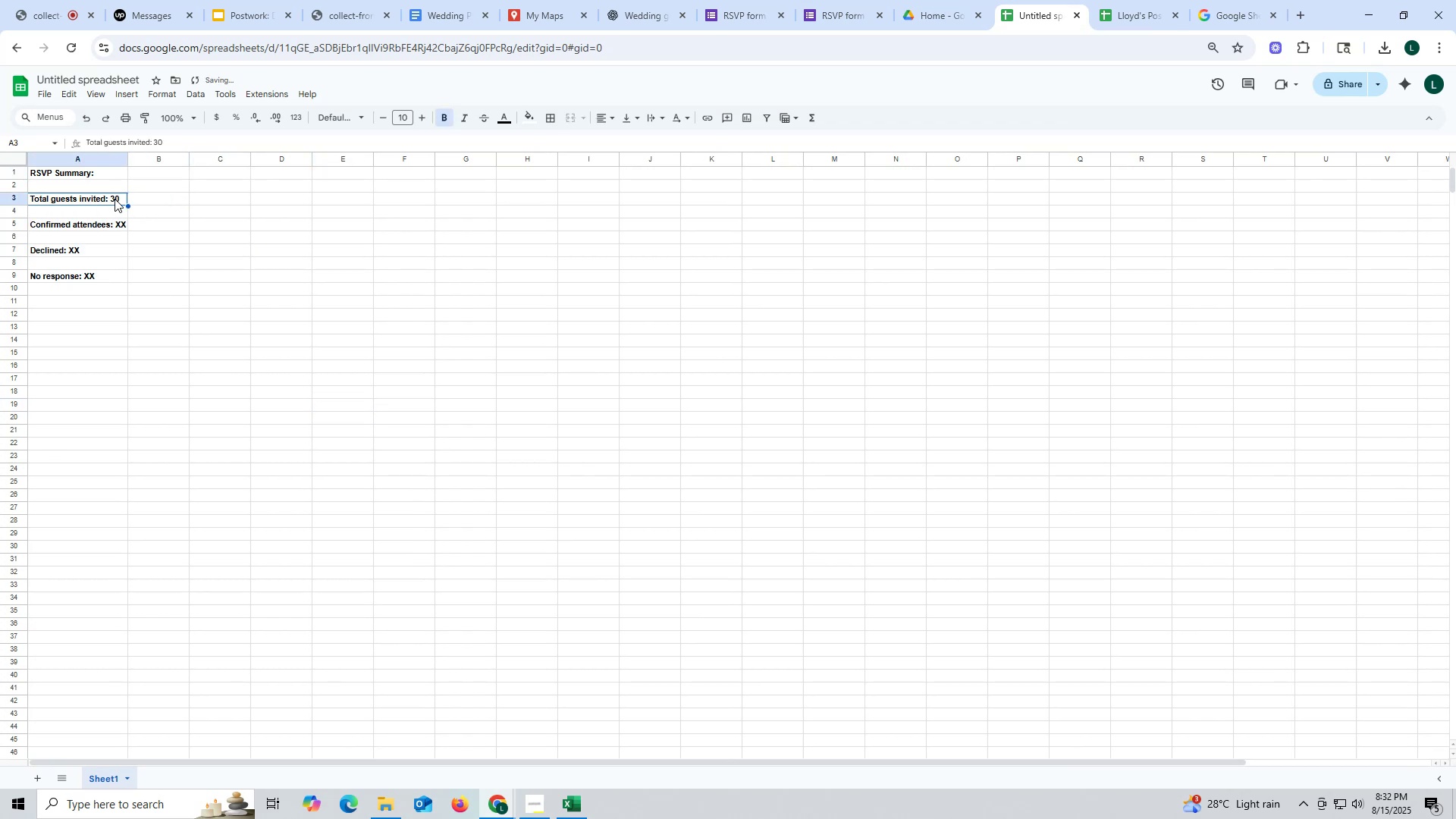 
triple_click([115, 199])
 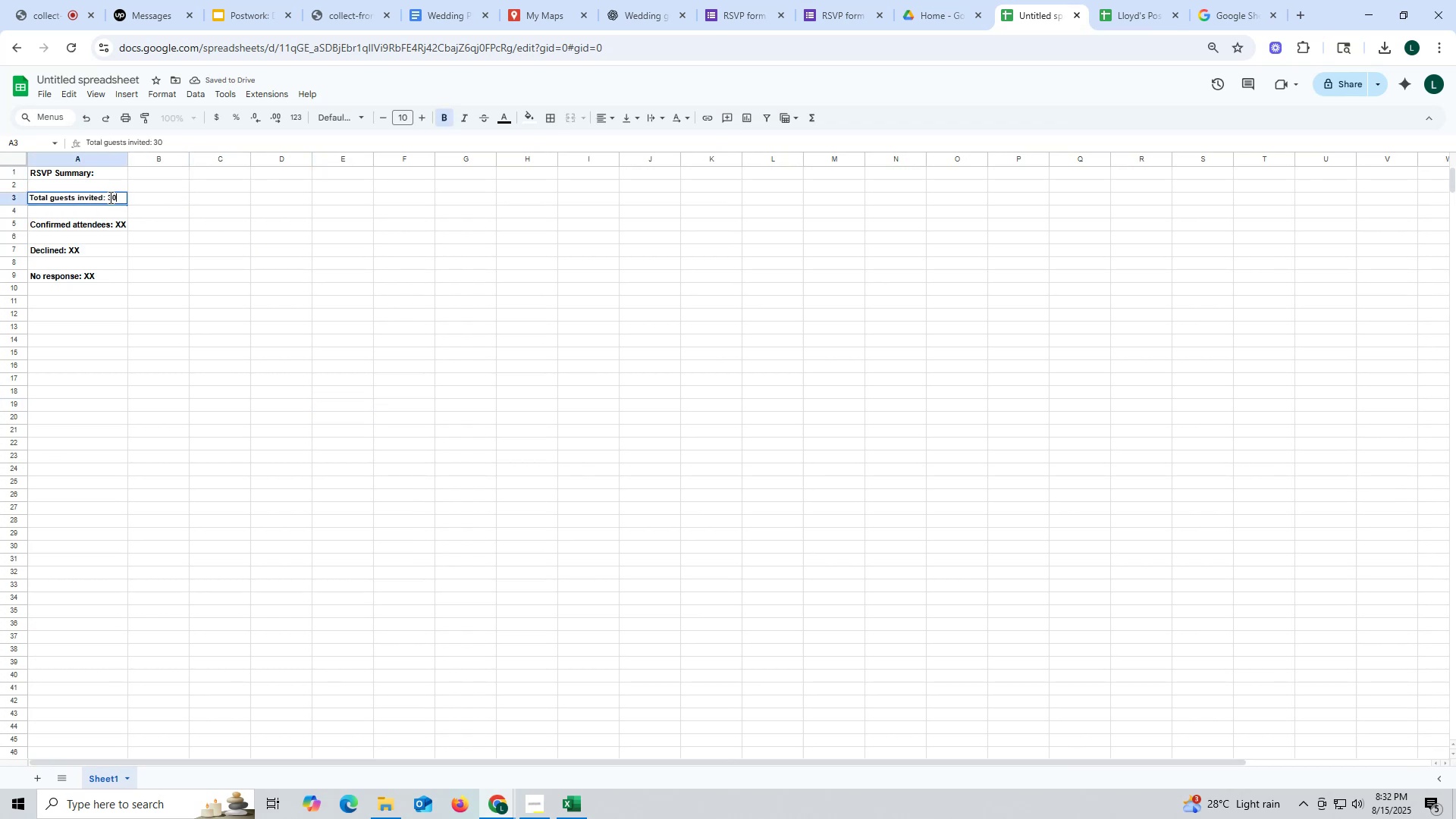 
left_click_drag(start_coordinate=[109, 197], to_coordinate=[124, 197])
 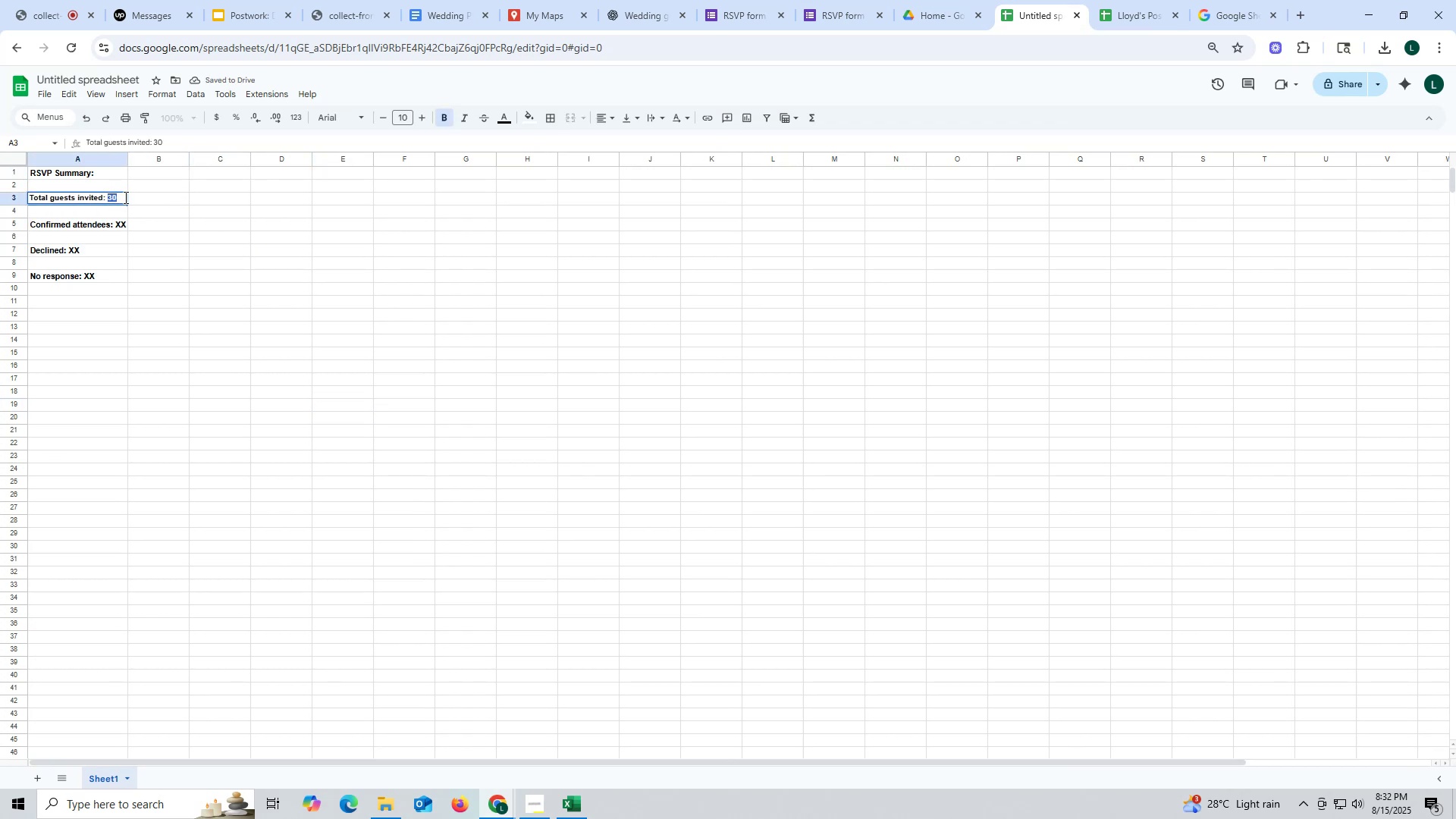 
key(Backspace)
 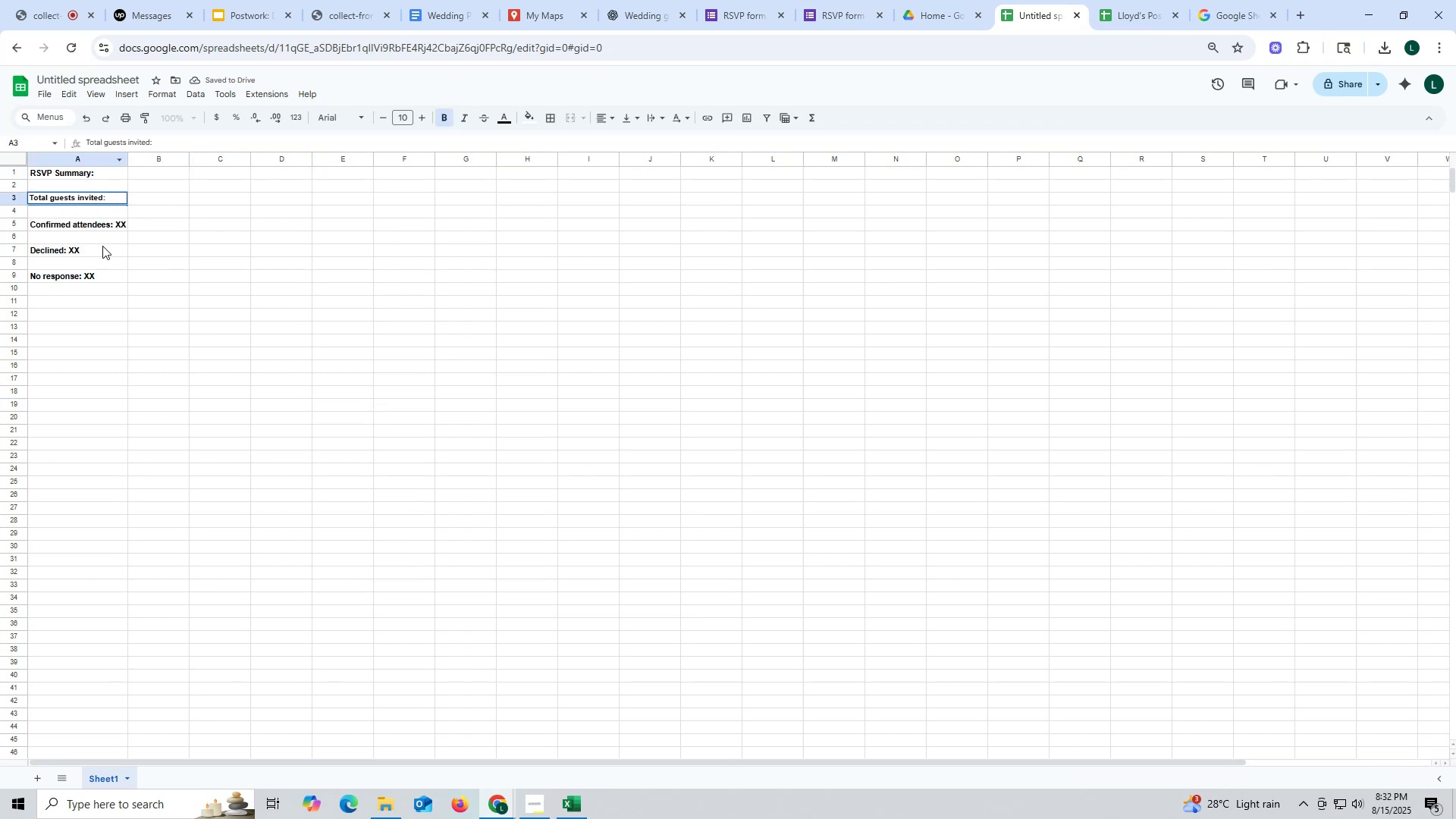 
left_click([126, 259])
 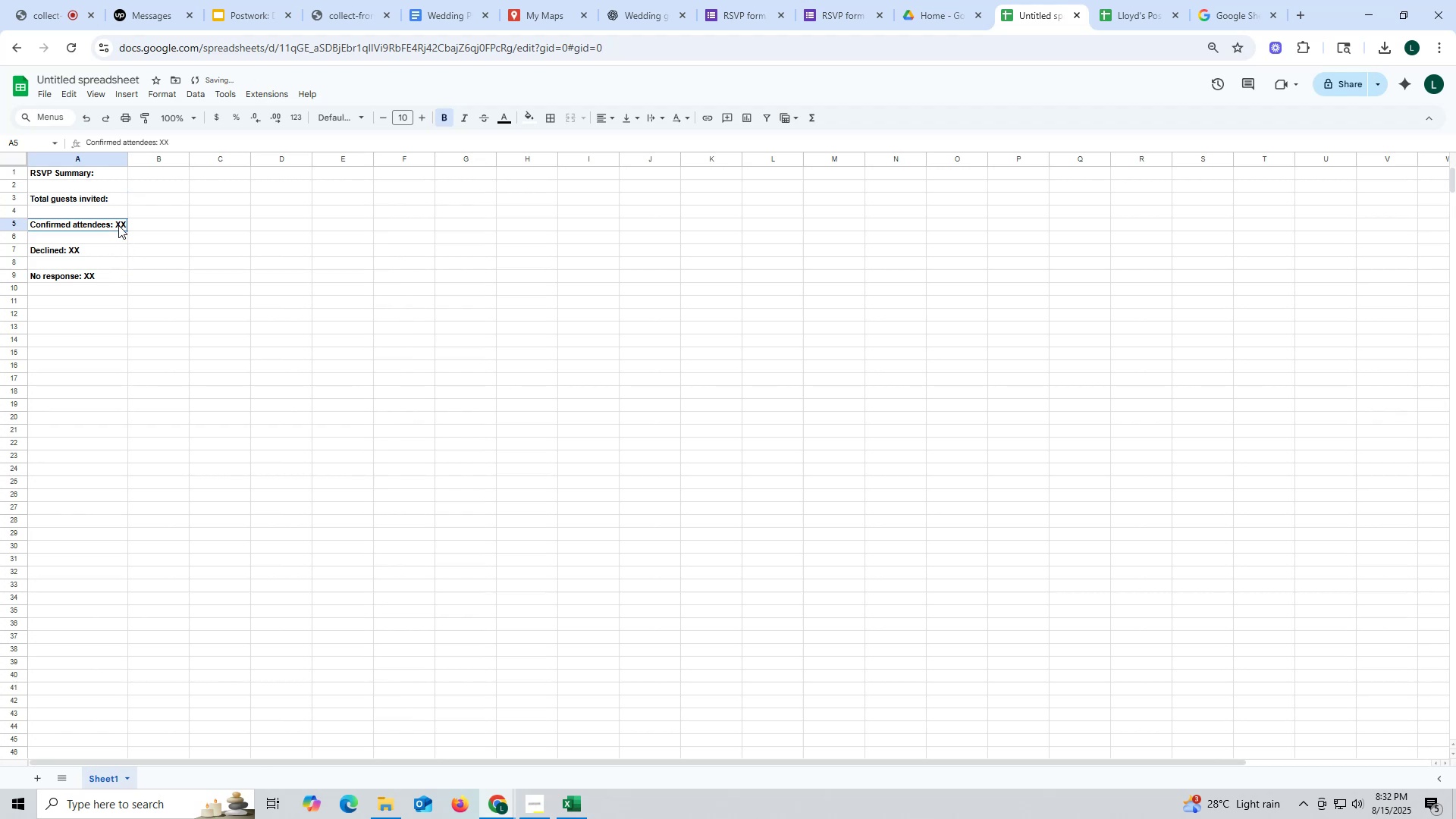 
double_click([118, 225])
 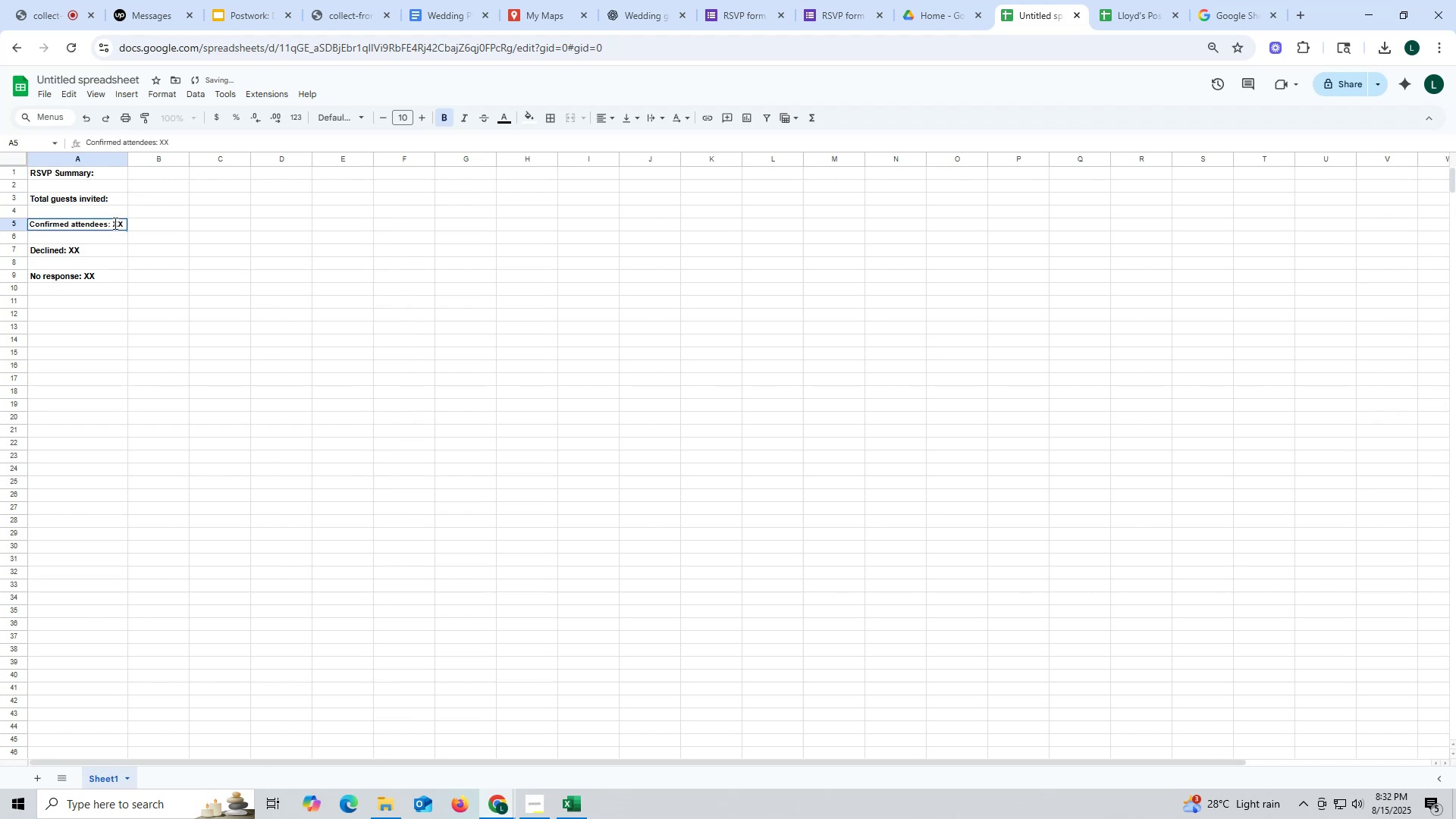 
left_click_drag(start_coordinate=[113, 222], to_coordinate=[137, 224])
 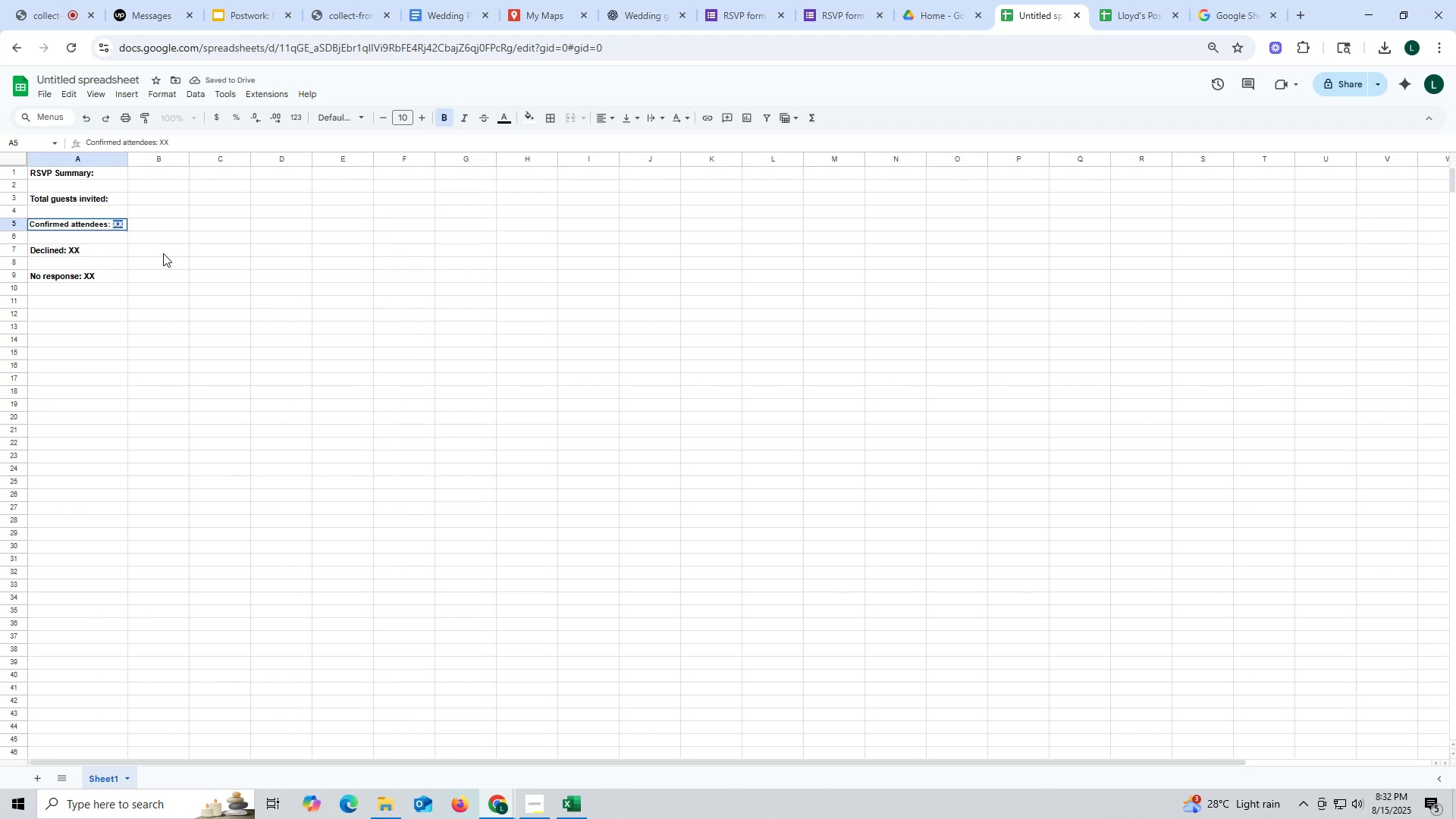 
left_click([163, 253])
 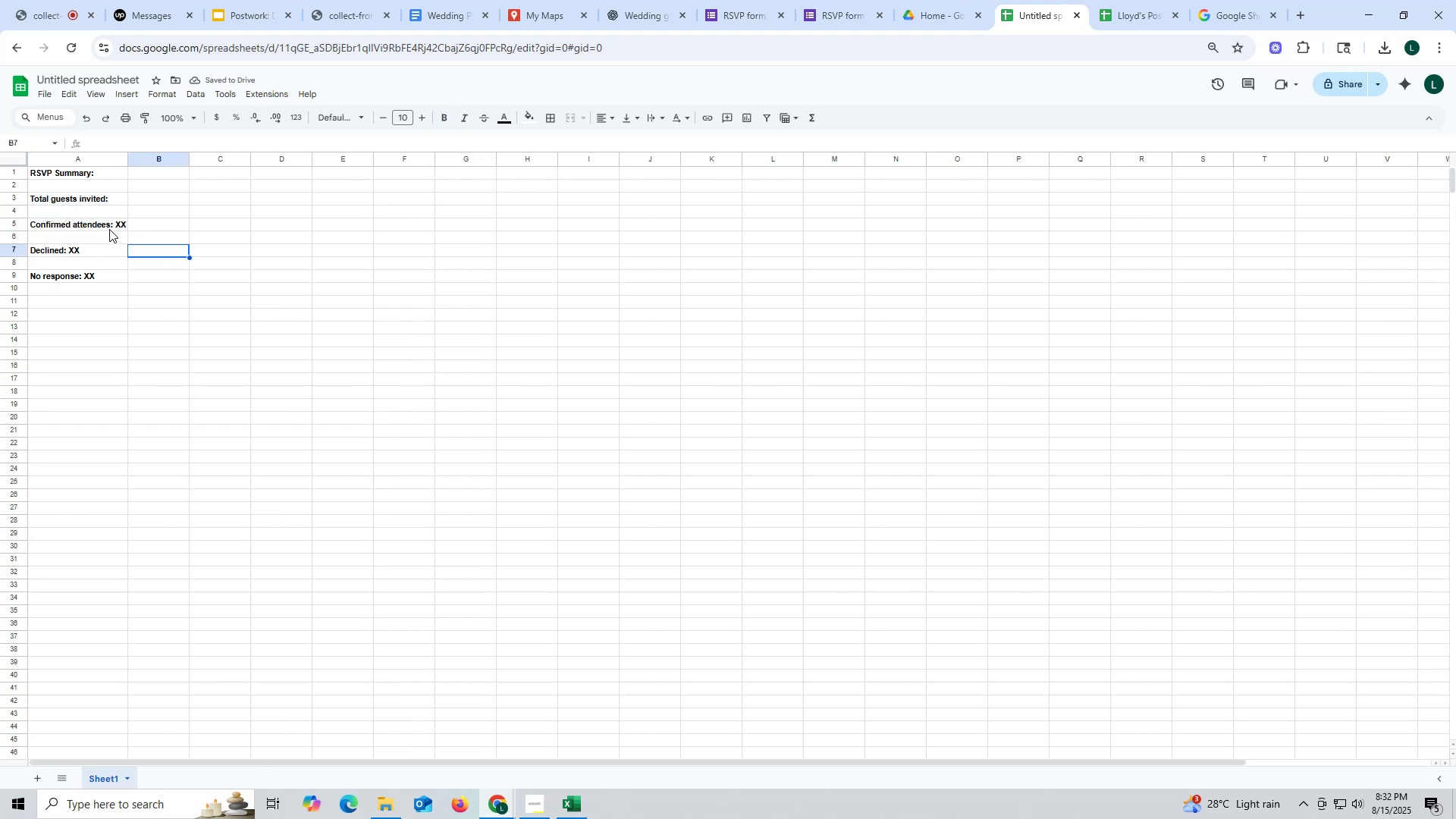 
left_click([109, 227])
 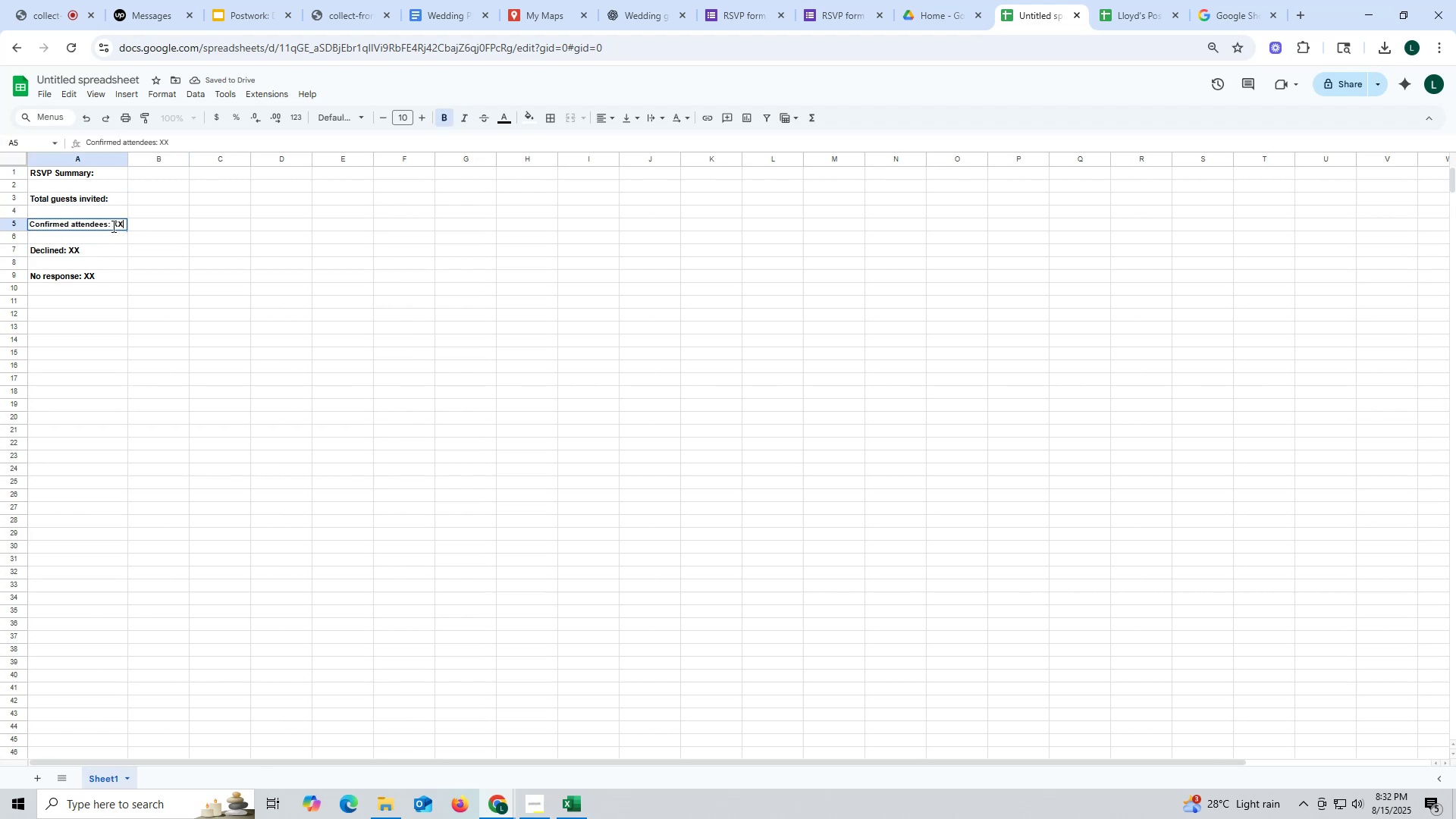 
left_click_drag(start_coordinate=[114, 225], to_coordinate=[127, 227])
 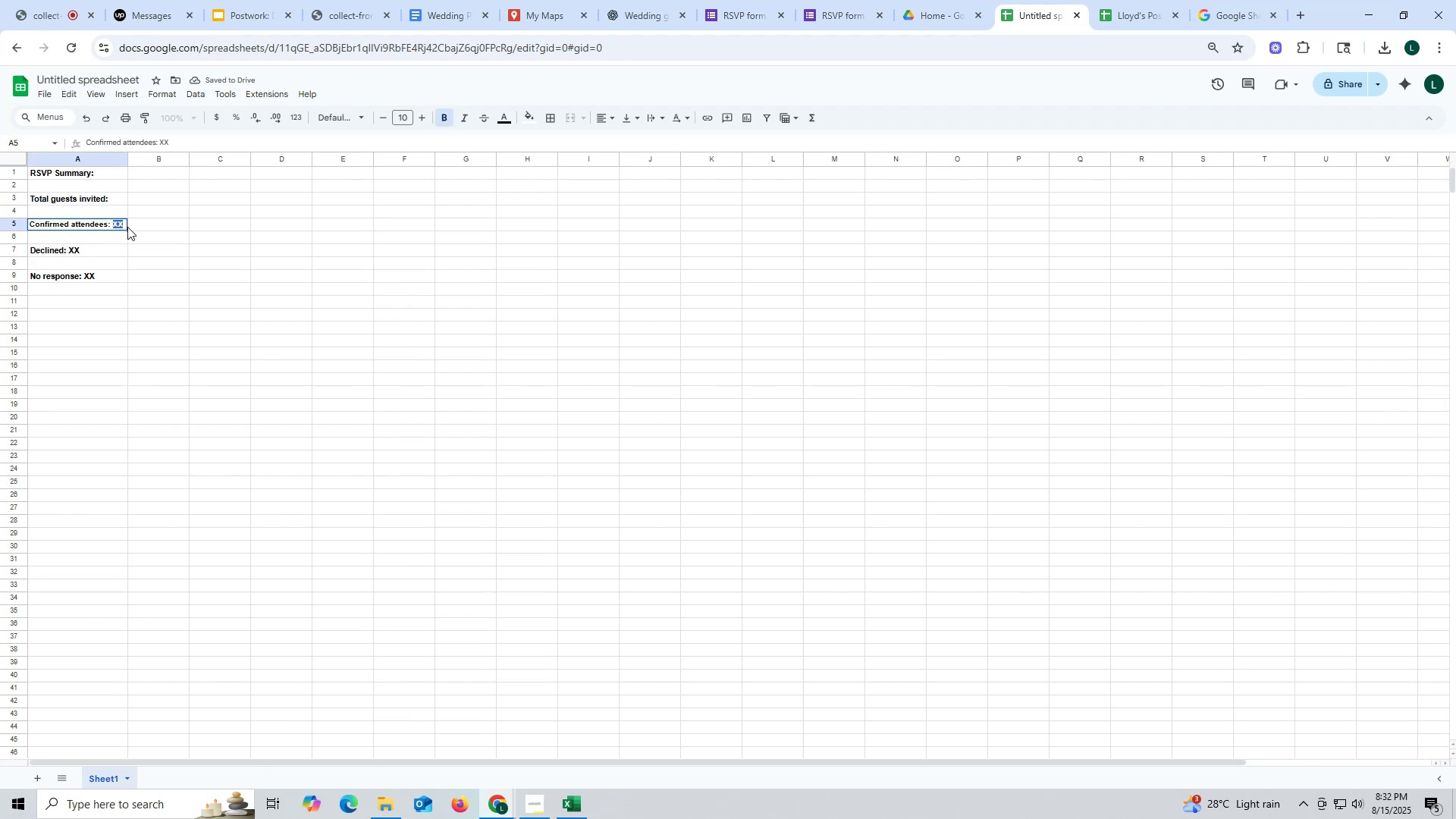 
key(Backspace)
 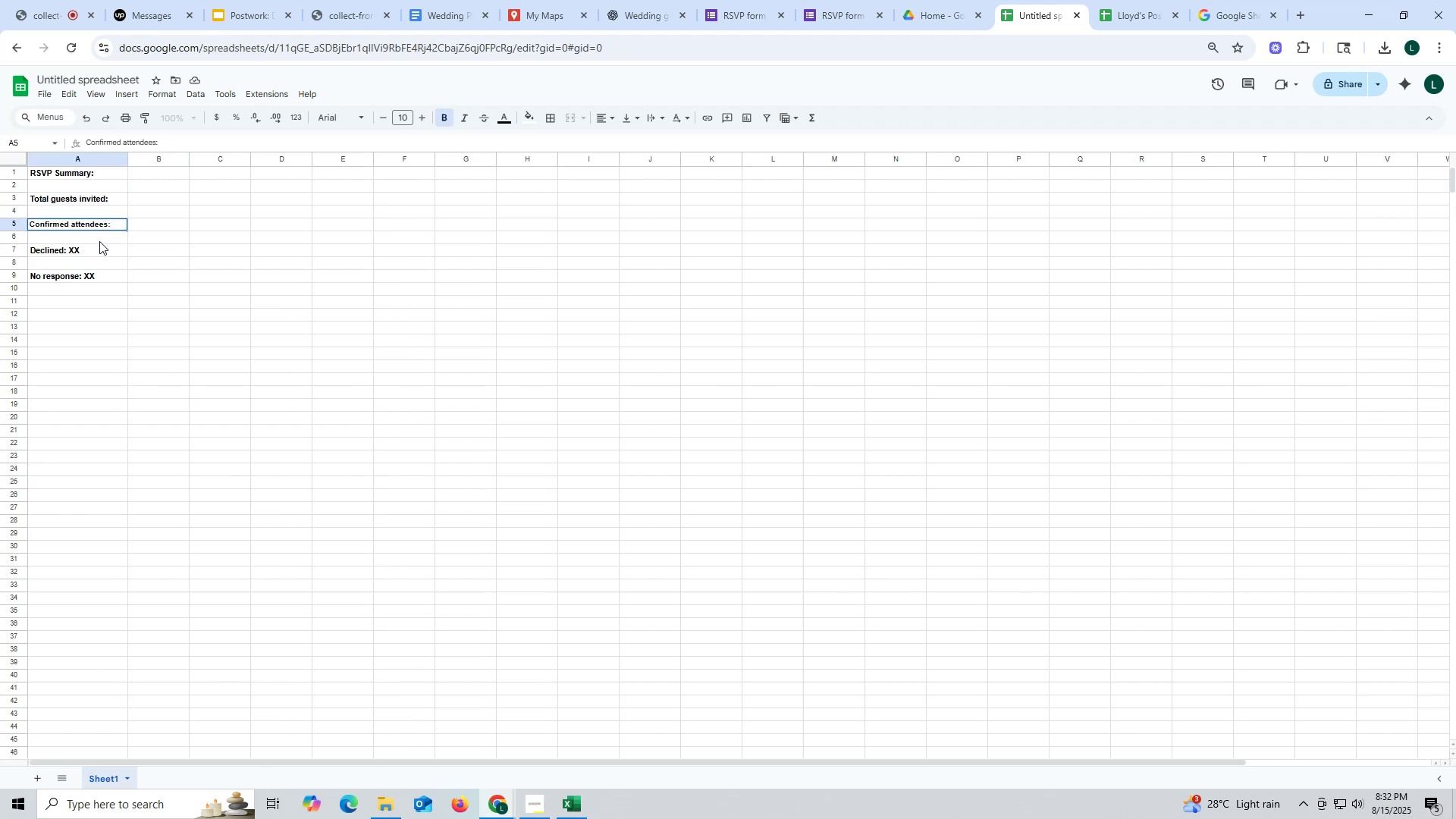 
left_click([99, 246])
 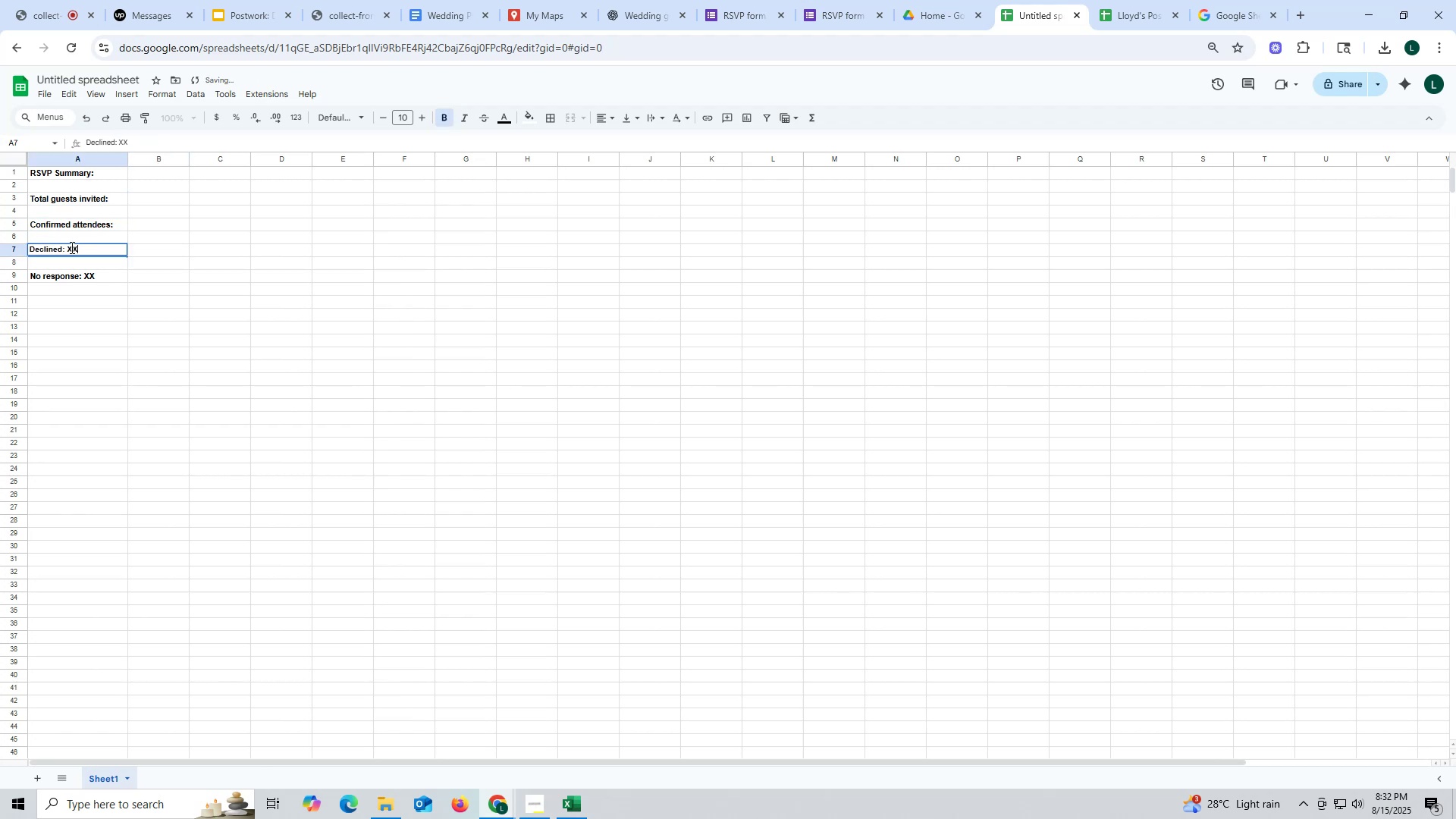 
left_click_drag(start_coordinate=[66, 247], to_coordinate=[115, 251])
 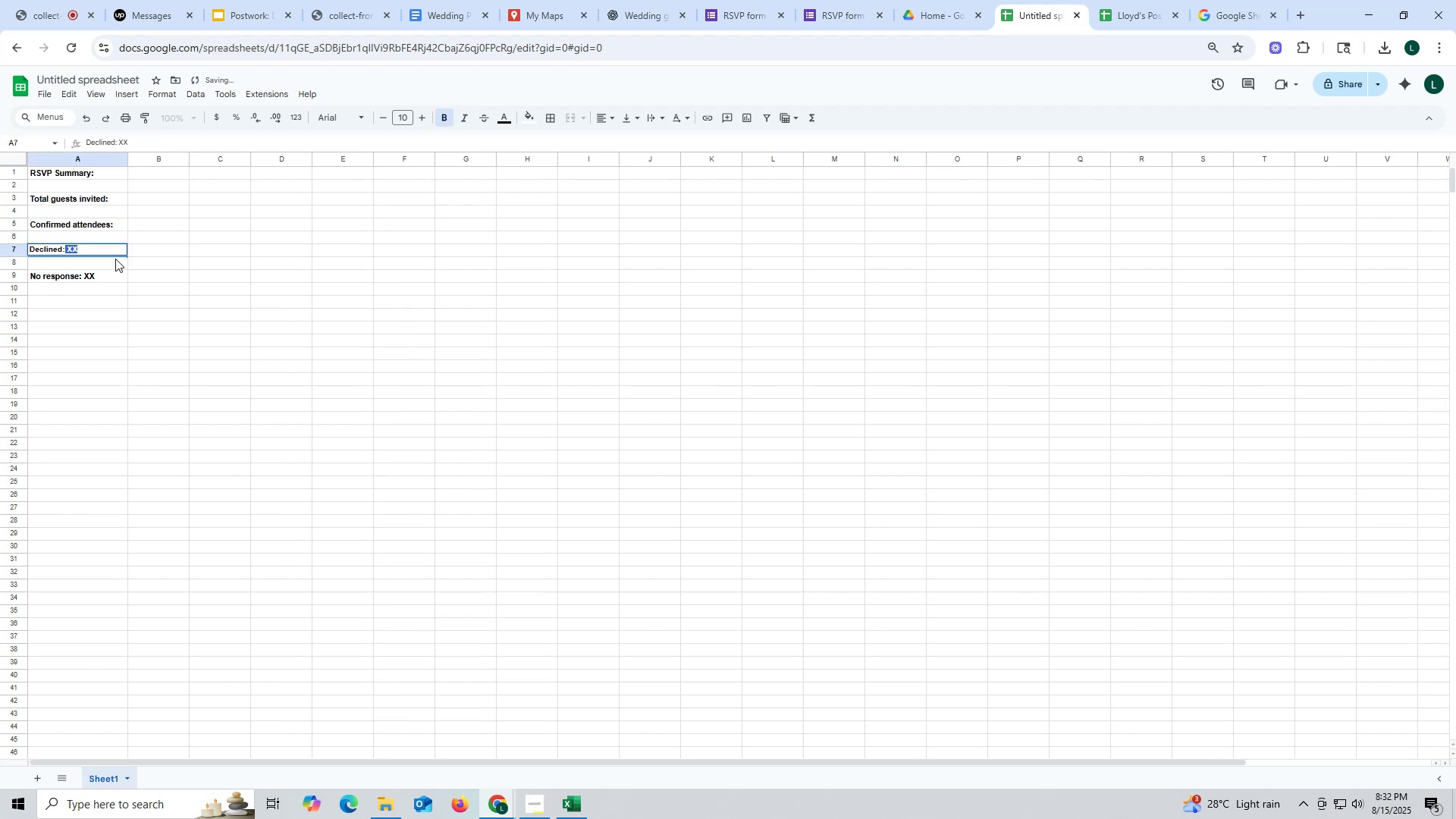 
key(Backspace)
 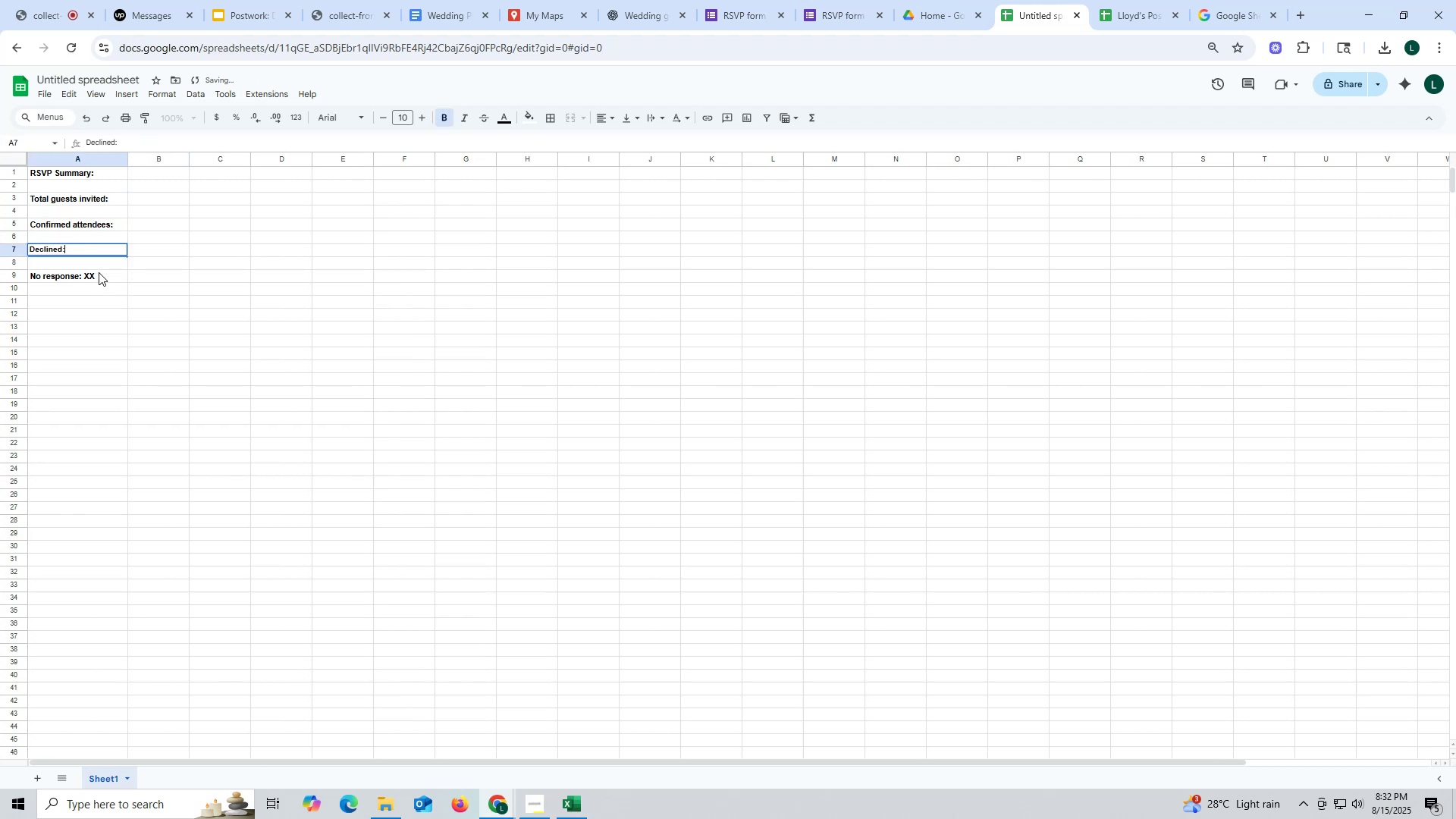 
double_click([99, 272])
 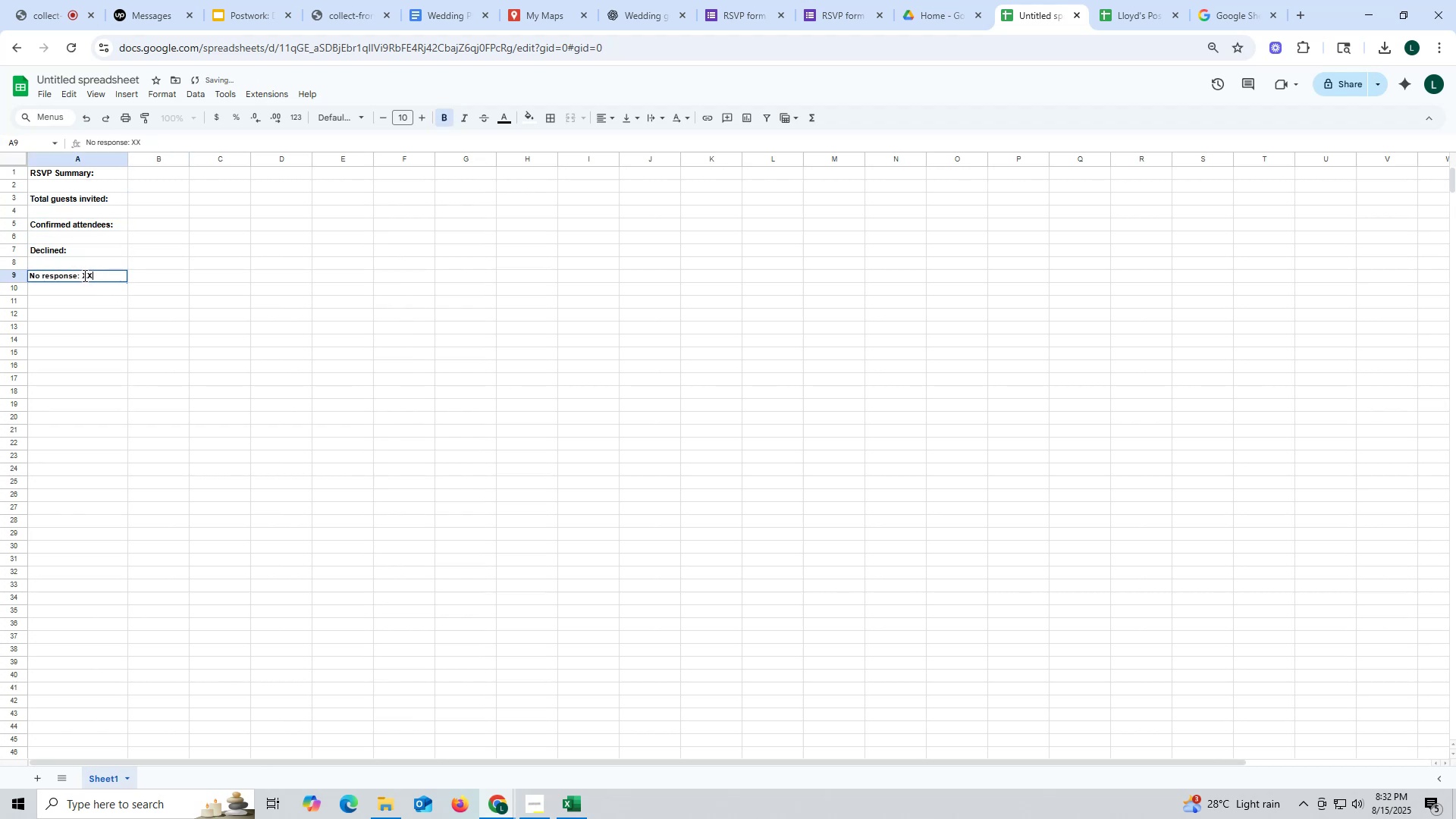 
left_click_drag(start_coordinate=[83, 275], to_coordinate=[132, 275])
 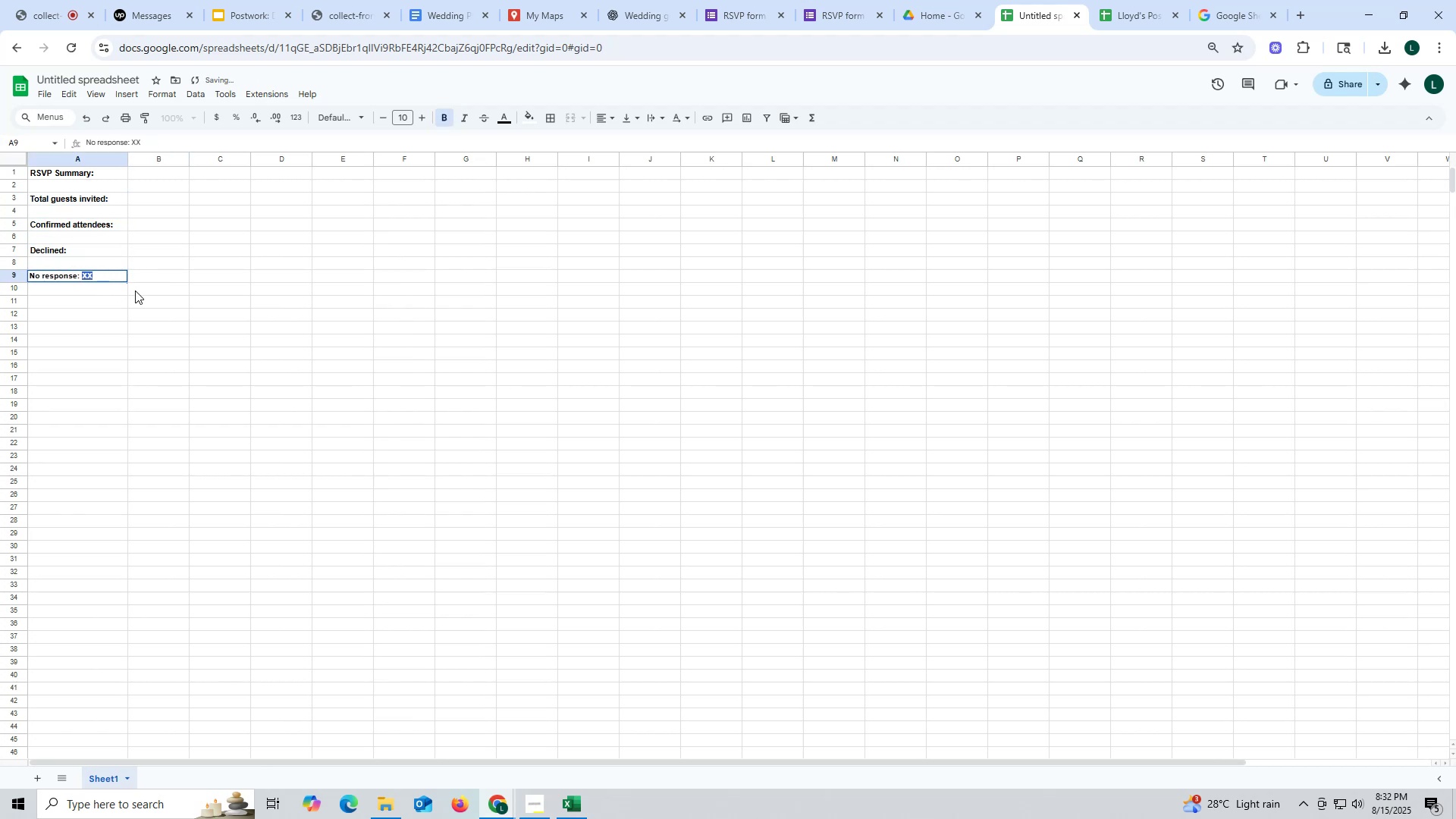 
key(Backspace)
 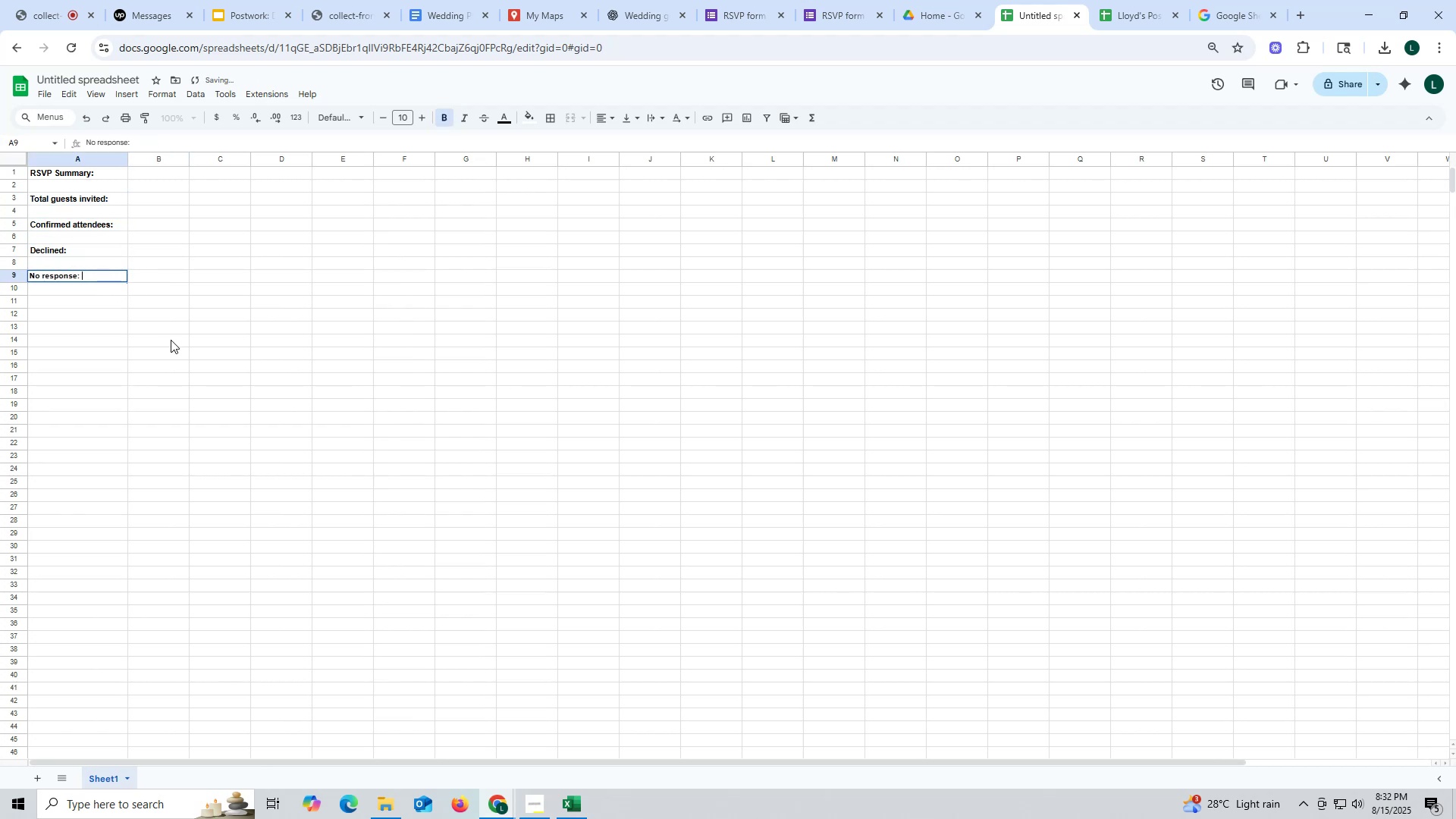 
left_click([171, 340])
 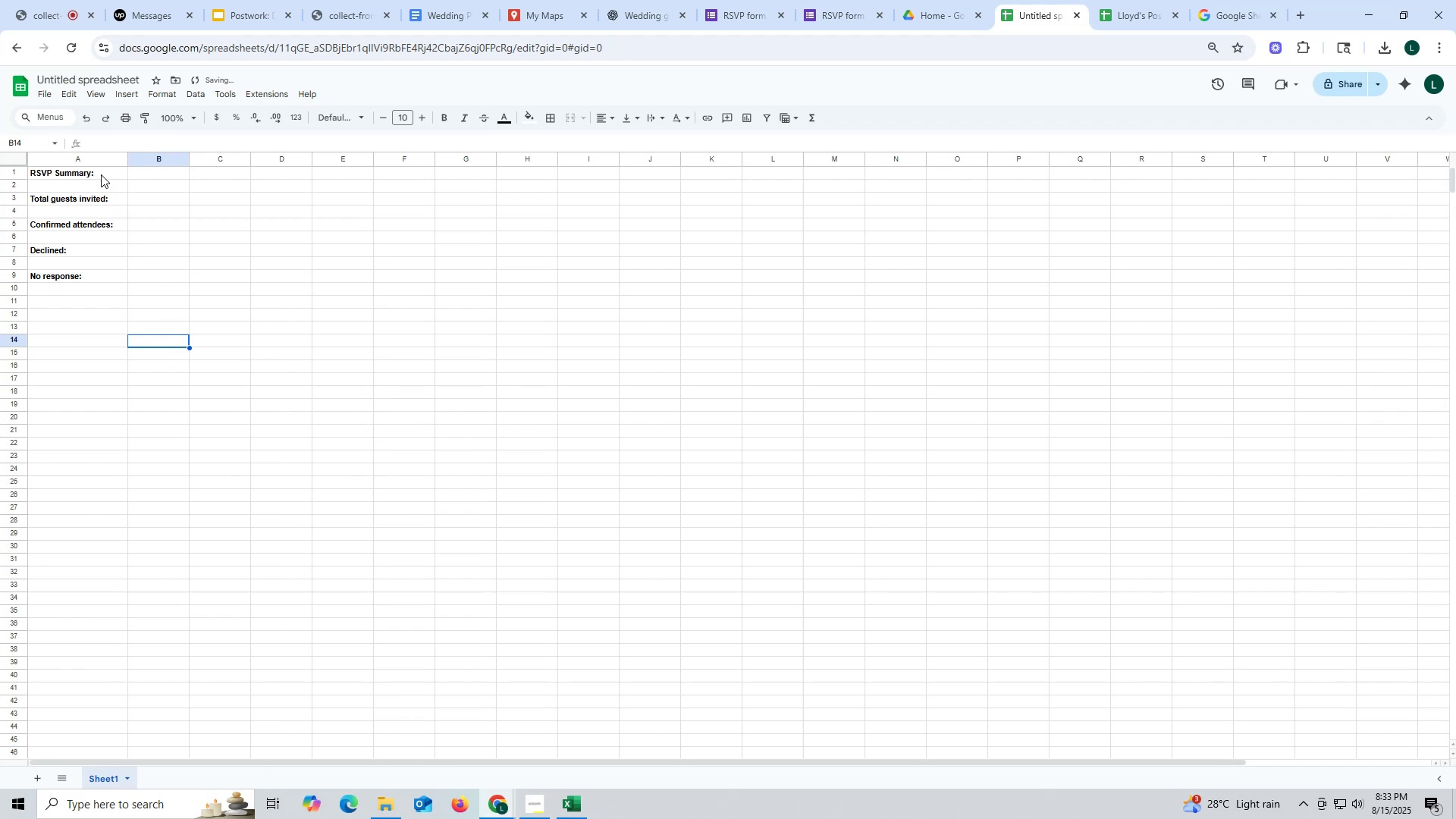 
double_click([101, 174])
 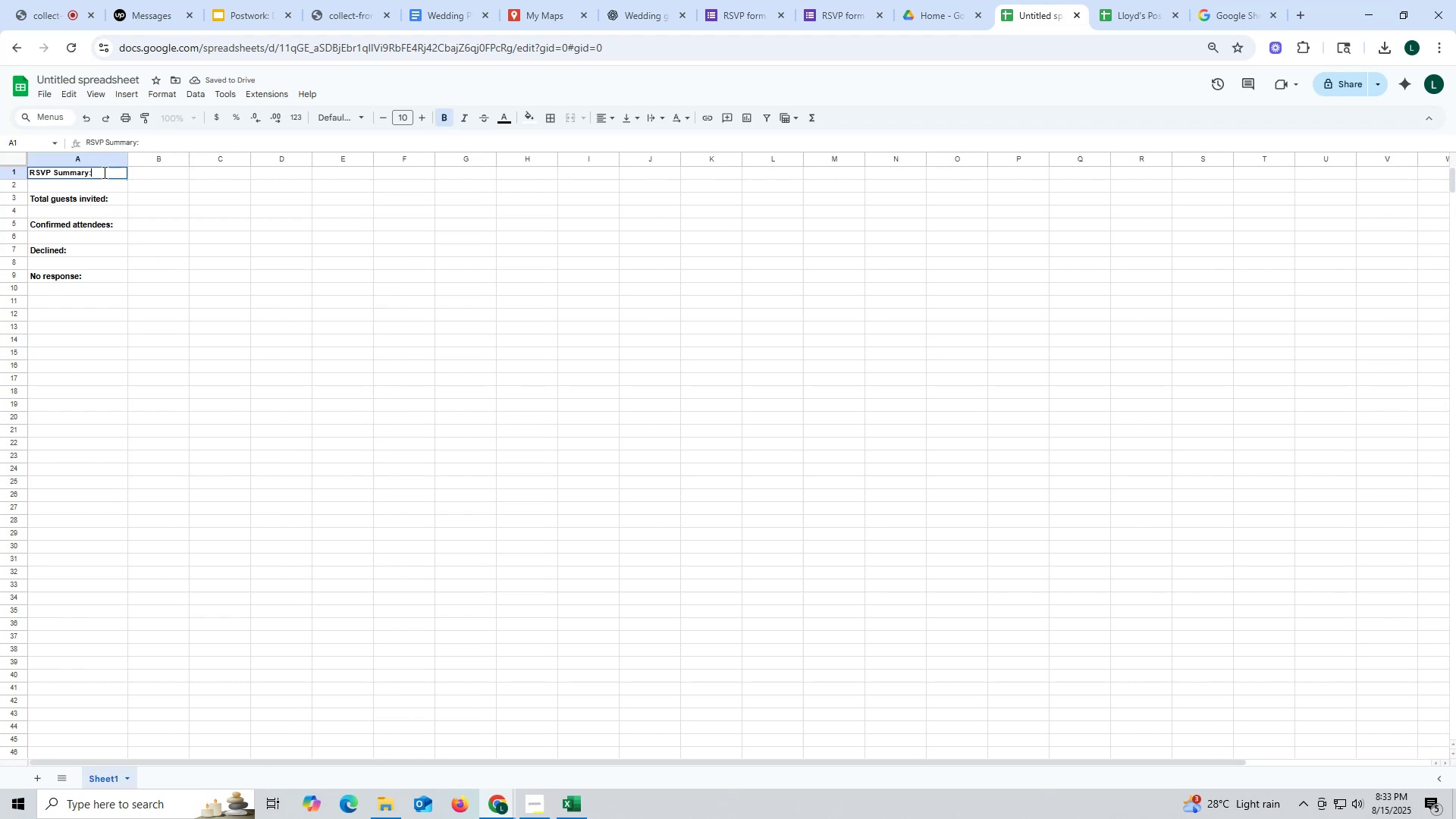 
key(Backspace)
 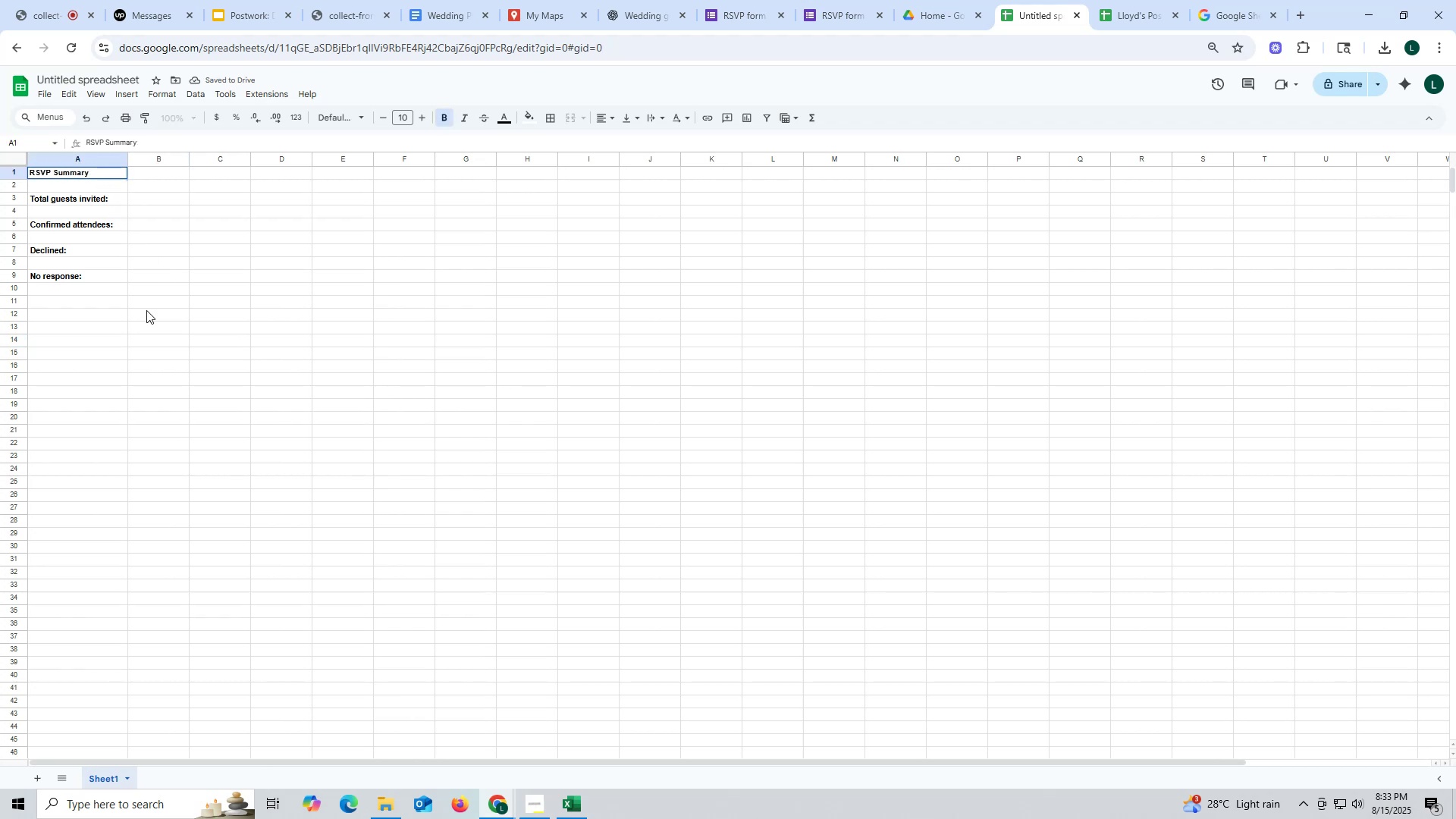 
left_click([146, 310])
 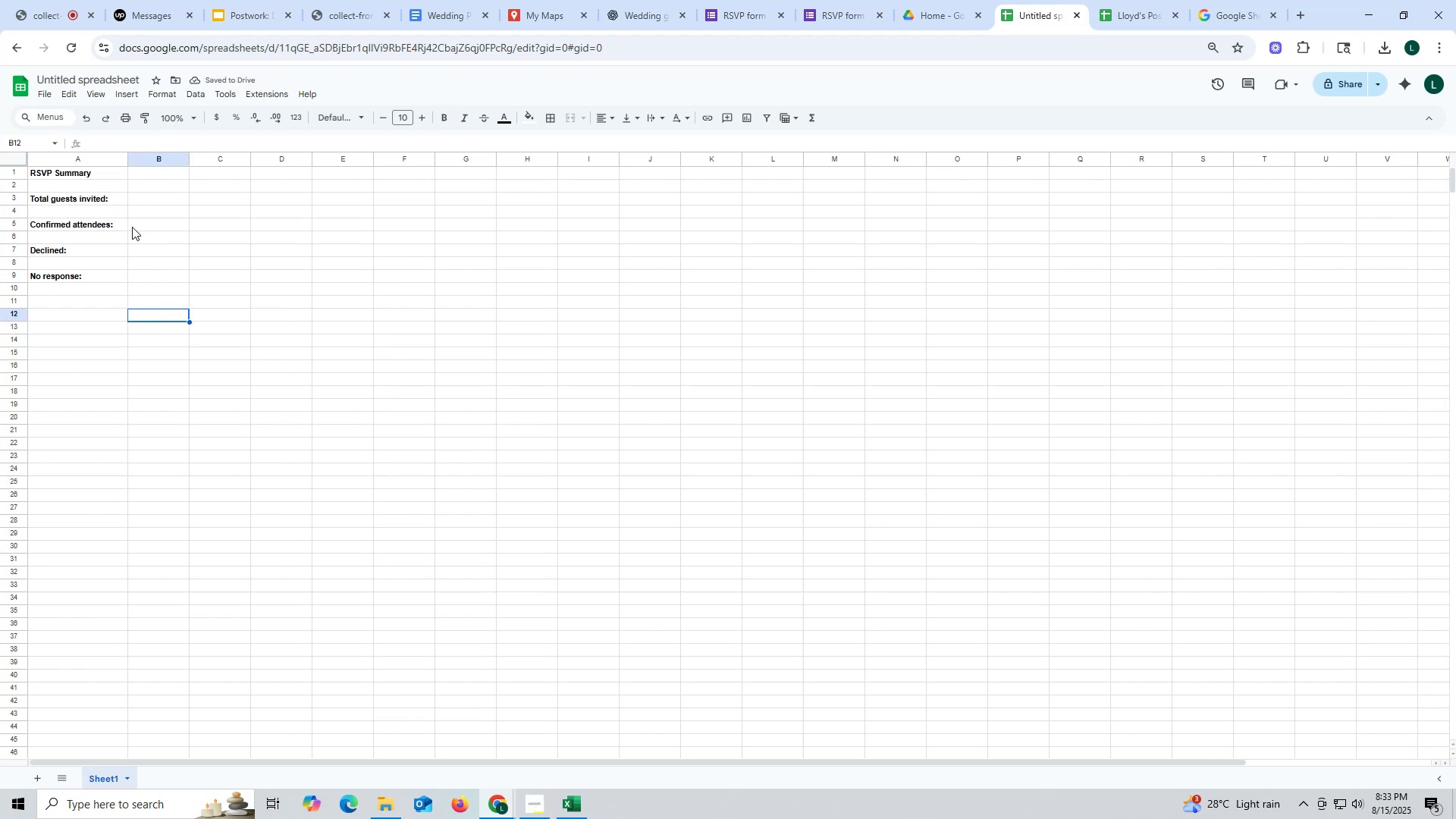 
left_click_drag(start_coordinate=[96, 177], to_coordinate=[133, 281])
 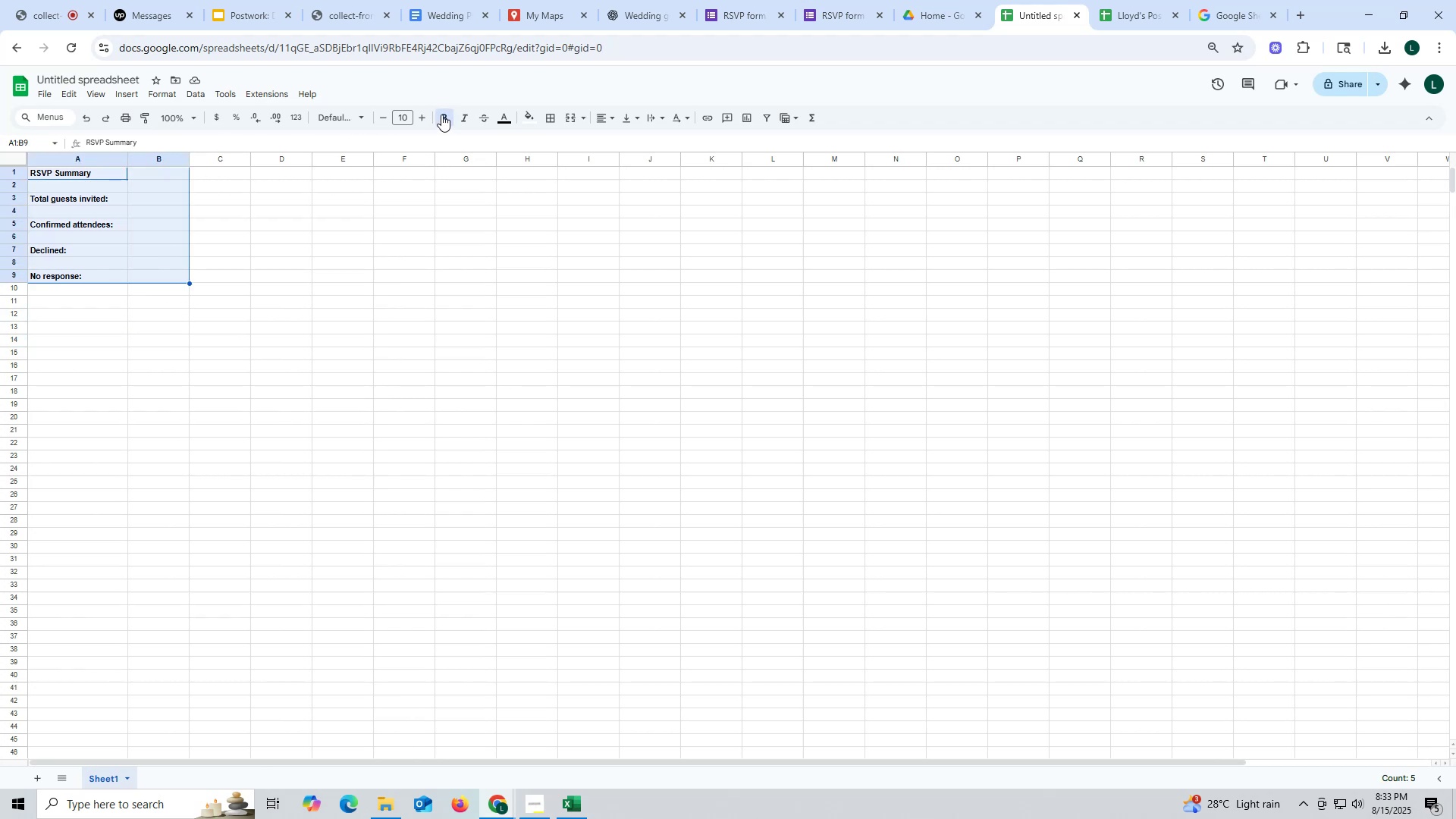 
double_click([331, 323])
 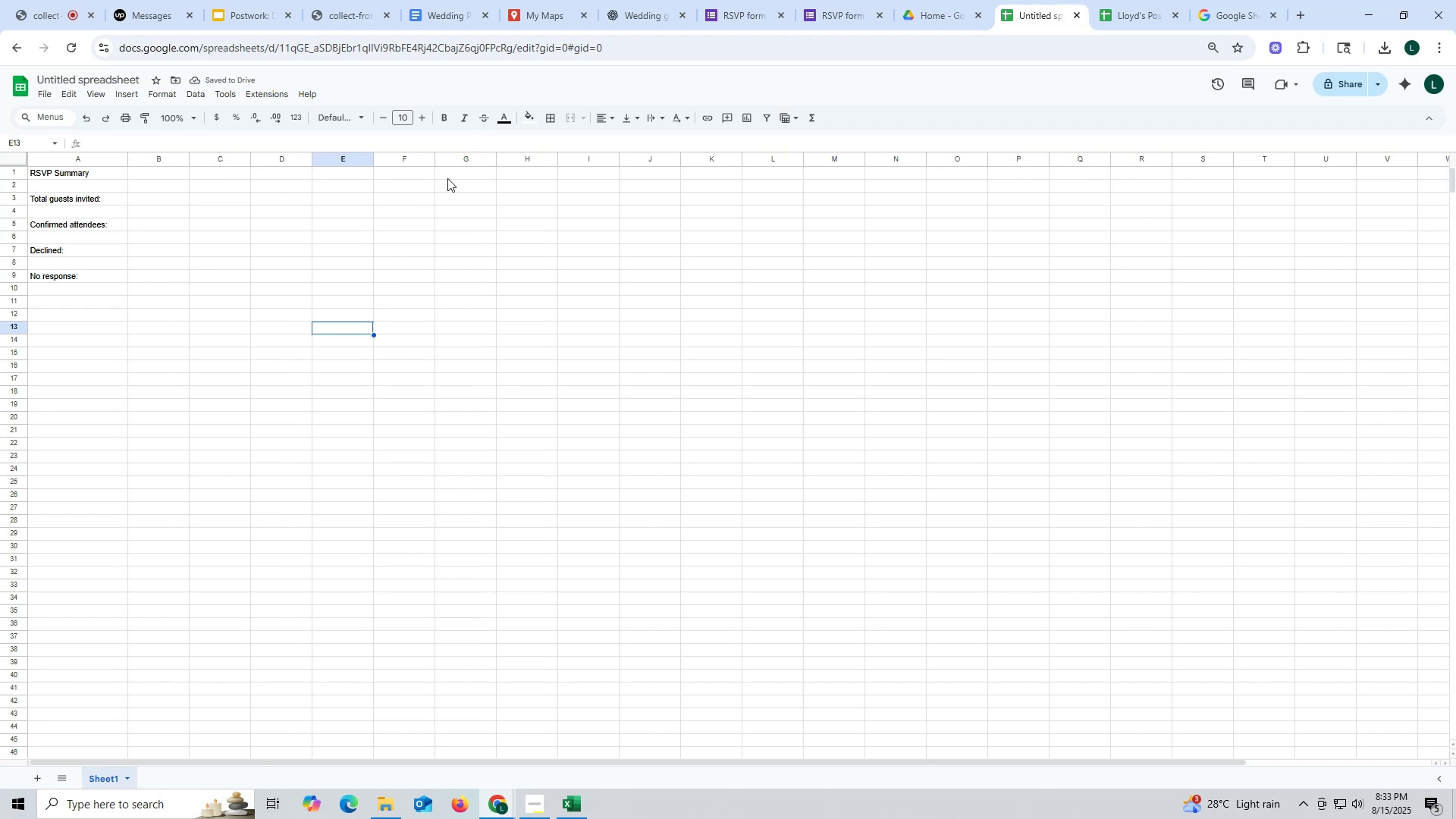 
wait(5.32)
 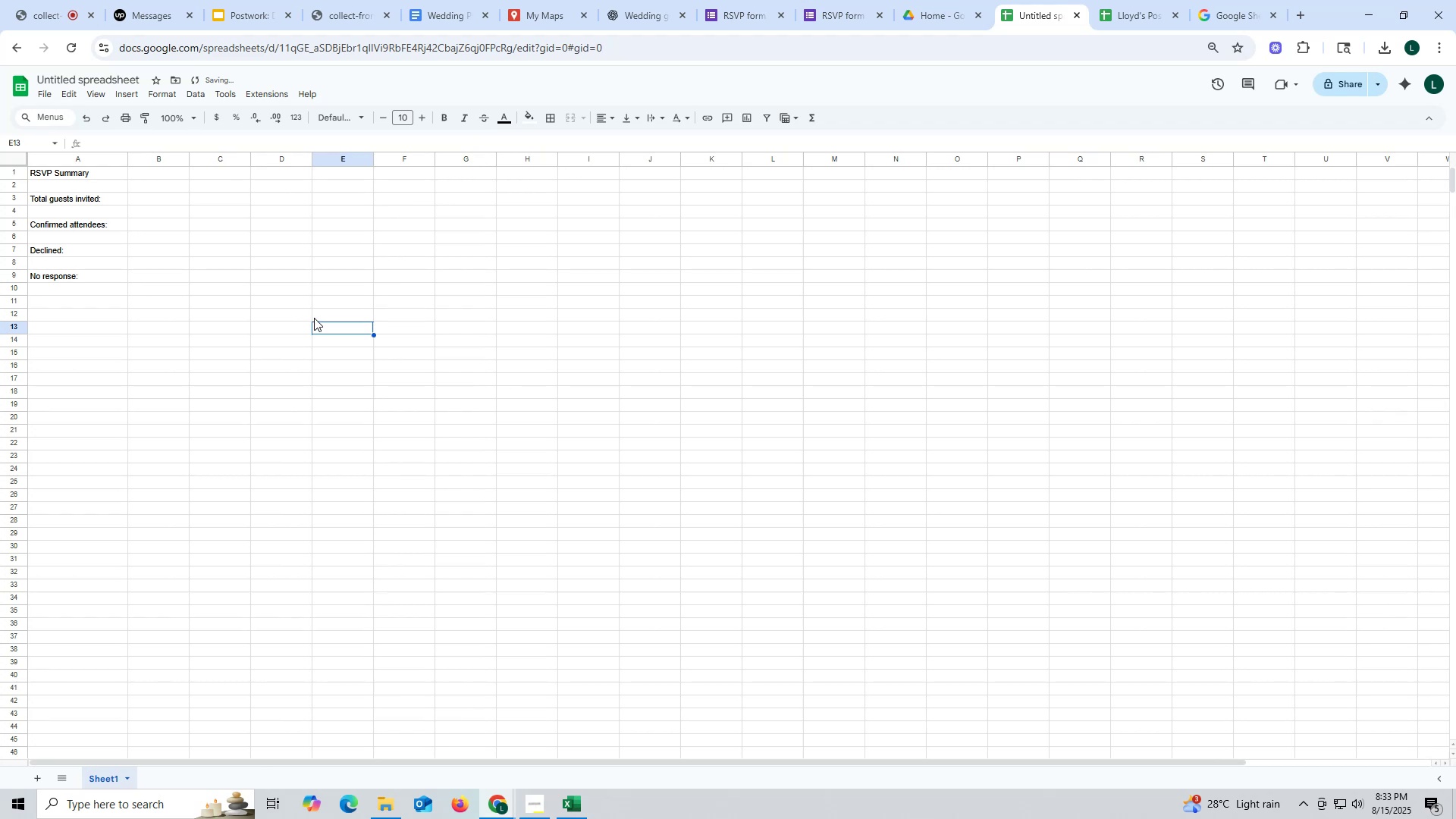 
left_click([644, 9])
 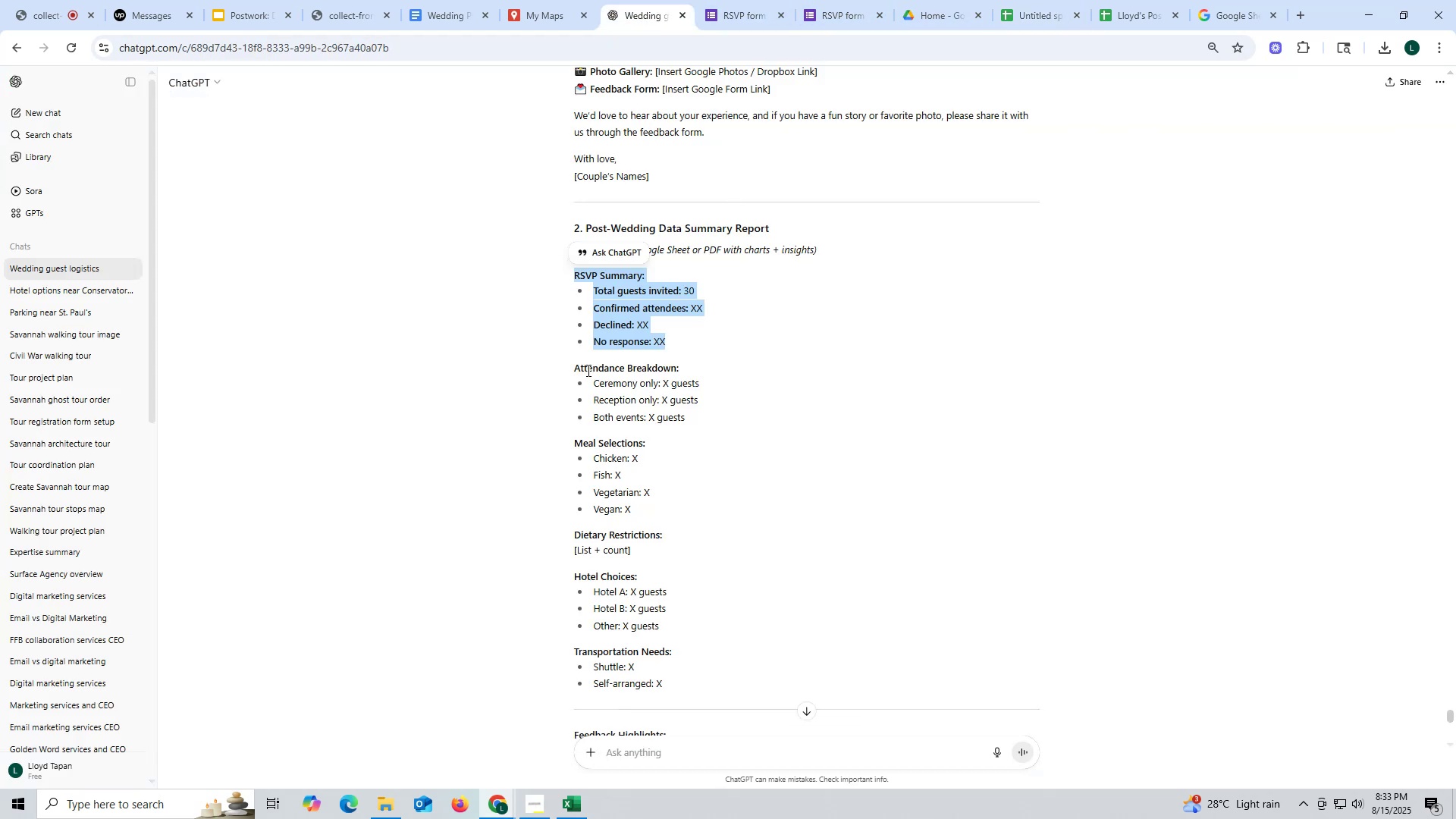 
left_click_drag(start_coordinate=[550, 362], to_coordinate=[704, 414])
 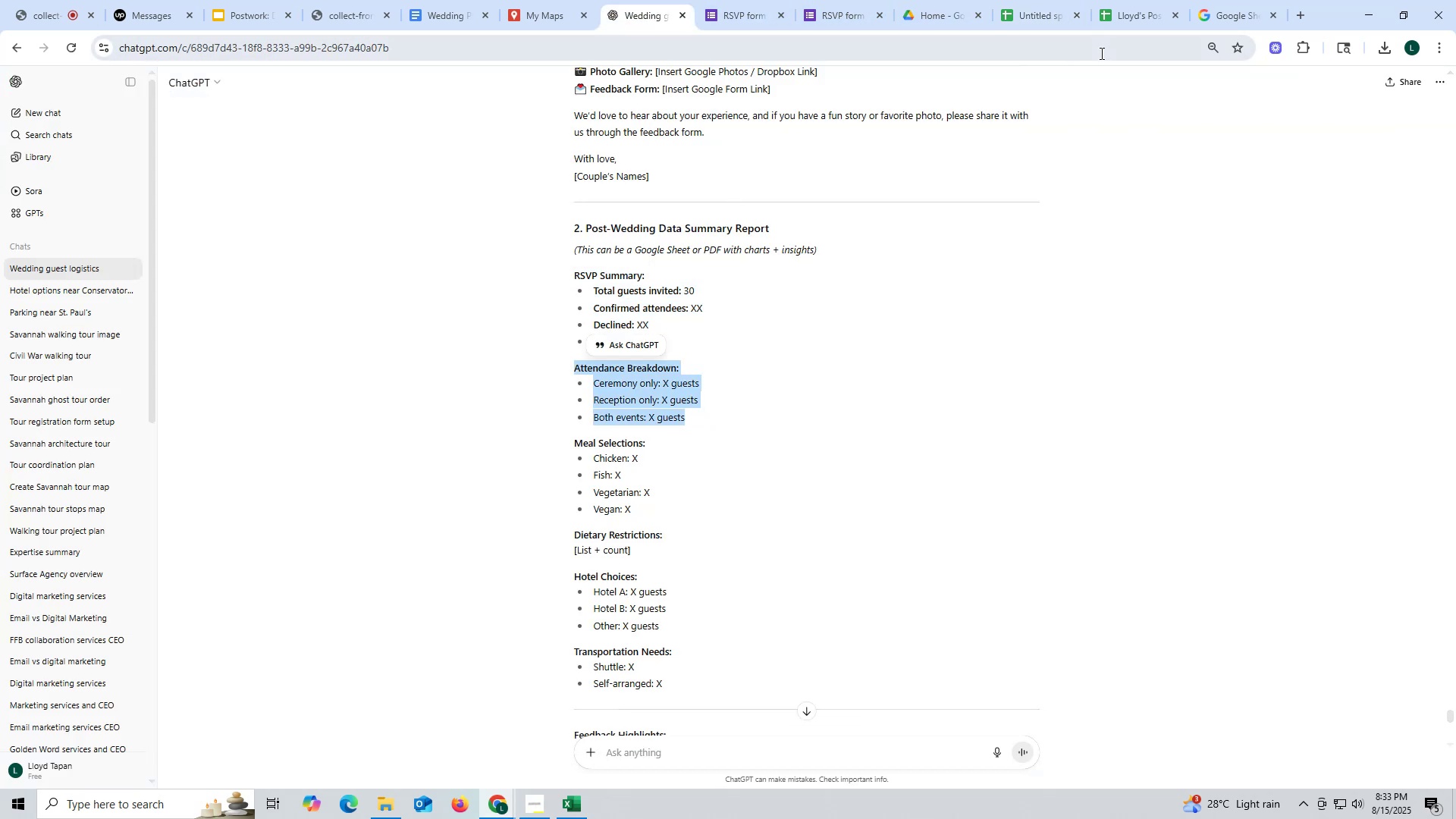 
key(Control+ControlLeft)
 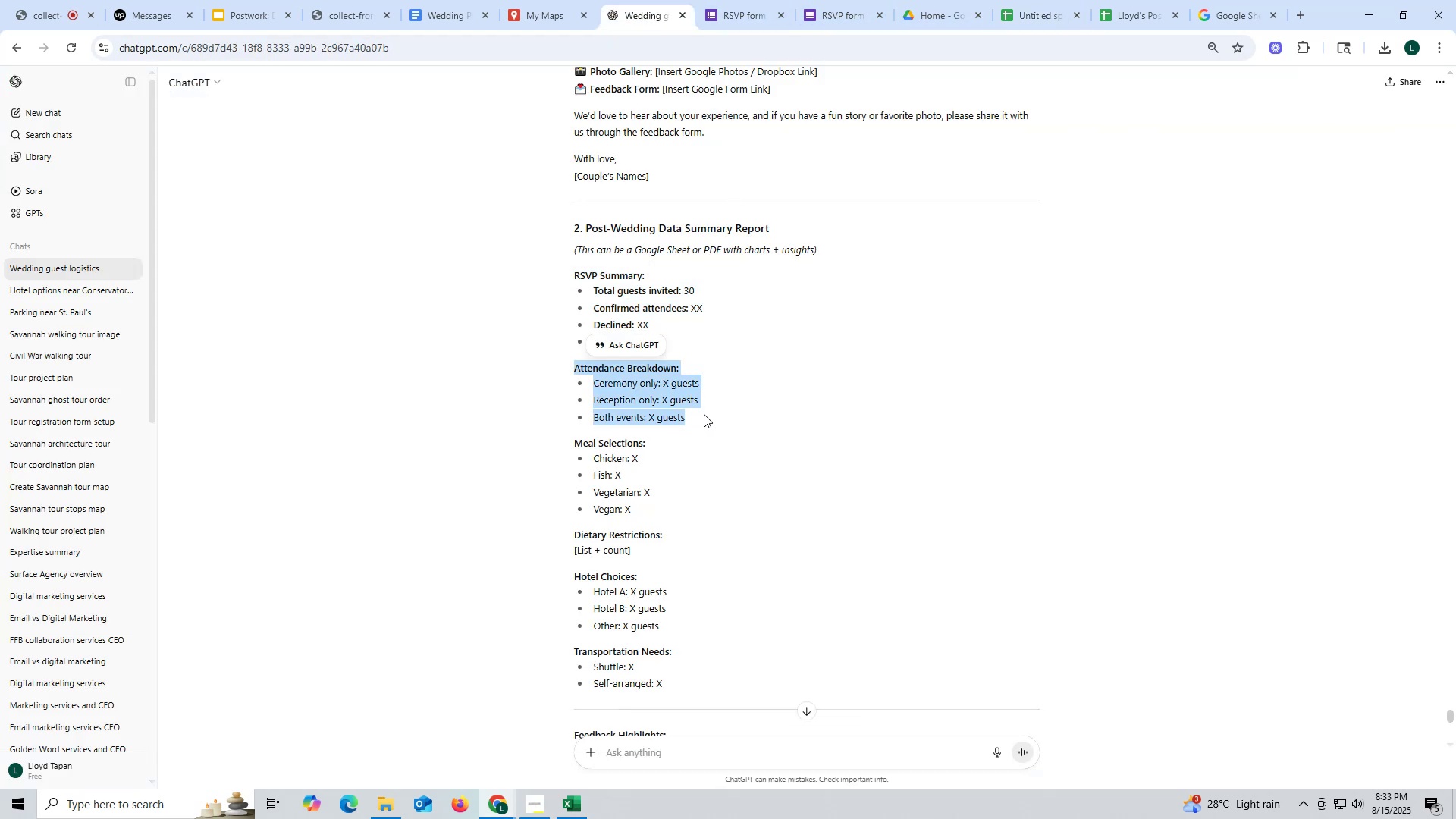 
key(Control+C)
 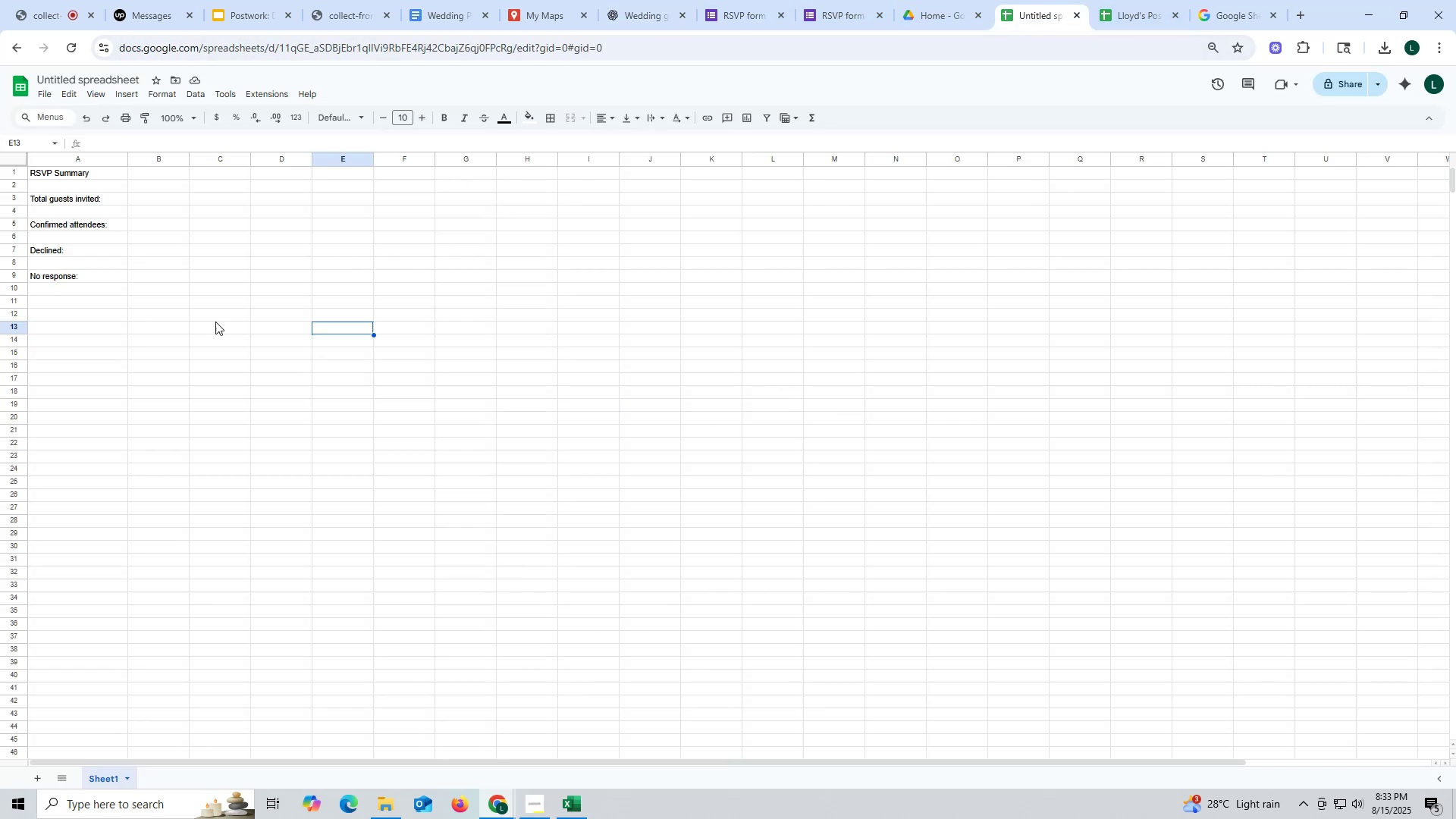 
double_click([66, 305])
 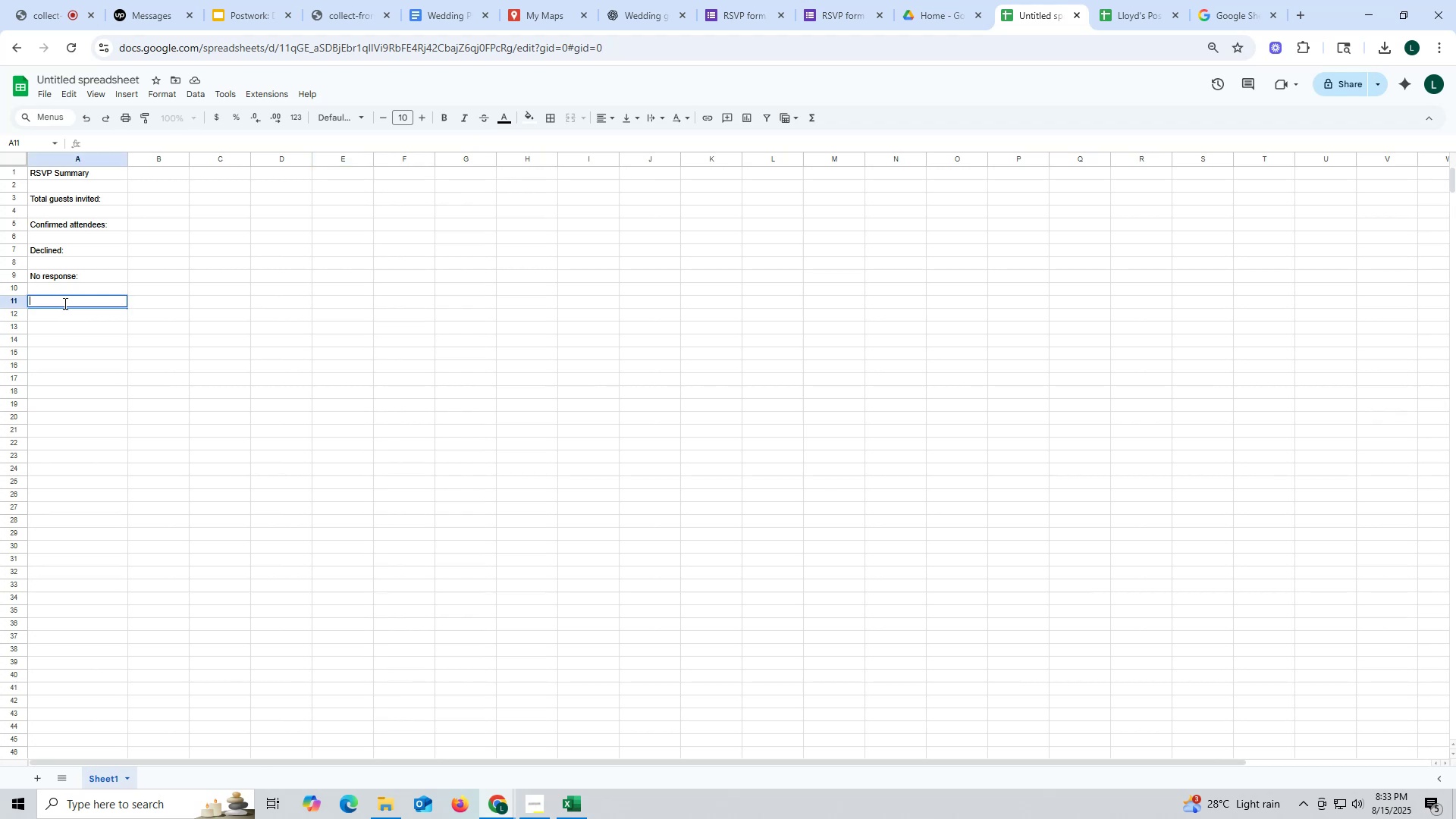 
key(Control+ControlLeft)
 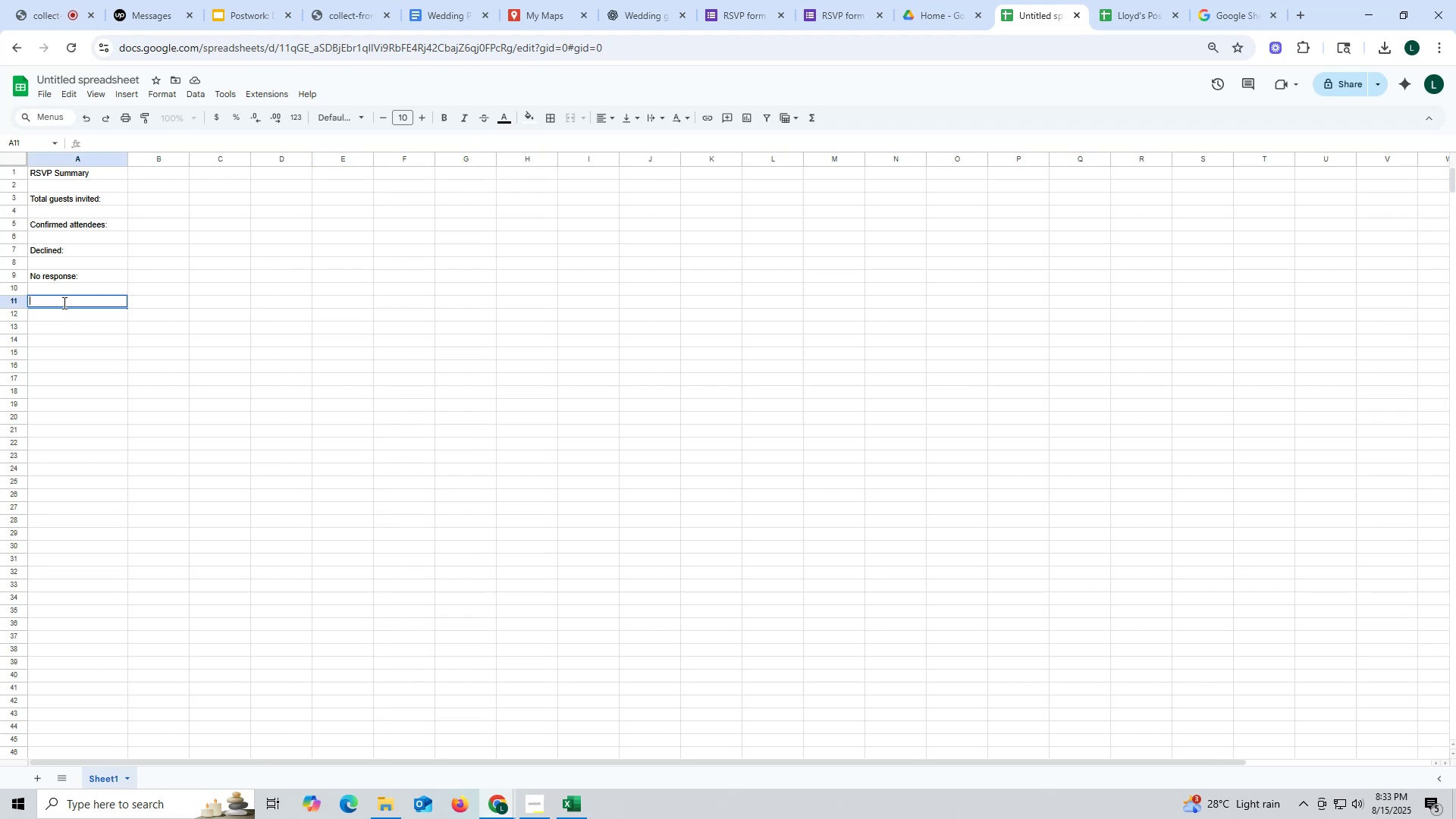 
key(Control+V)
 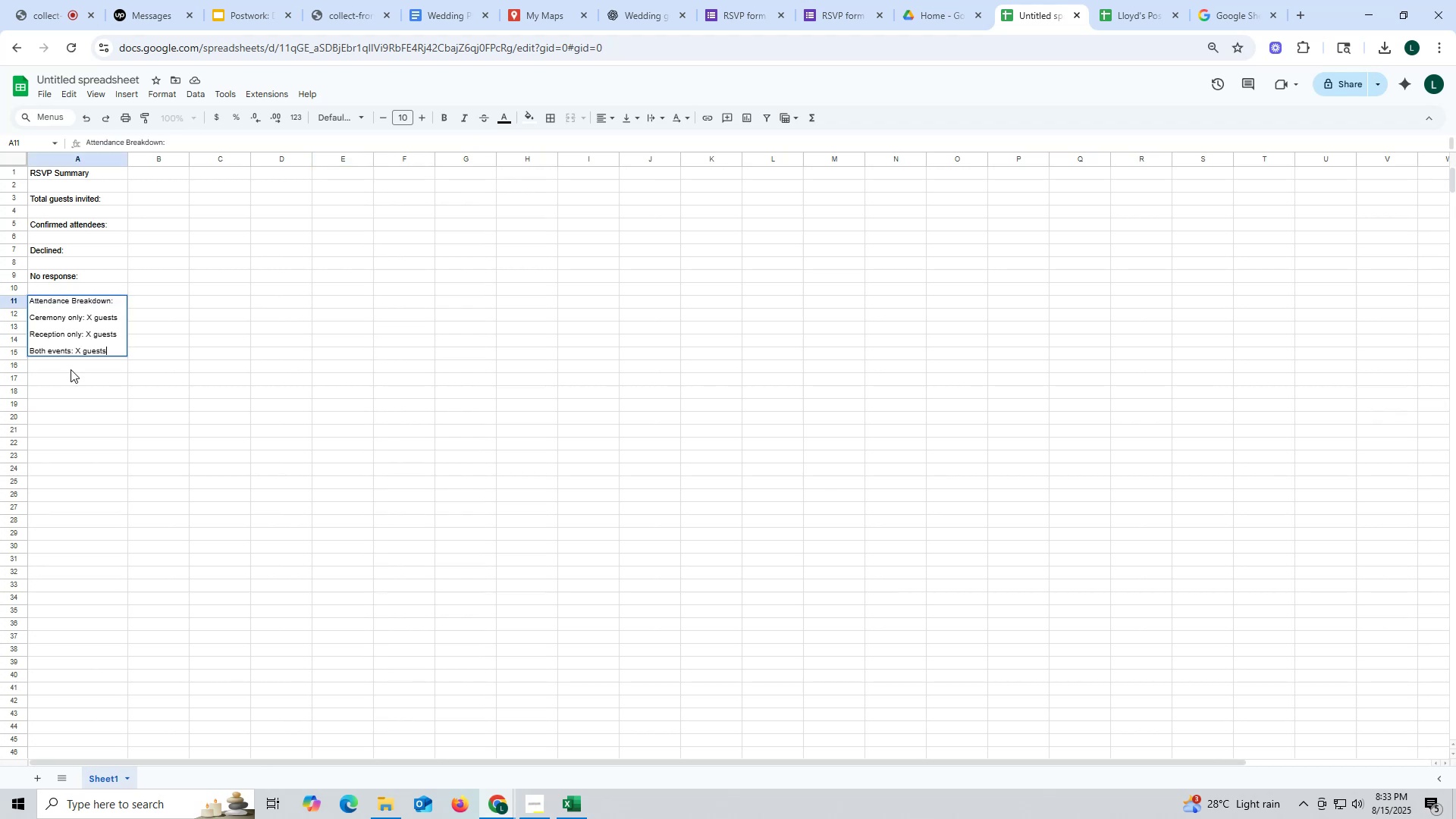 
left_click([71, 369])
 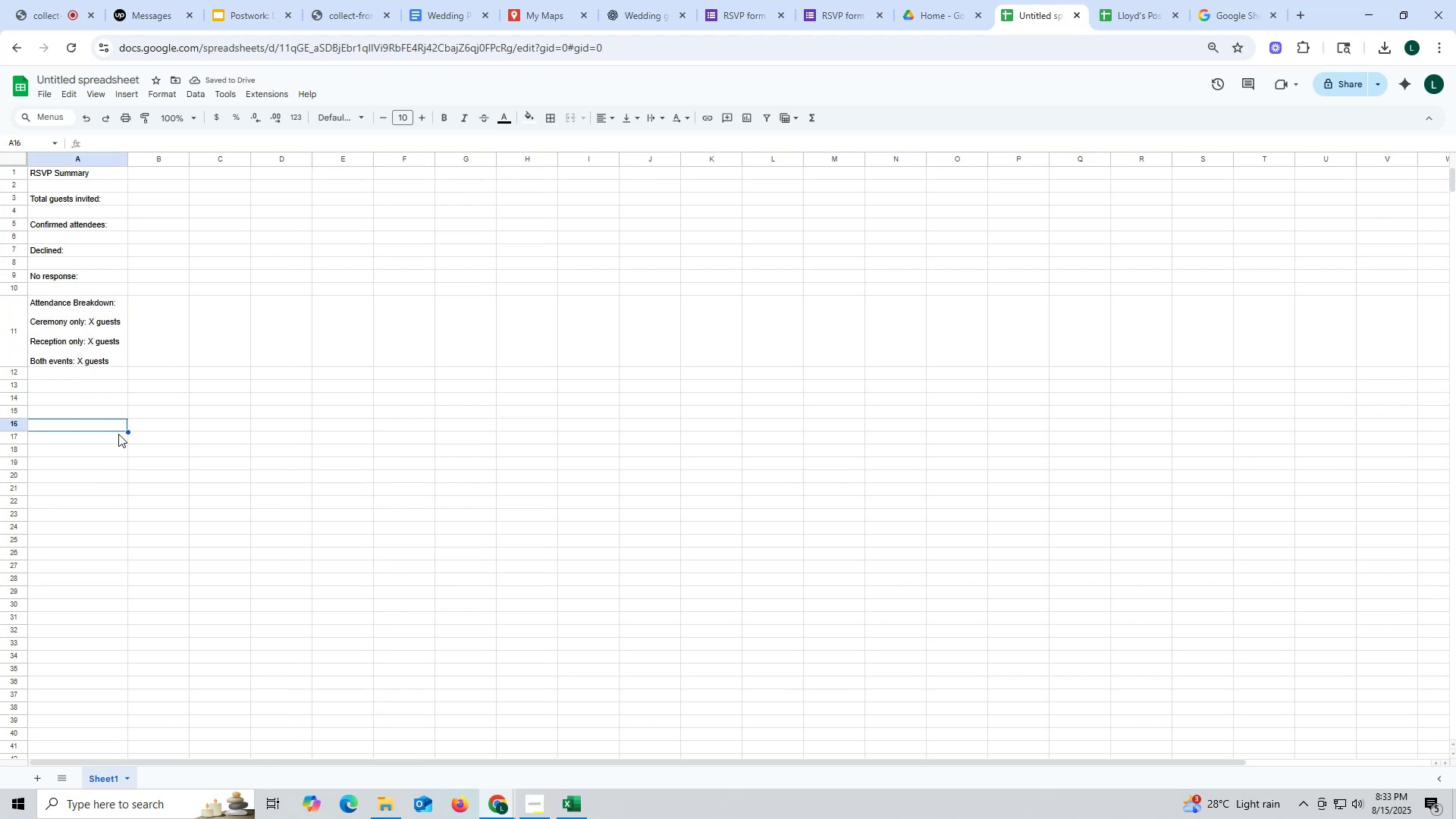 
left_click([86, 124])
 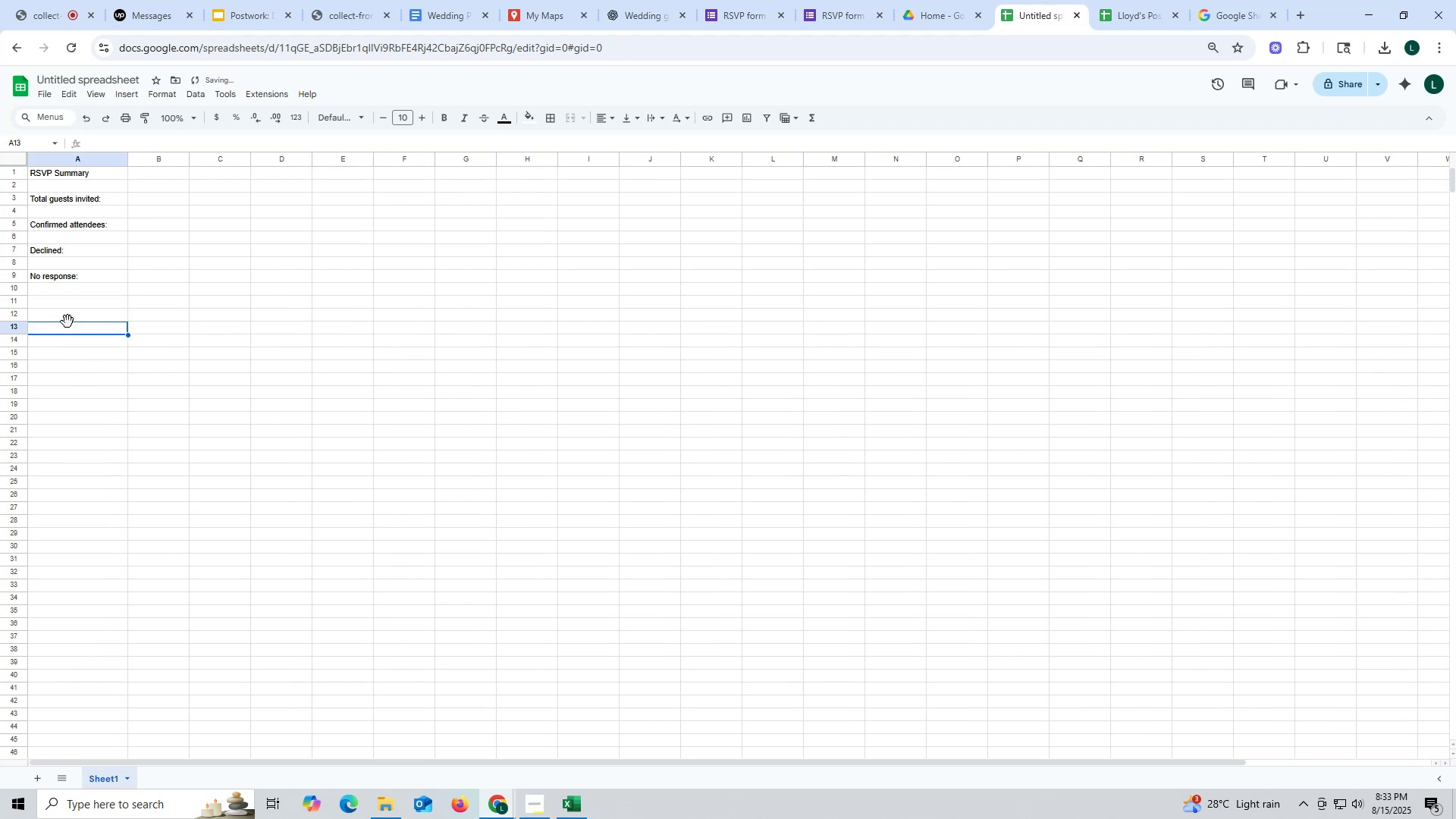 
double_click([62, 307])
 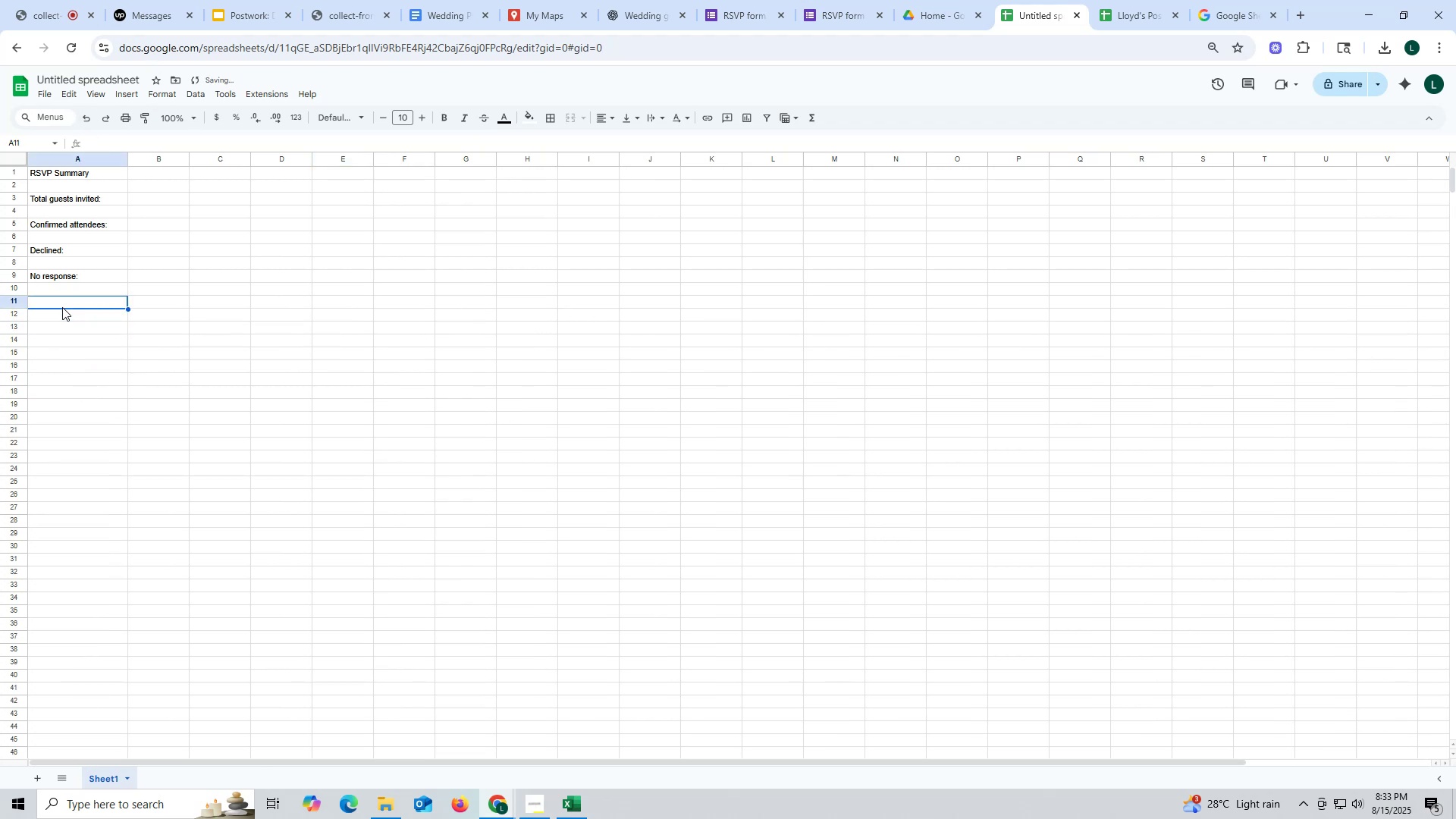 
key(Control+ControlLeft)
 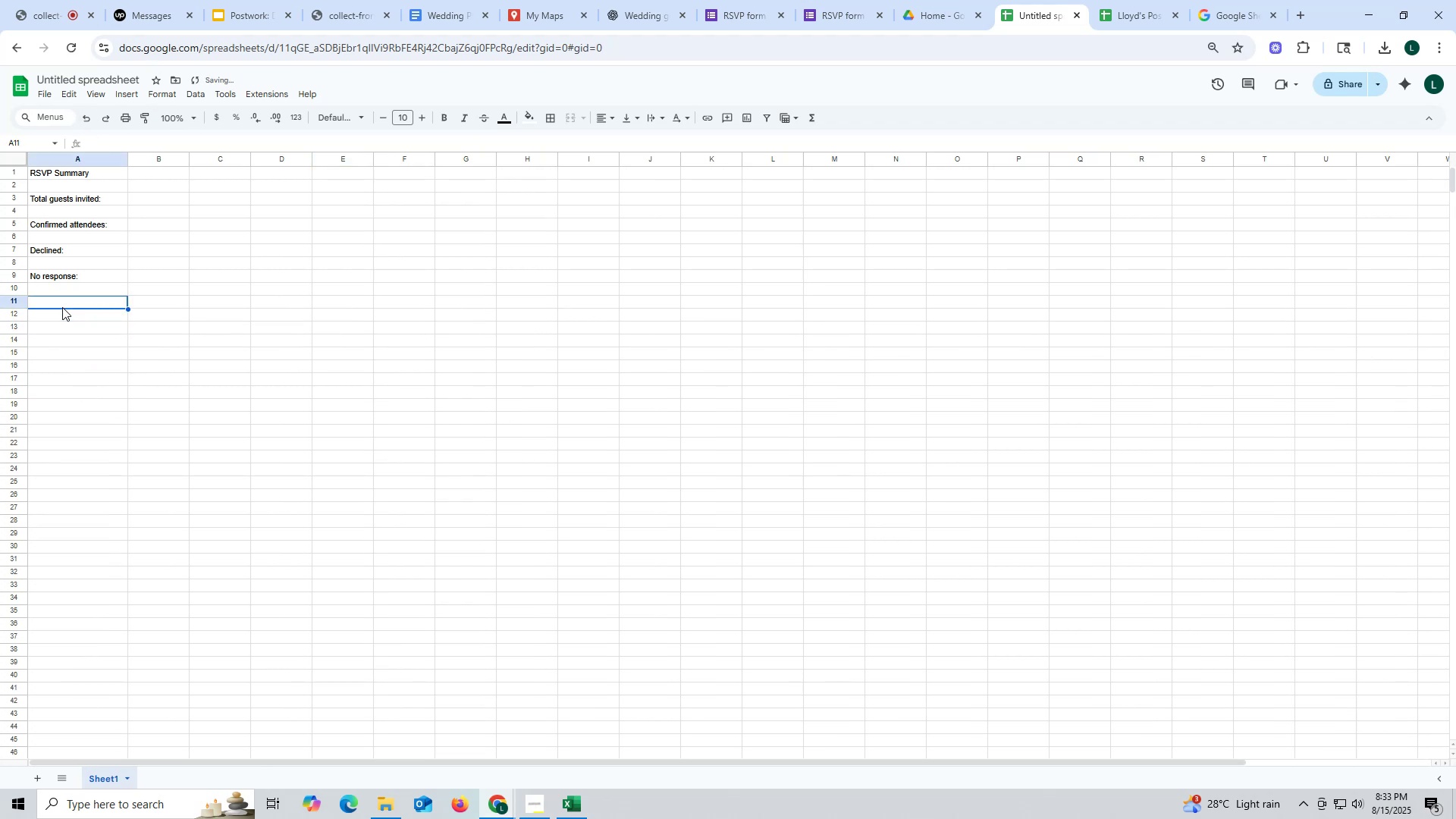 
key(Control+V)
 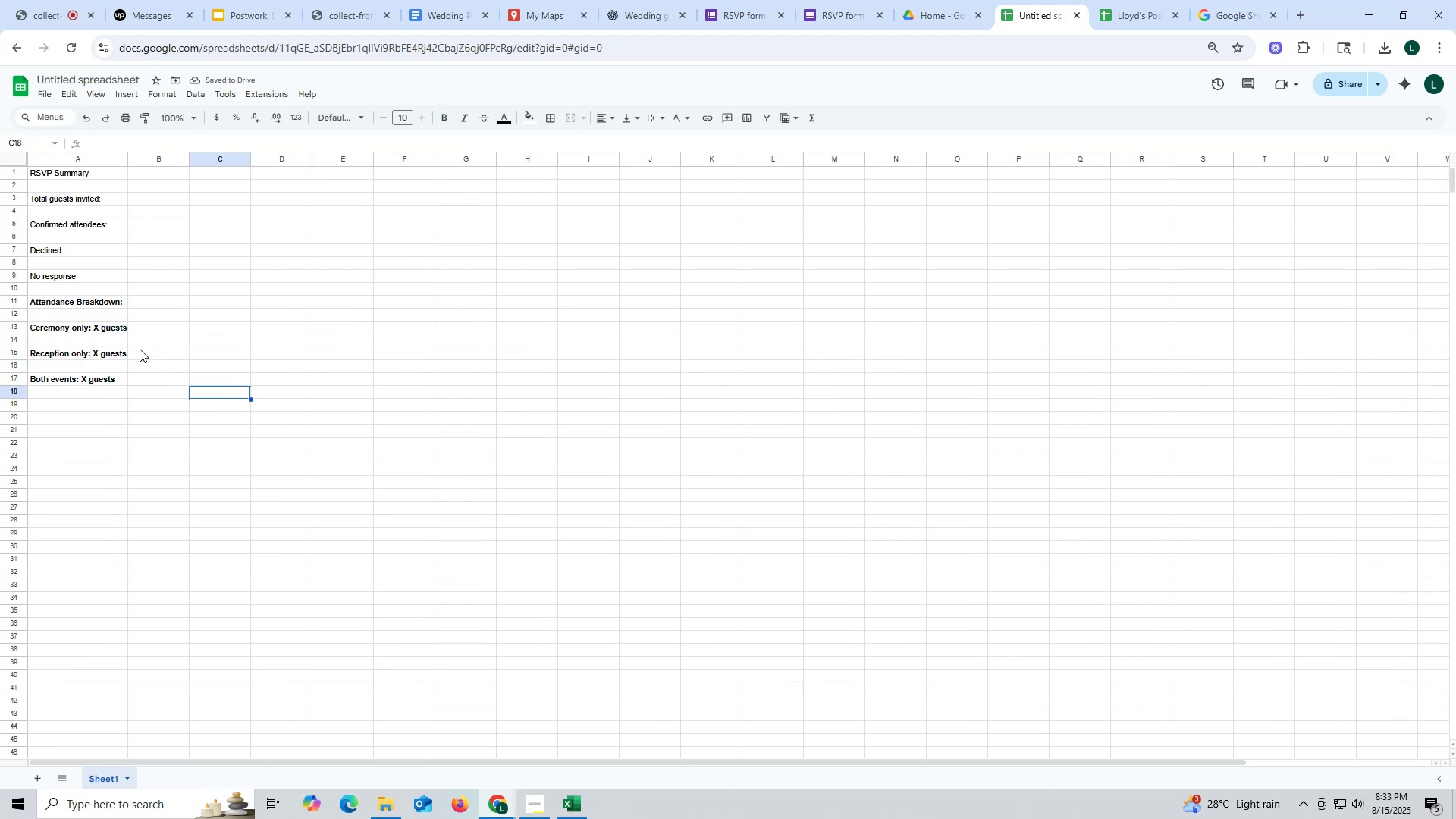 
double_click([89, 301])
 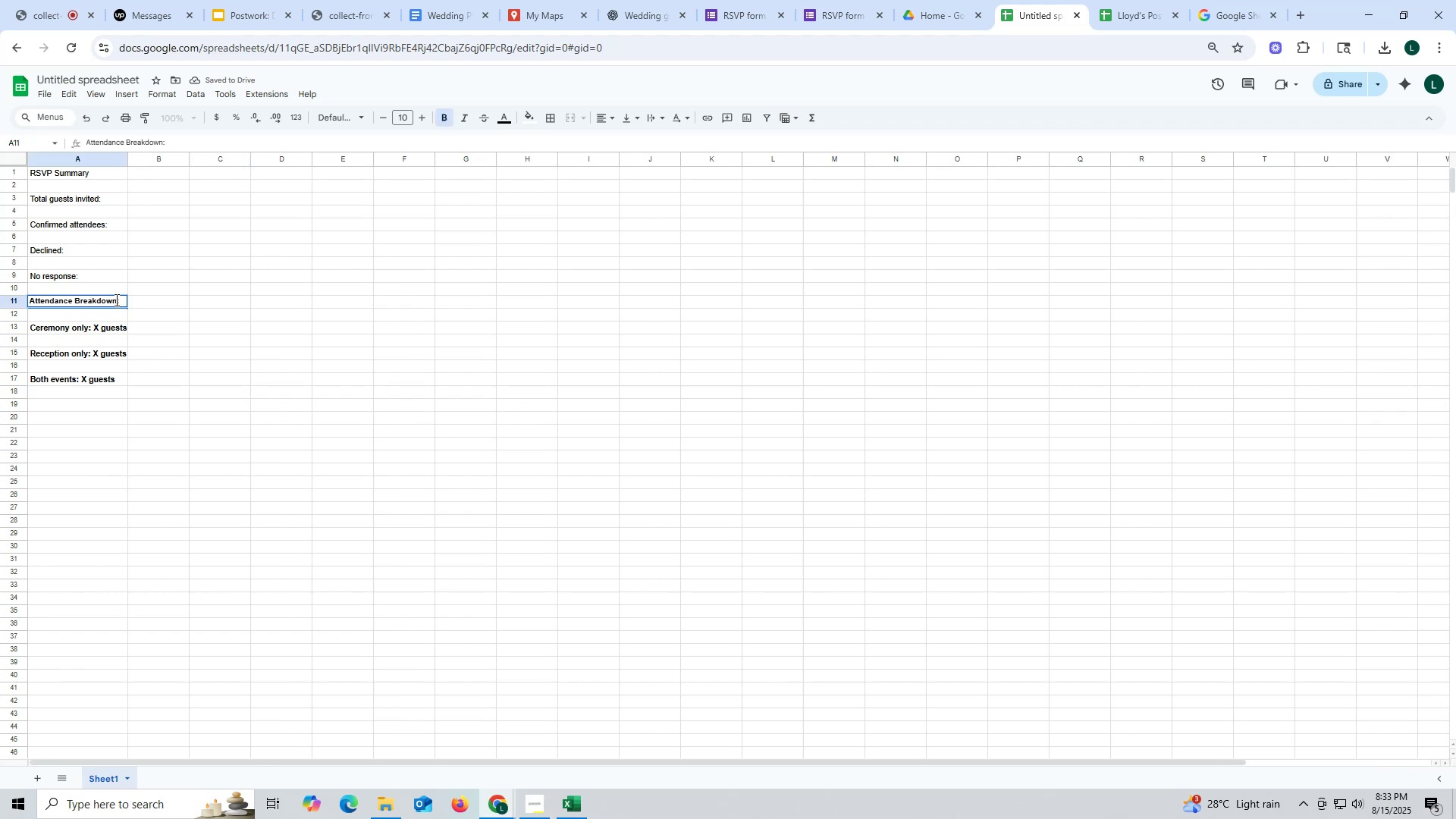 
left_click_drag(start_coordinate=[118, 300], to_coordinate=[124, 300])
 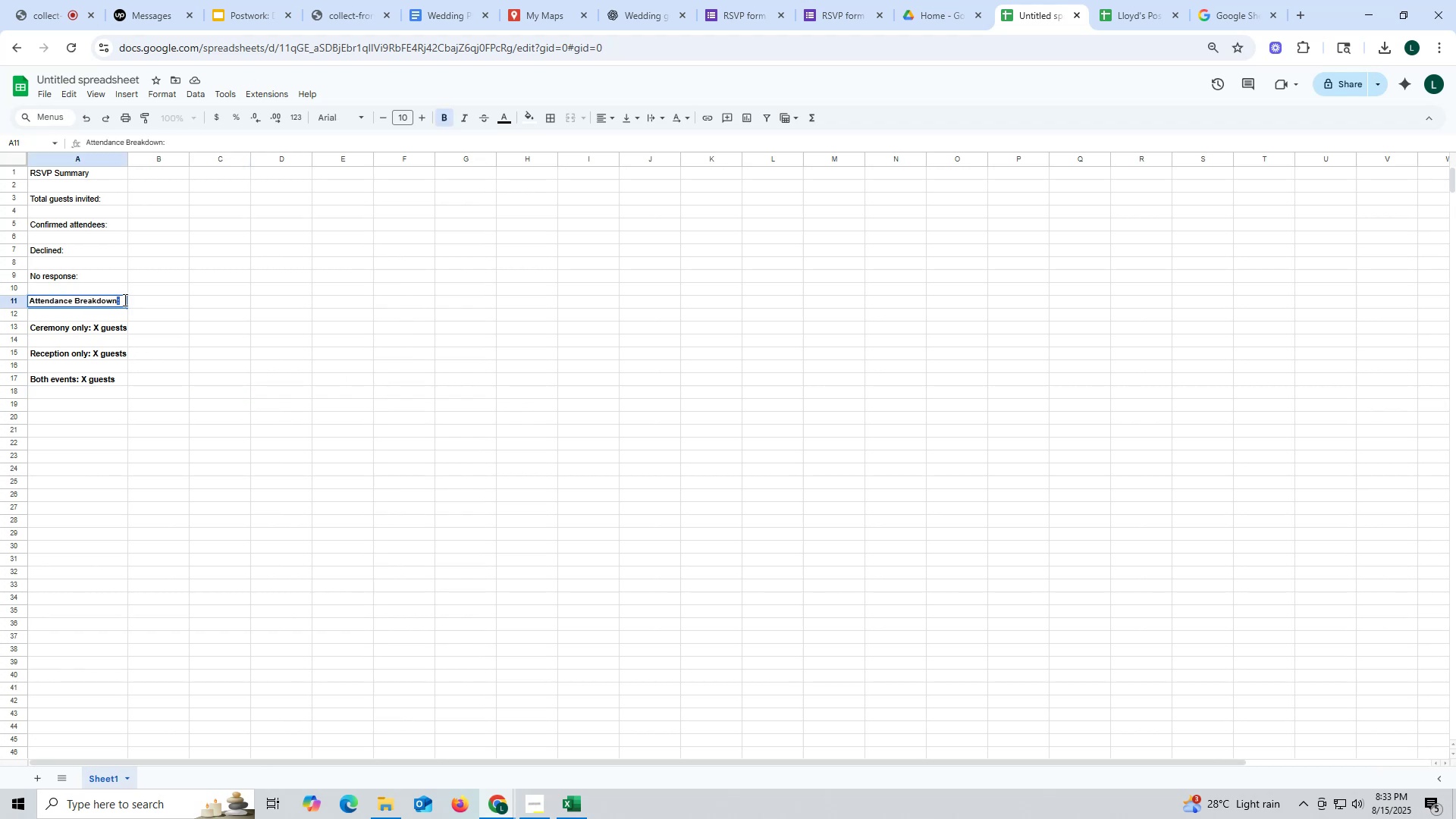 
key(Backspace)
 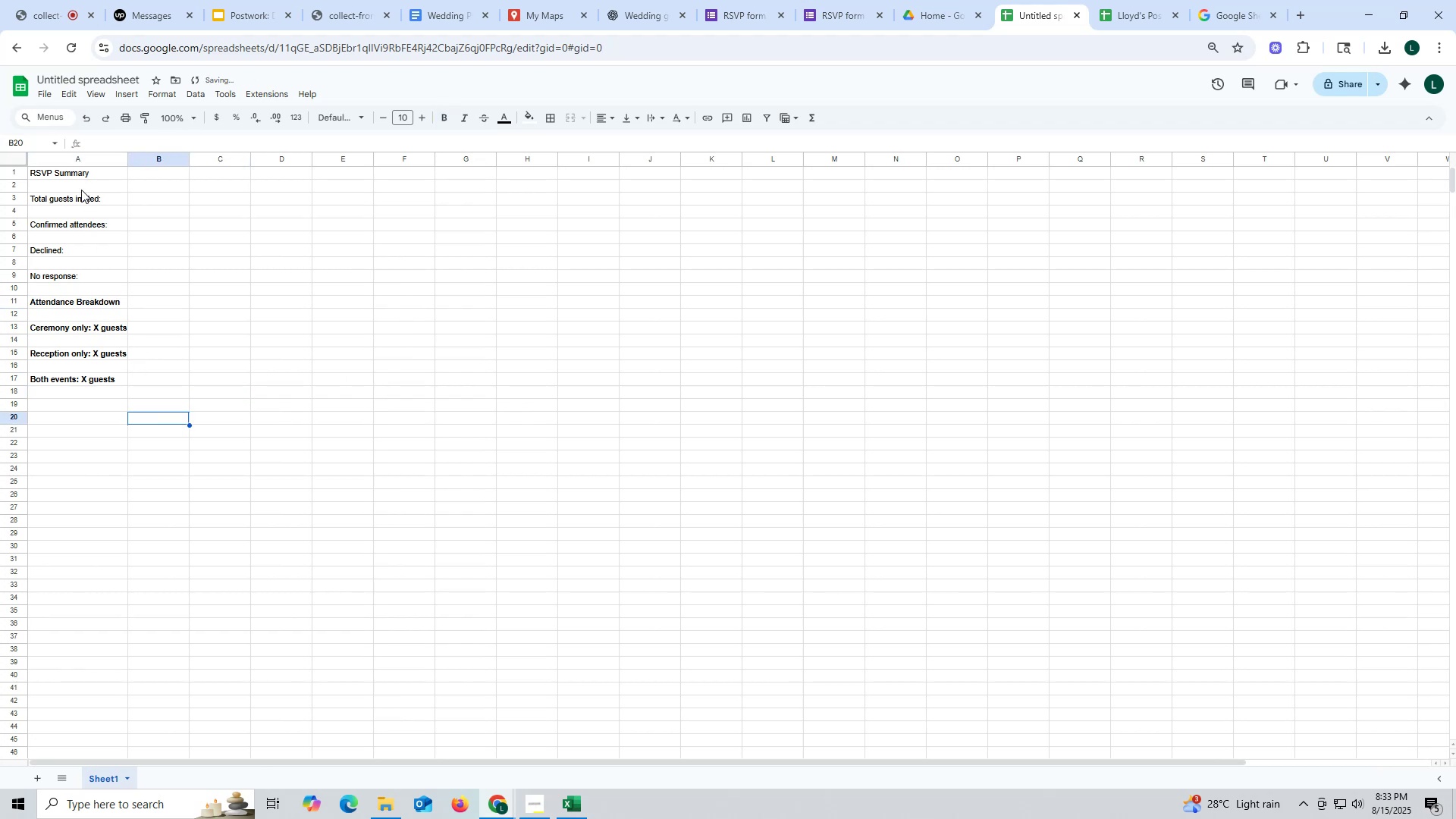 
left_click([80, 171])
 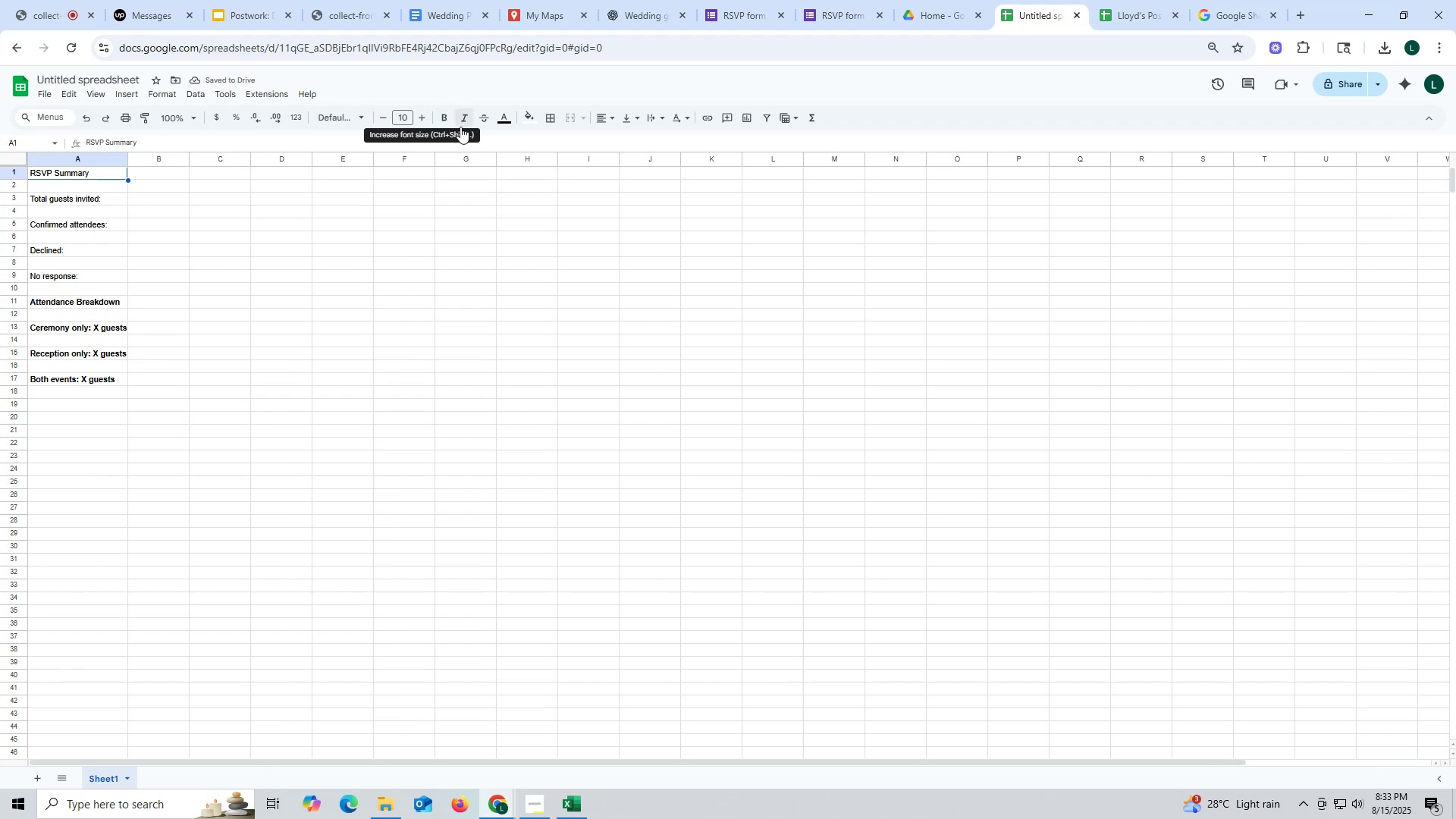 
left_click([446, 118])
 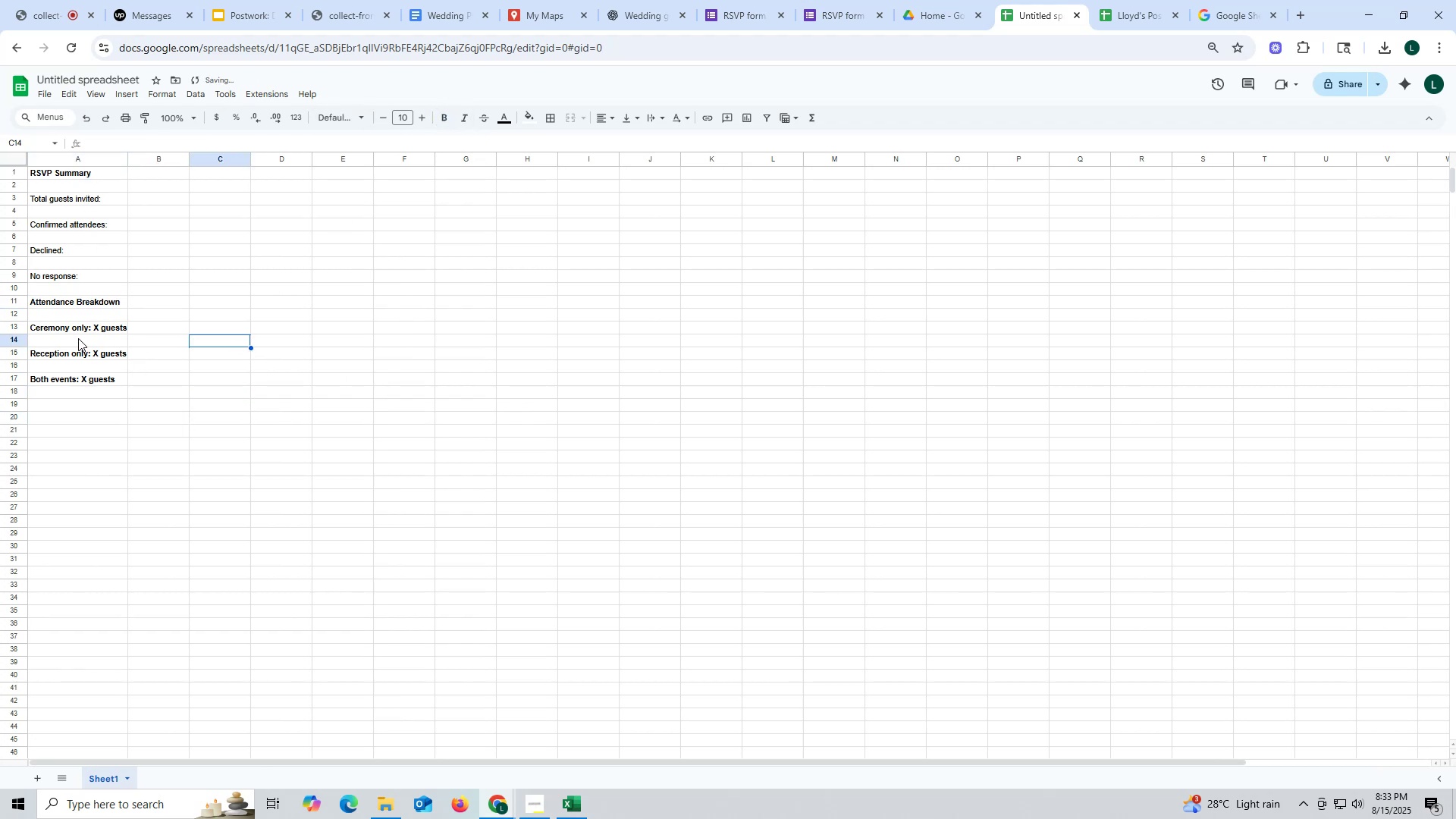 
left_click_drag(start_coordinate=[74, 328], to_coordinate=[90, 388])
 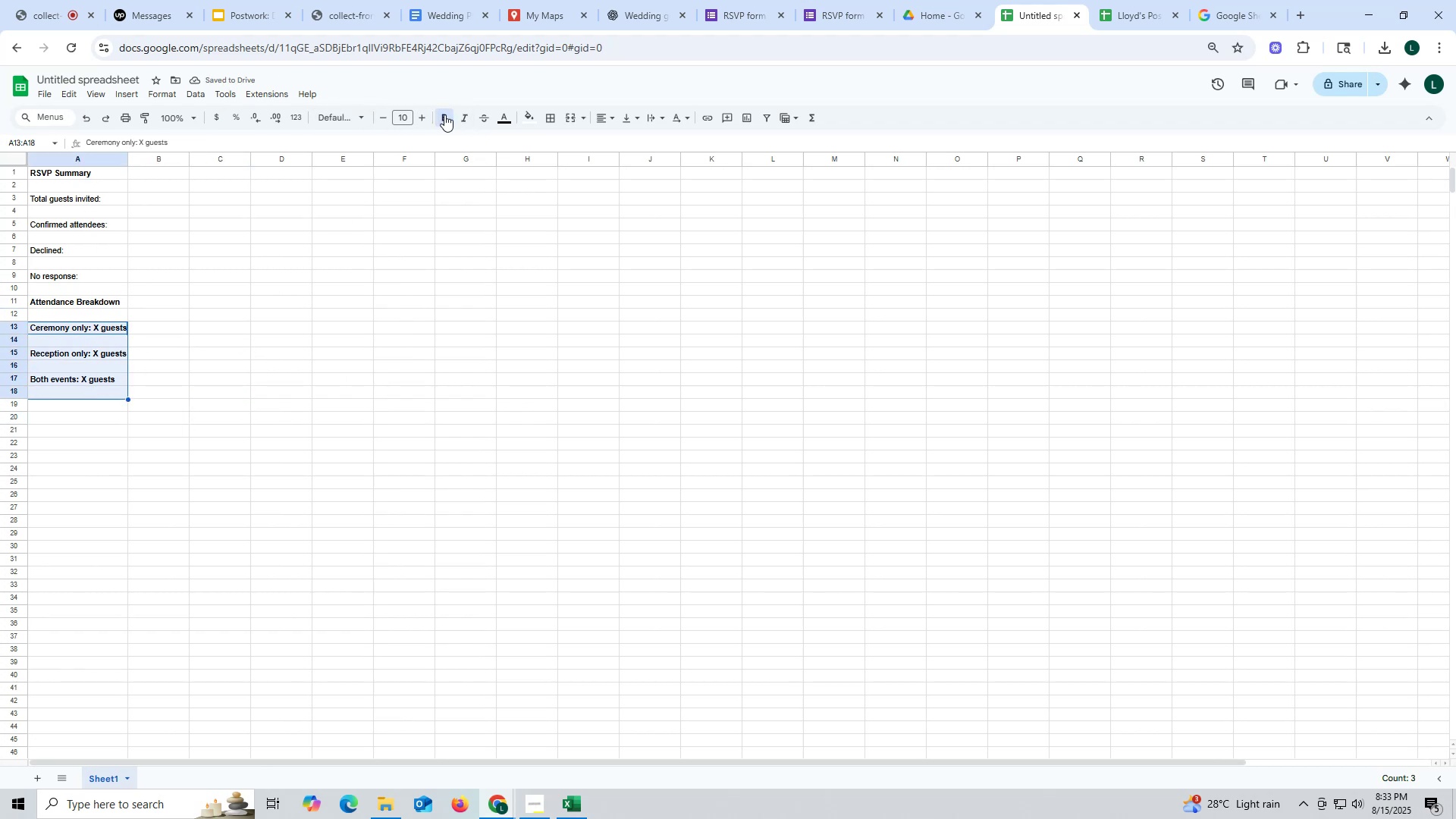 
double_click([332, 385])
 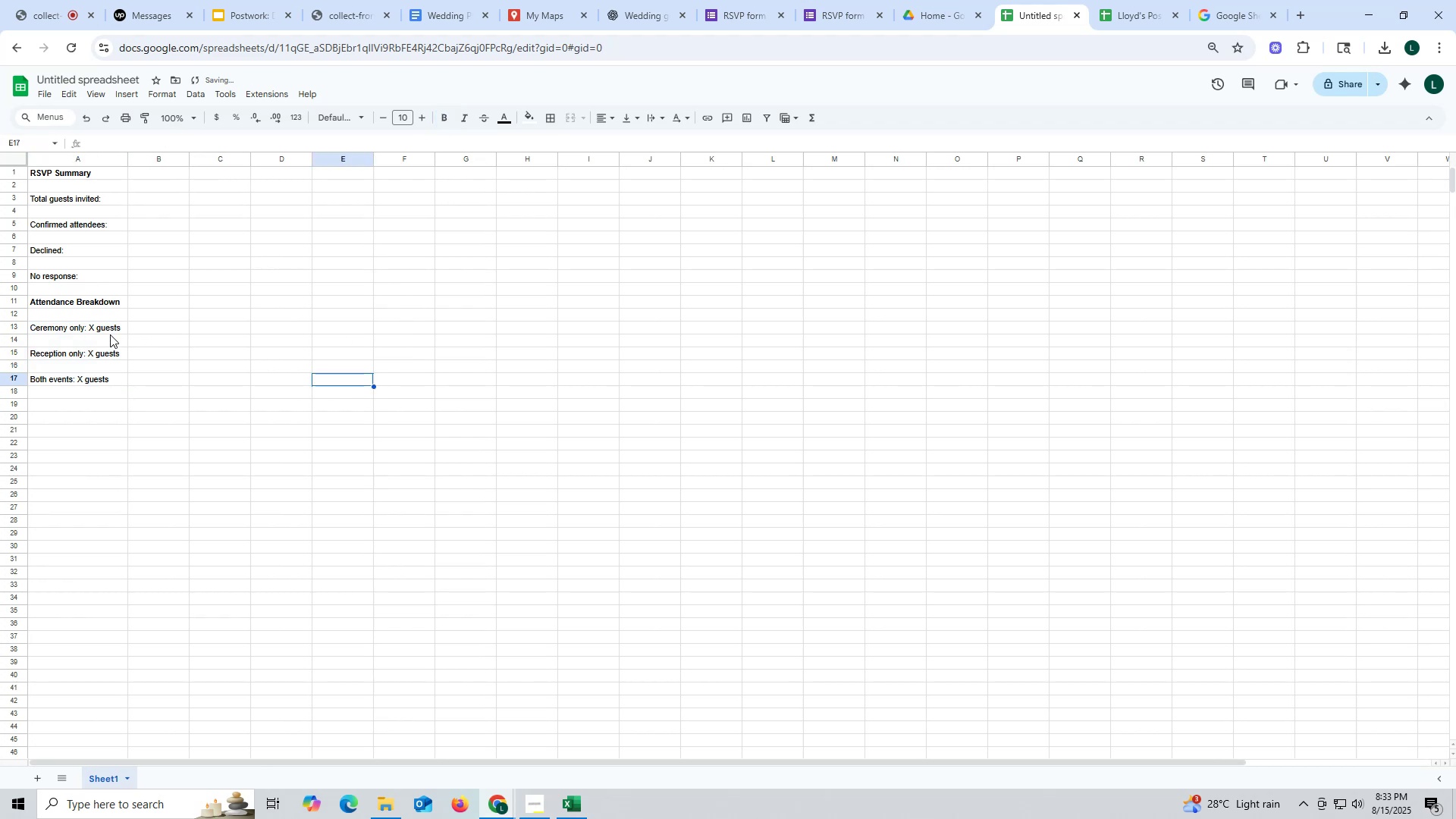 
double_click([110, 334])
 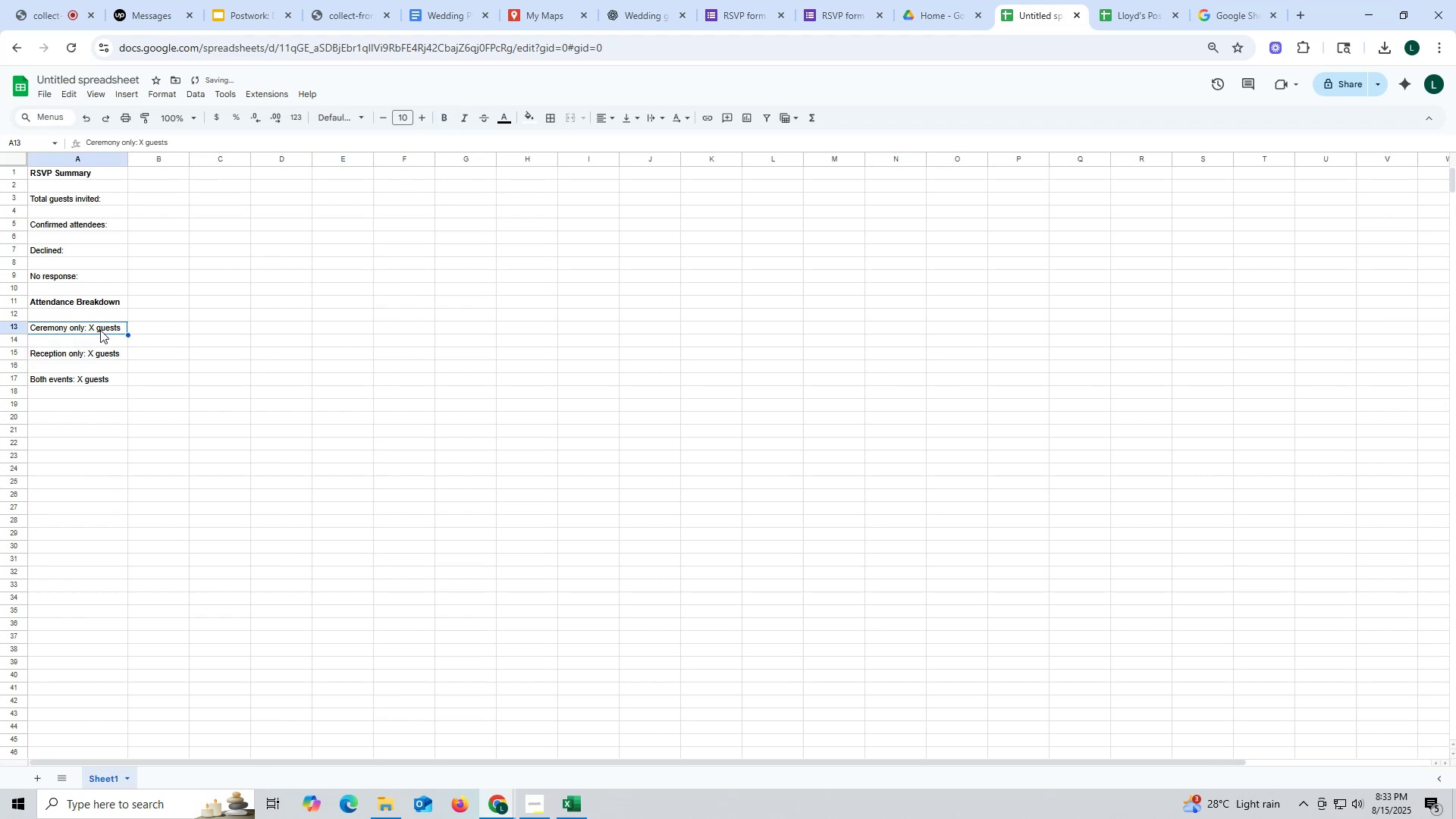 
double_click([99, 330])
 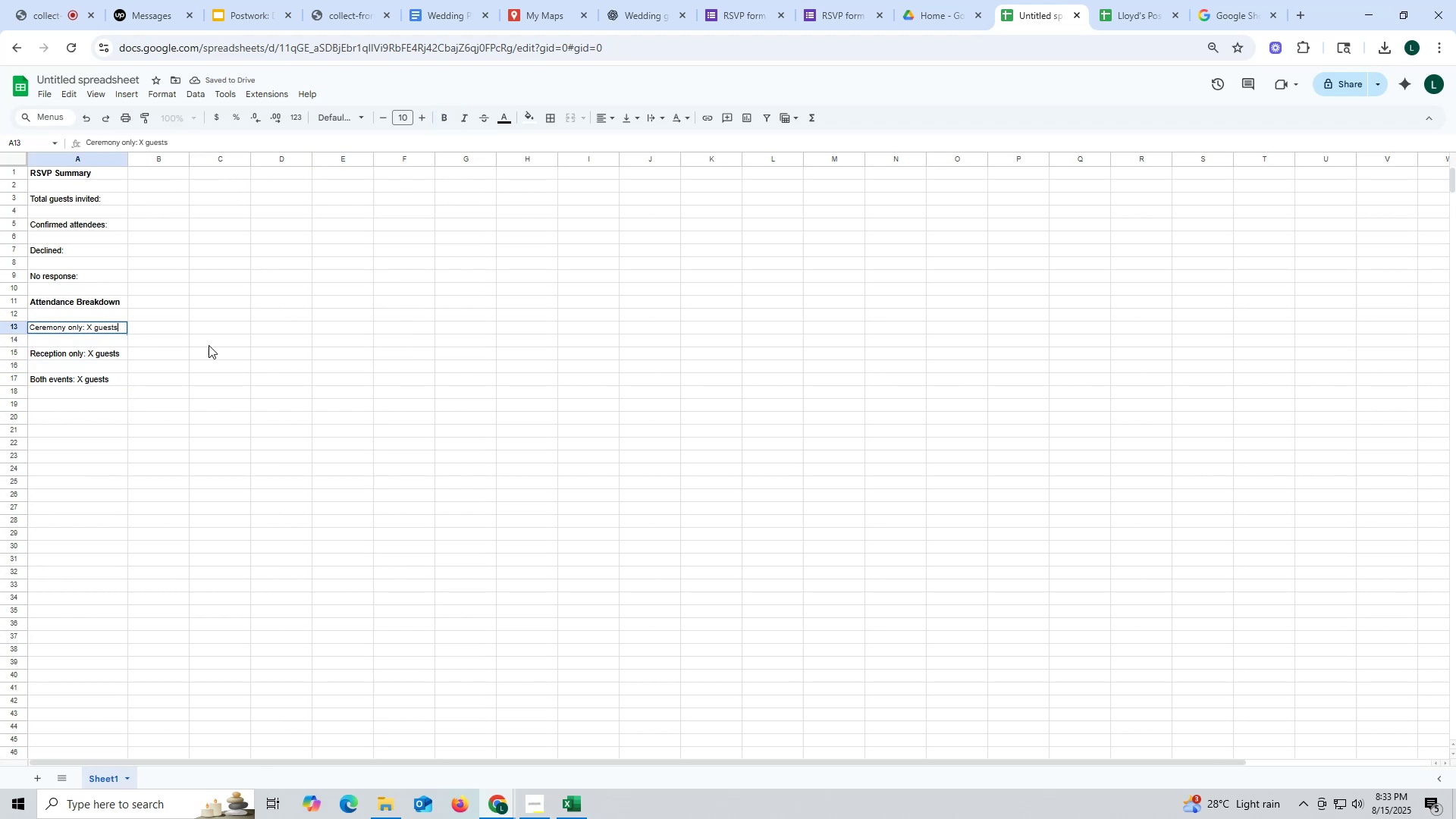 
left_click([243, 346])
 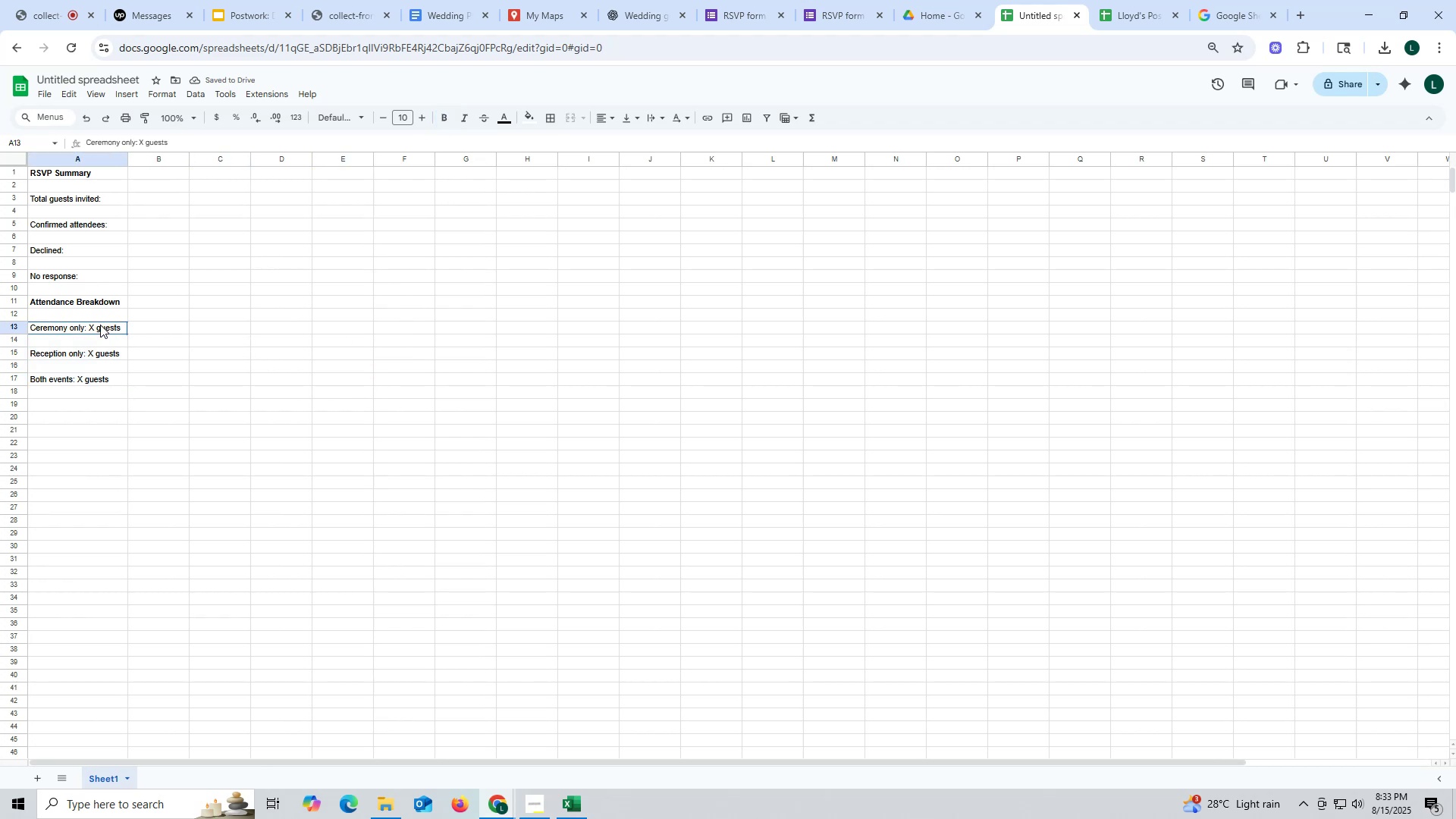 
double_click([100, 325])
 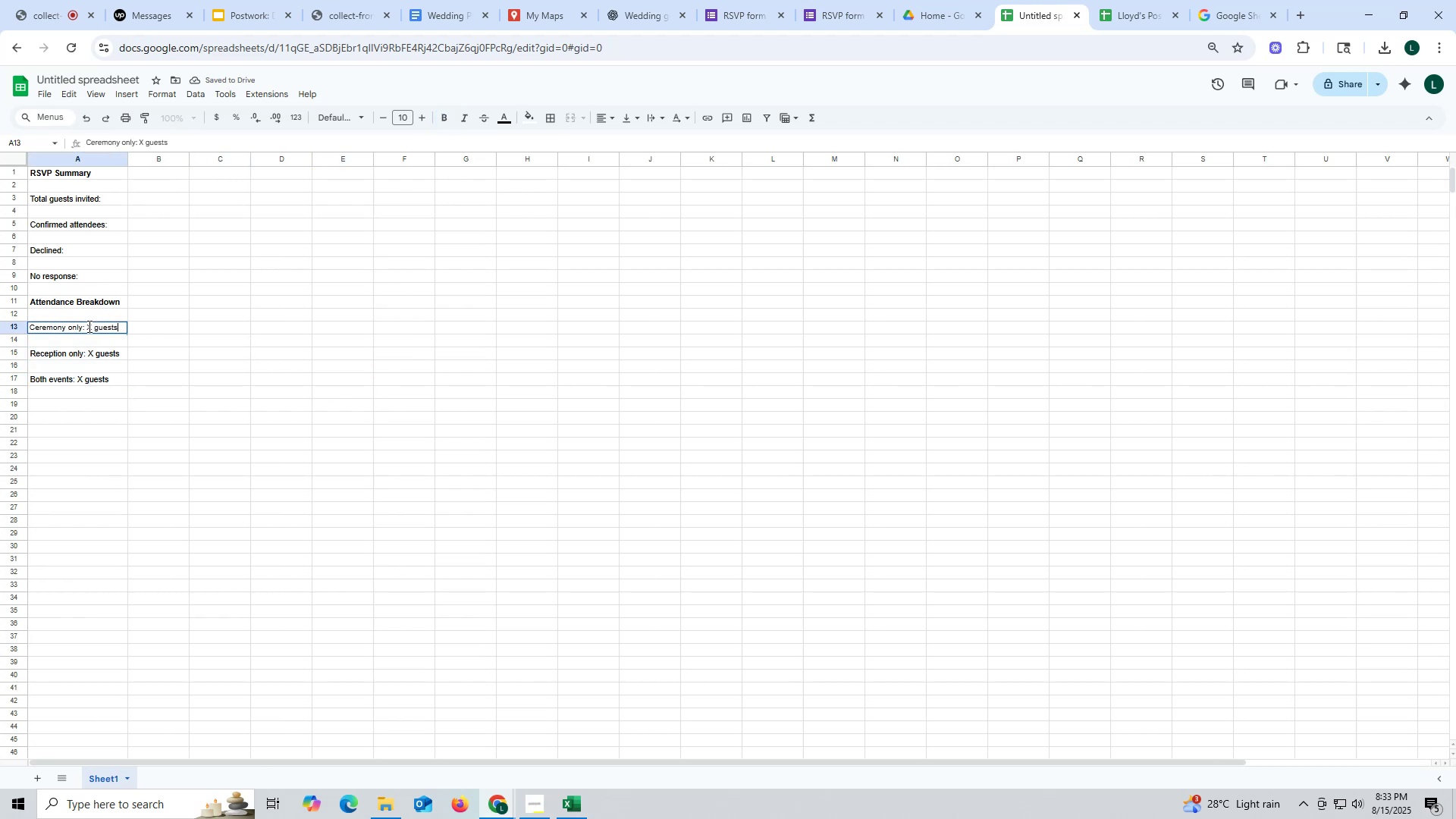 
left_click_drag(start_coordinate=[87, 326], to_coordinate=[128, 331])
 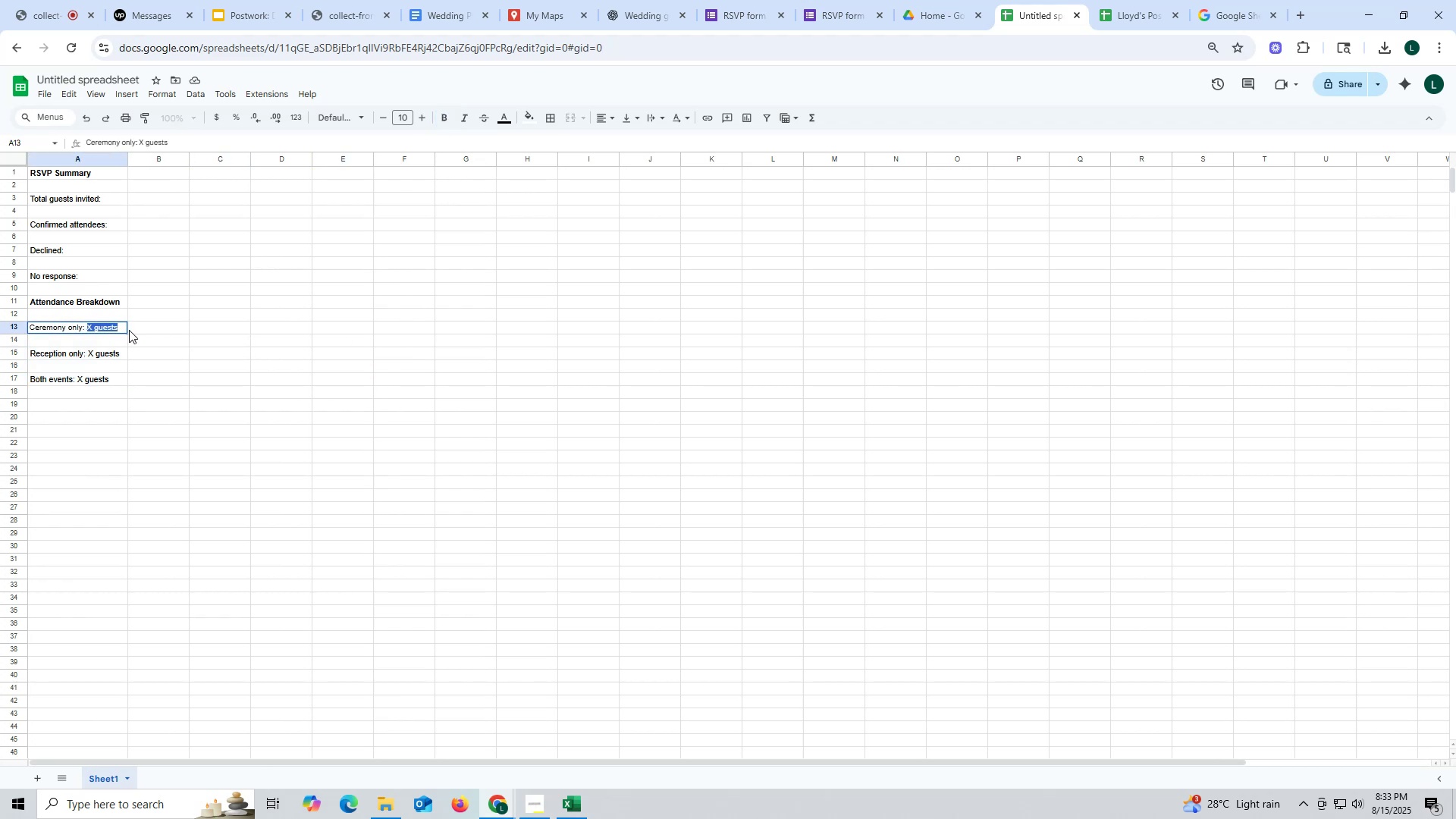 
key(Backspace)
 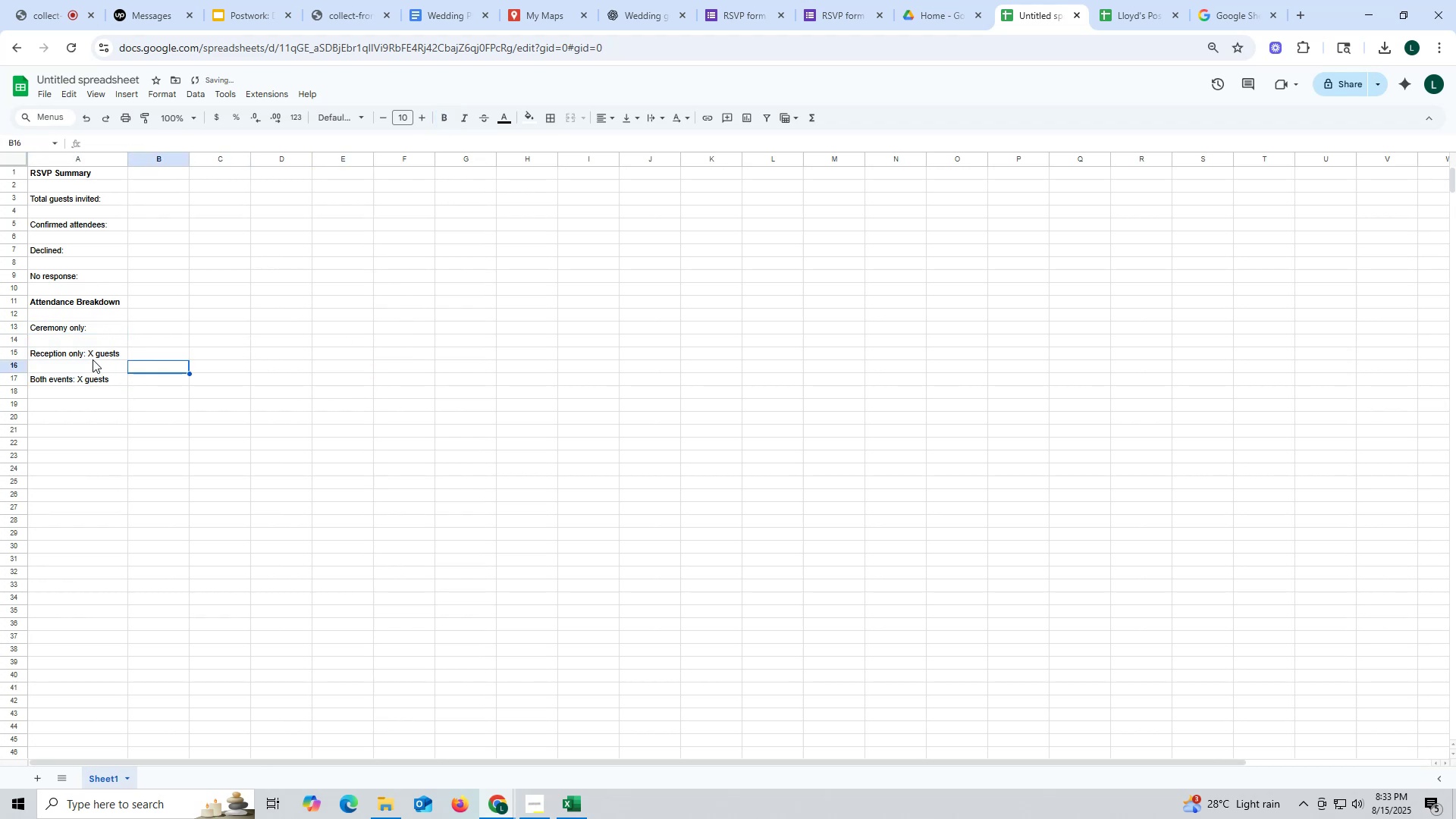 
double_click([93, 353])
 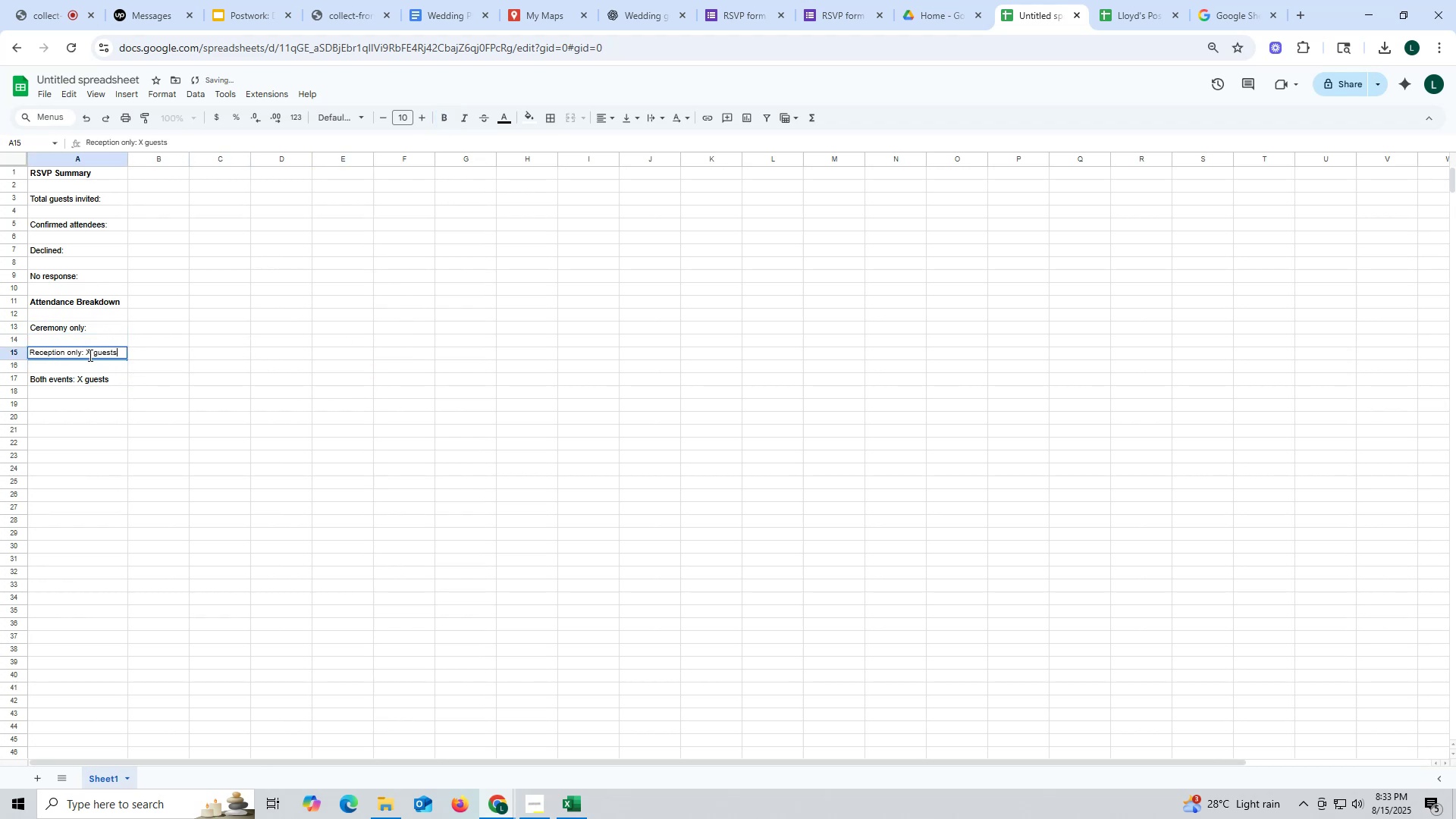 
left_click_drag(start_coordinate=[89, 352], to_coordinate=[113, 351])
 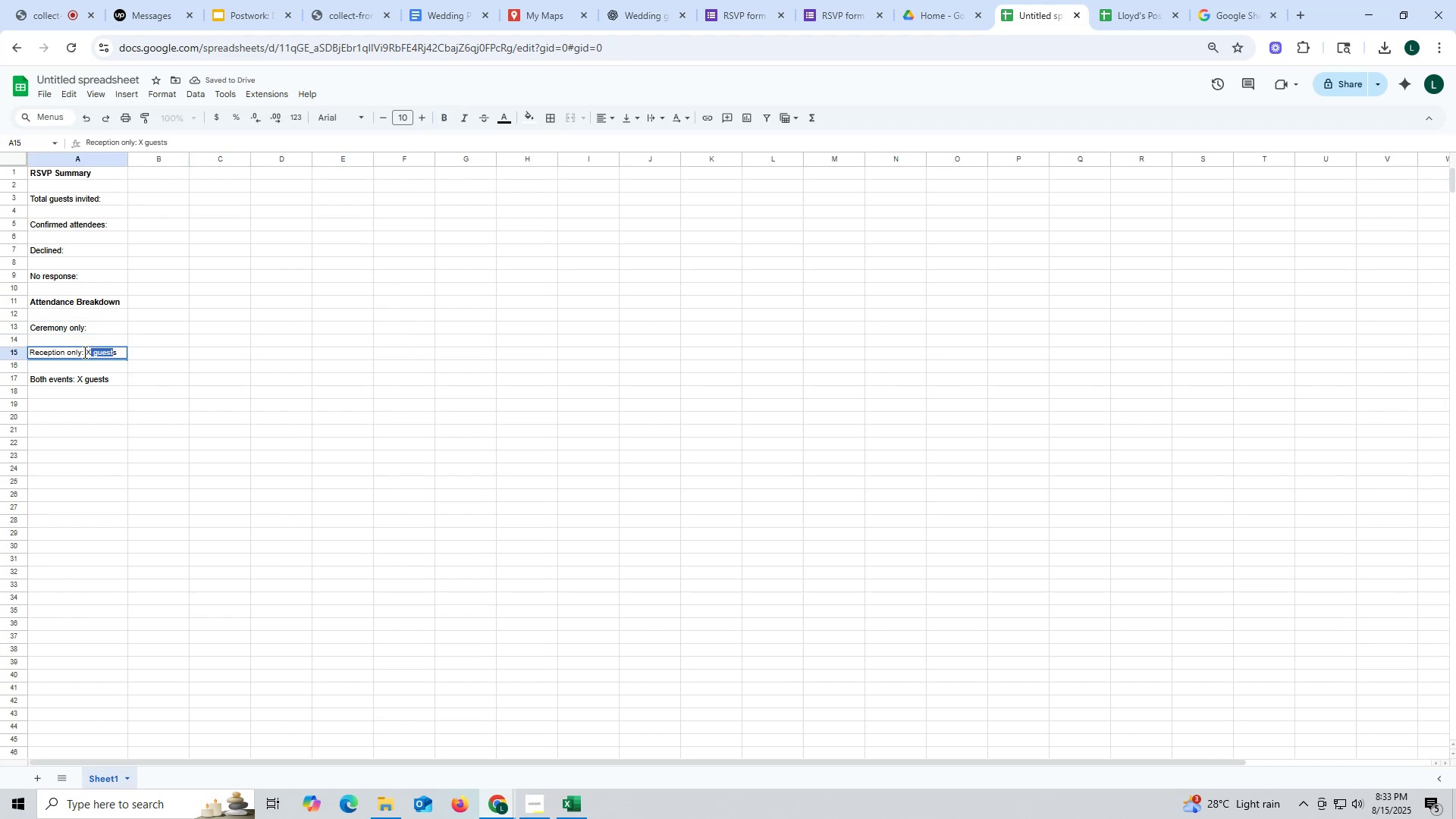 
left_click_drag(start_coordinate=[85, 352], to_coordinate=[140, 353])
 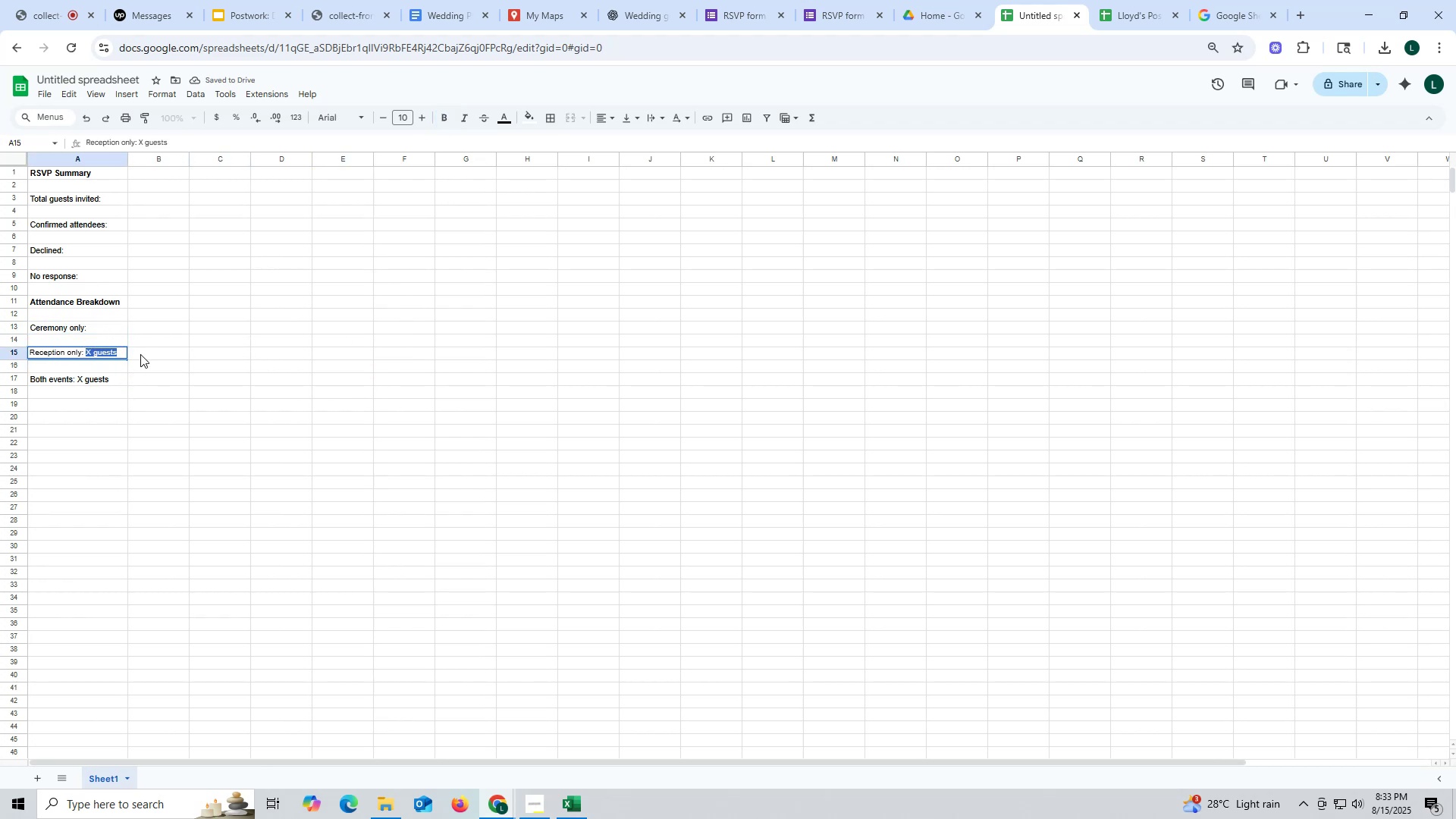 
key(Backspace)
 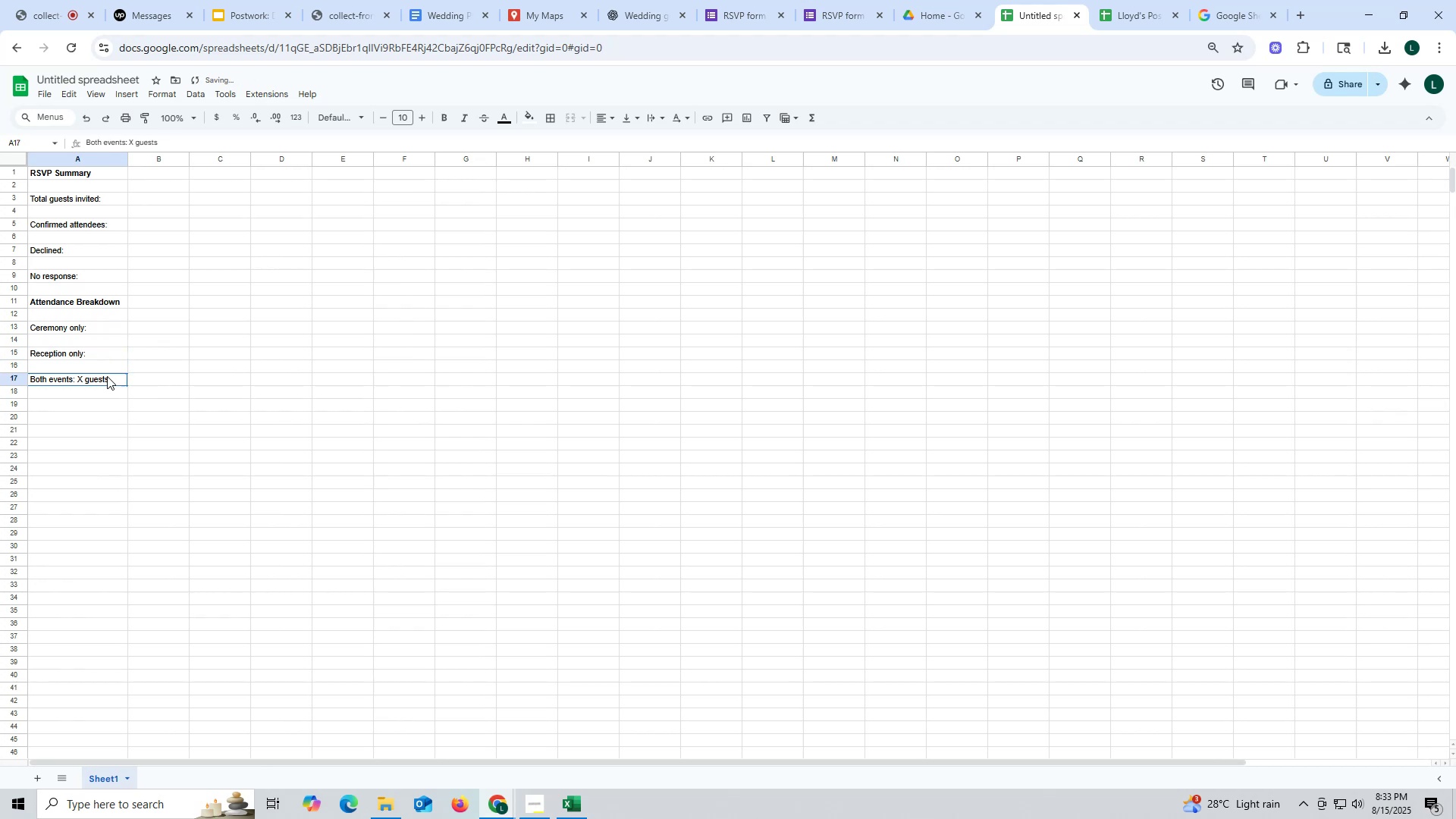 
double_click([107, 377])
 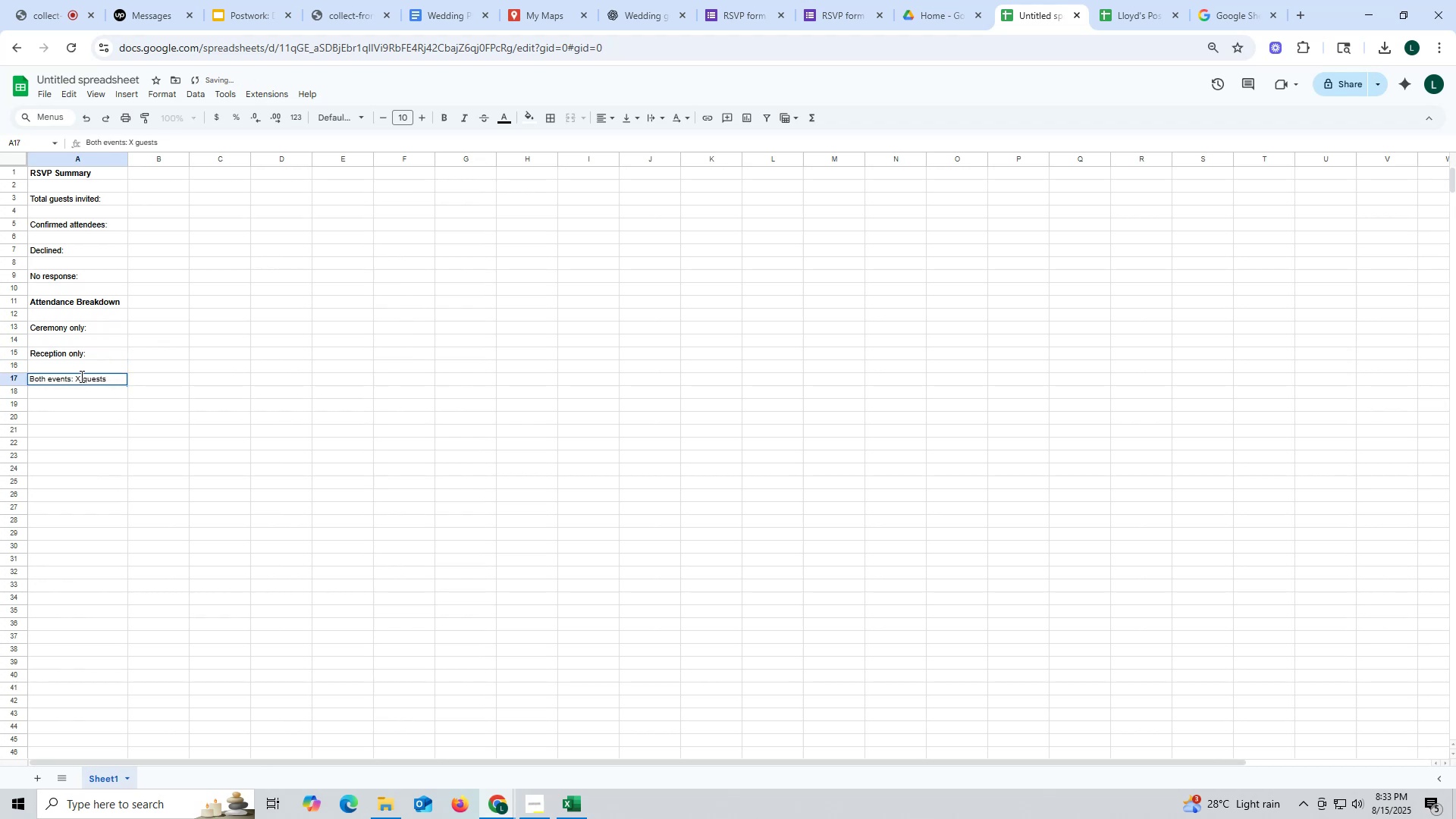 
left_click_drag(start_coordinate=[74, 379], to_coordinate=[177, 385])
 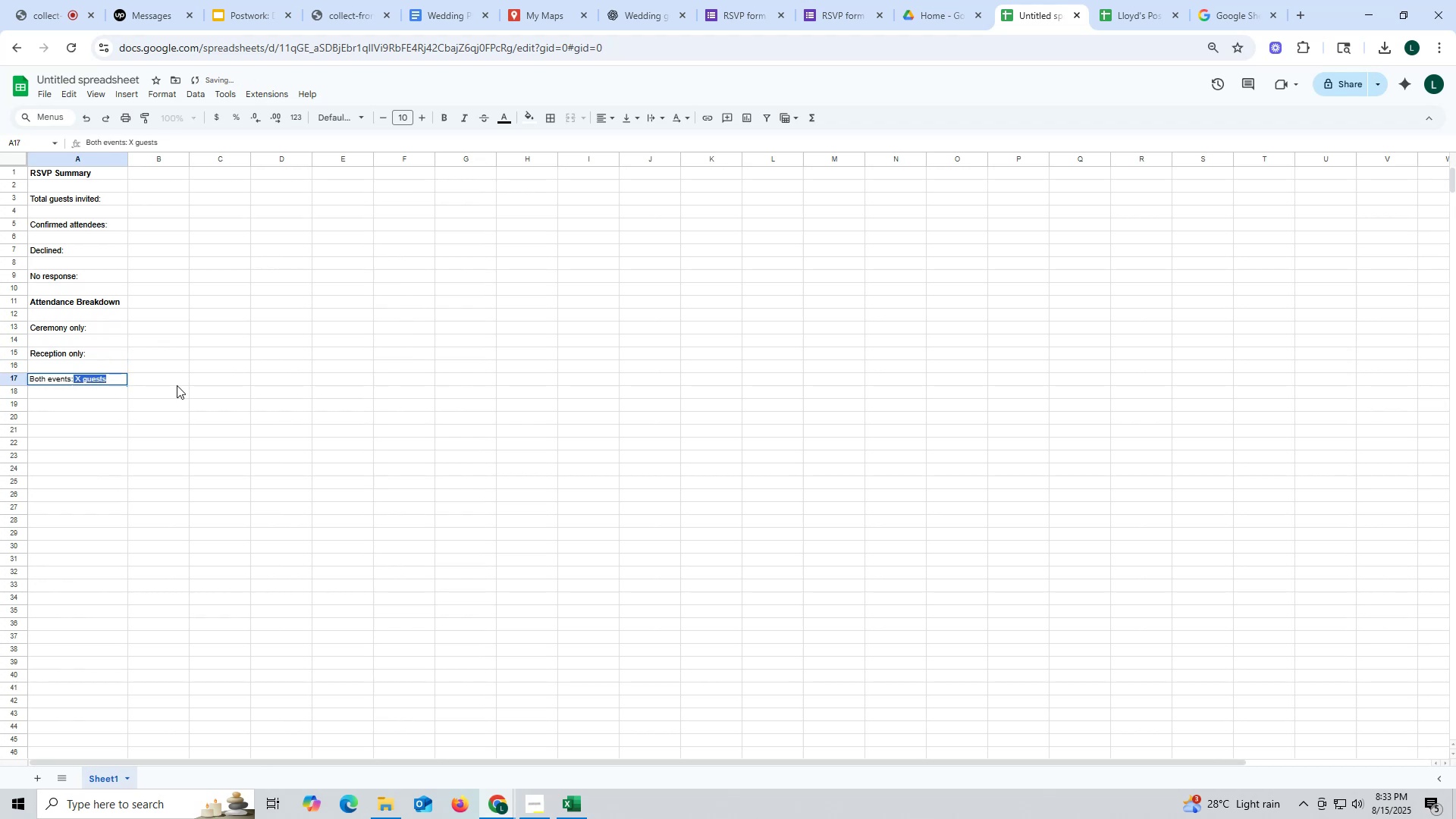 
key(Backspace)
 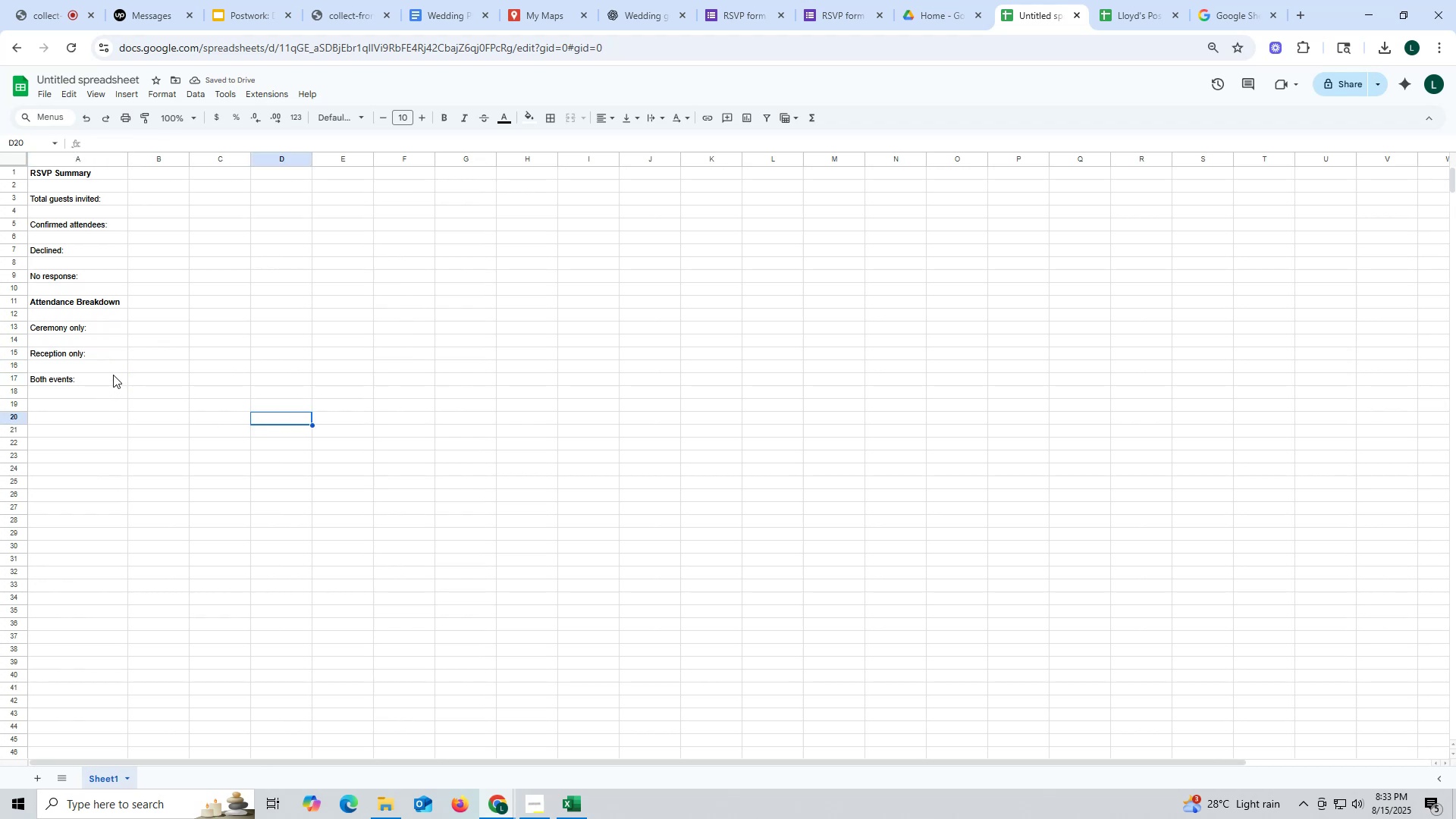 
wait(6.86)
 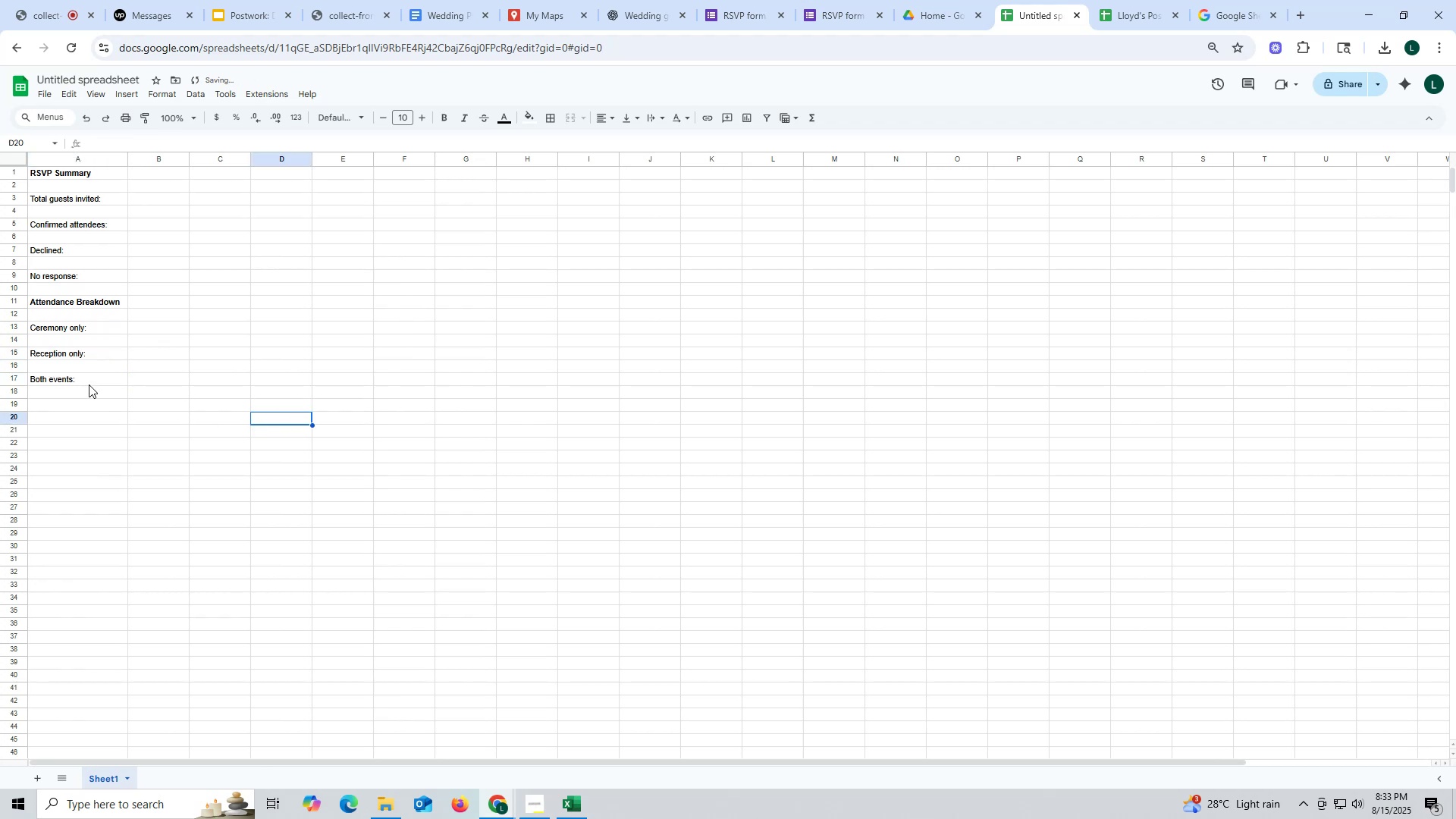 
left_click_drag(start_coordinate=[128, 160], to_coordinate=[266, 170])
 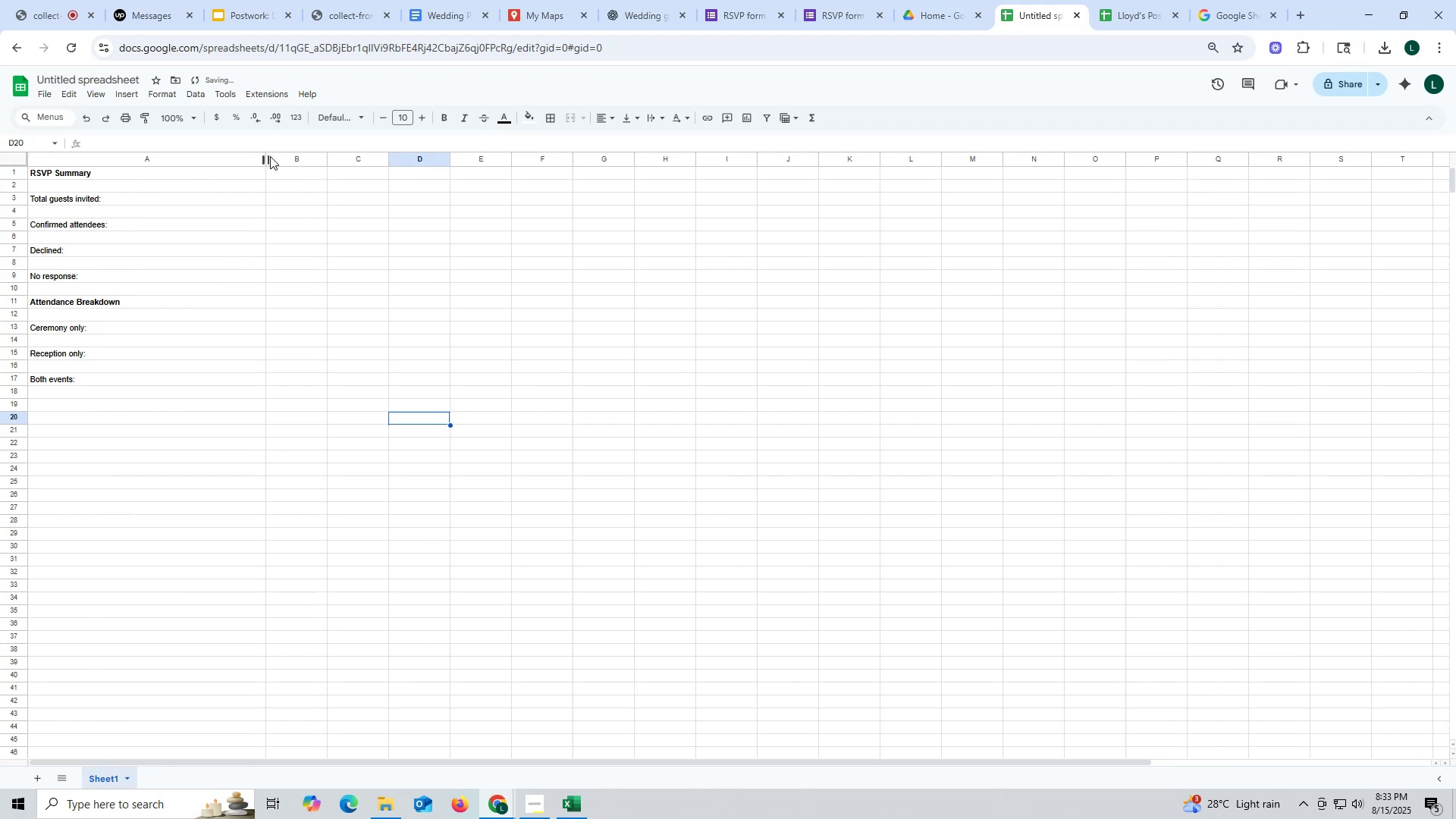 
left_click_drag(start_coordinate=[266, 155], to_coordinate=[127, 156])
 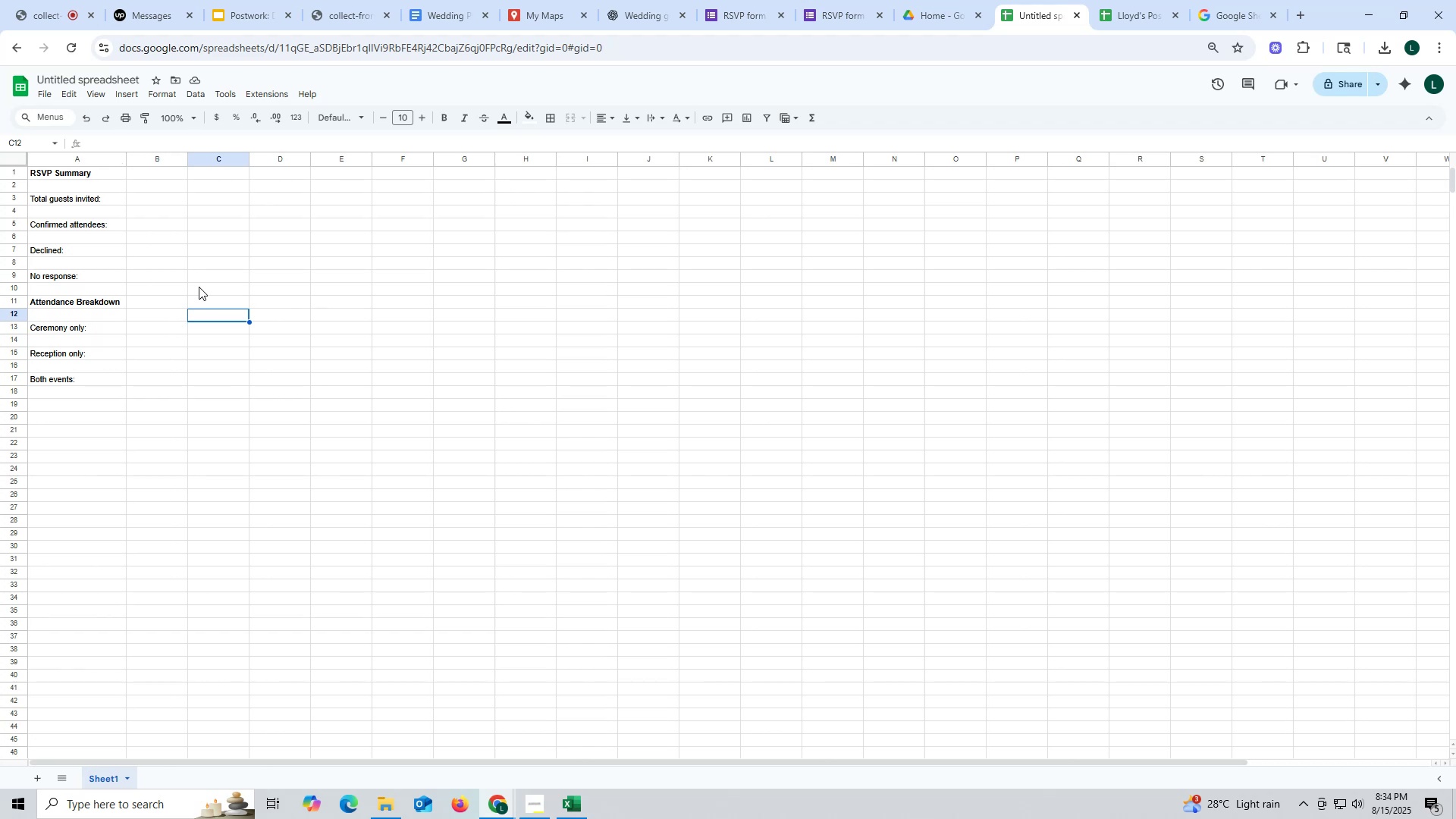 
wait(14.77)
 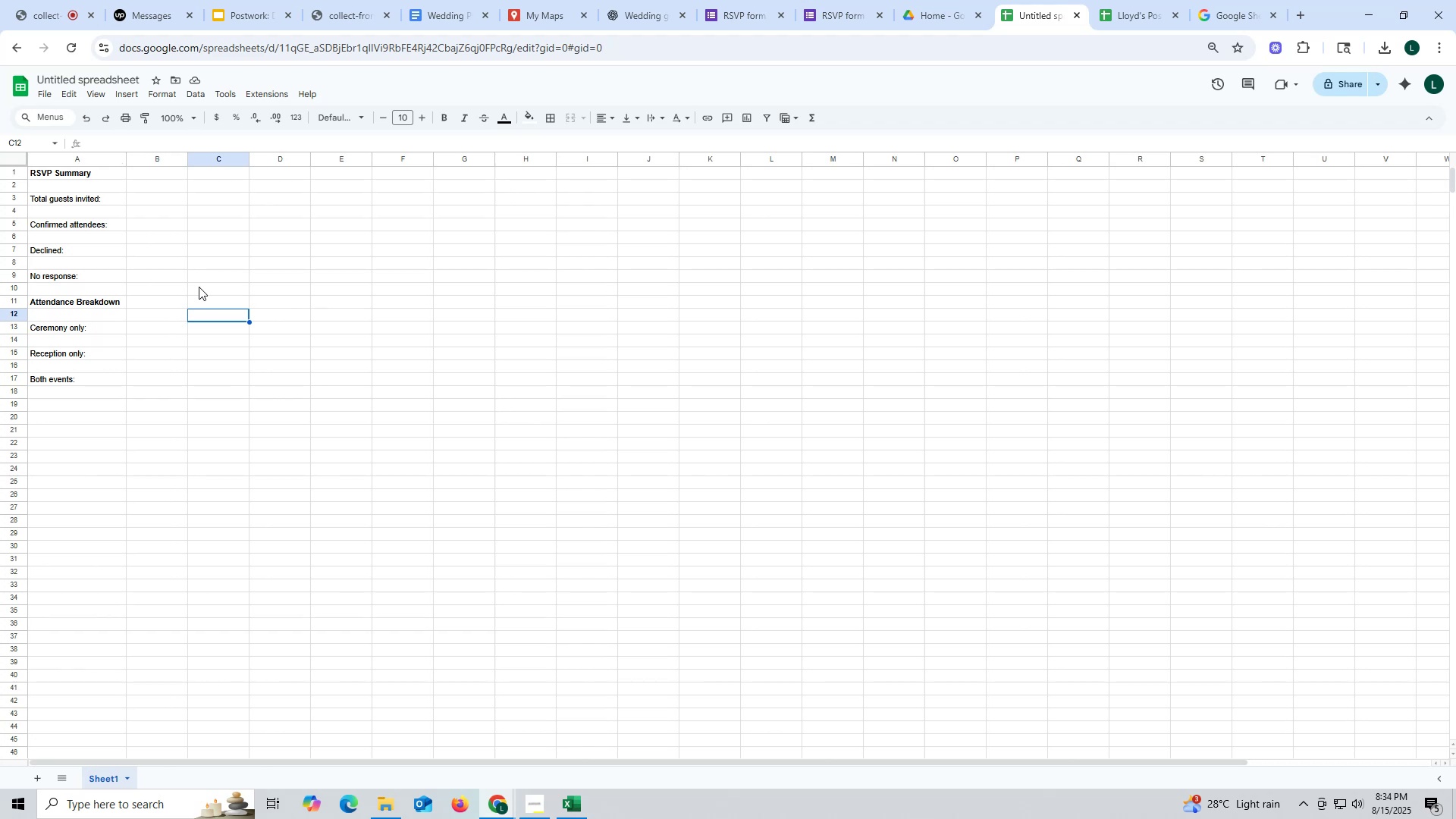 
double_click([644, 17])
 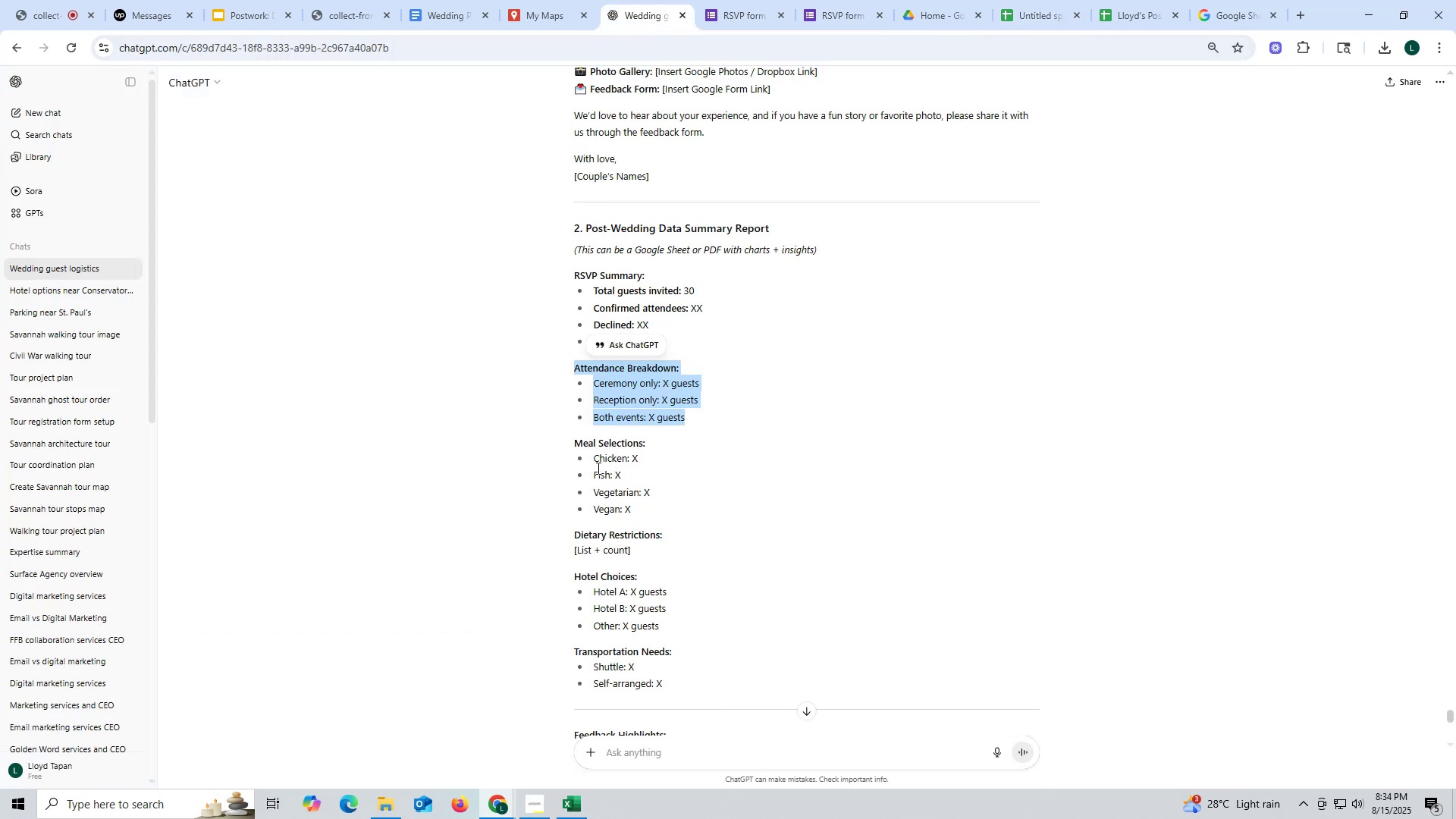 
left_click_drag(start_coordinate=[570, 443], to_coordinate=[647, 506])
 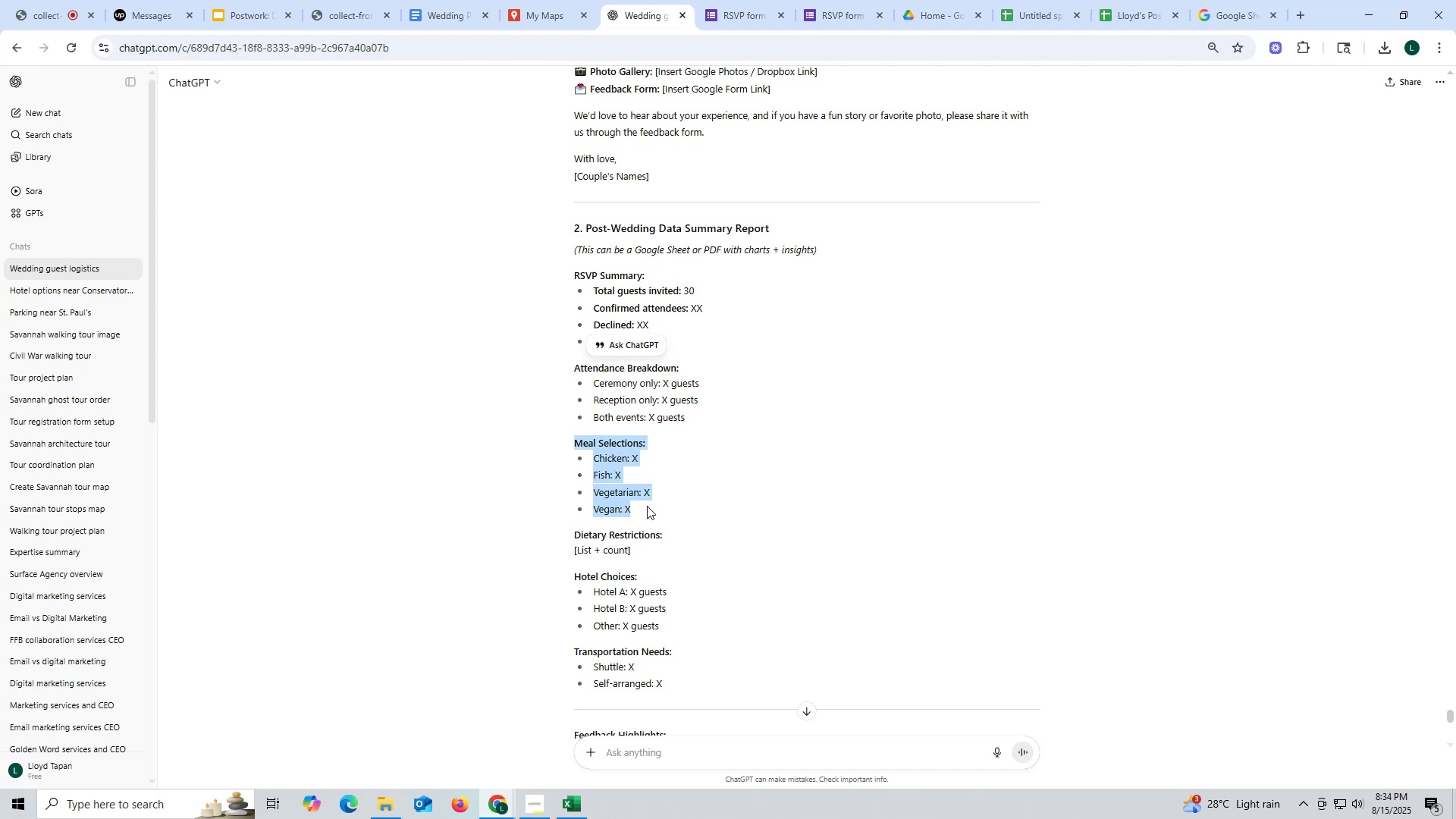 
key(Control+ControlLeft)
 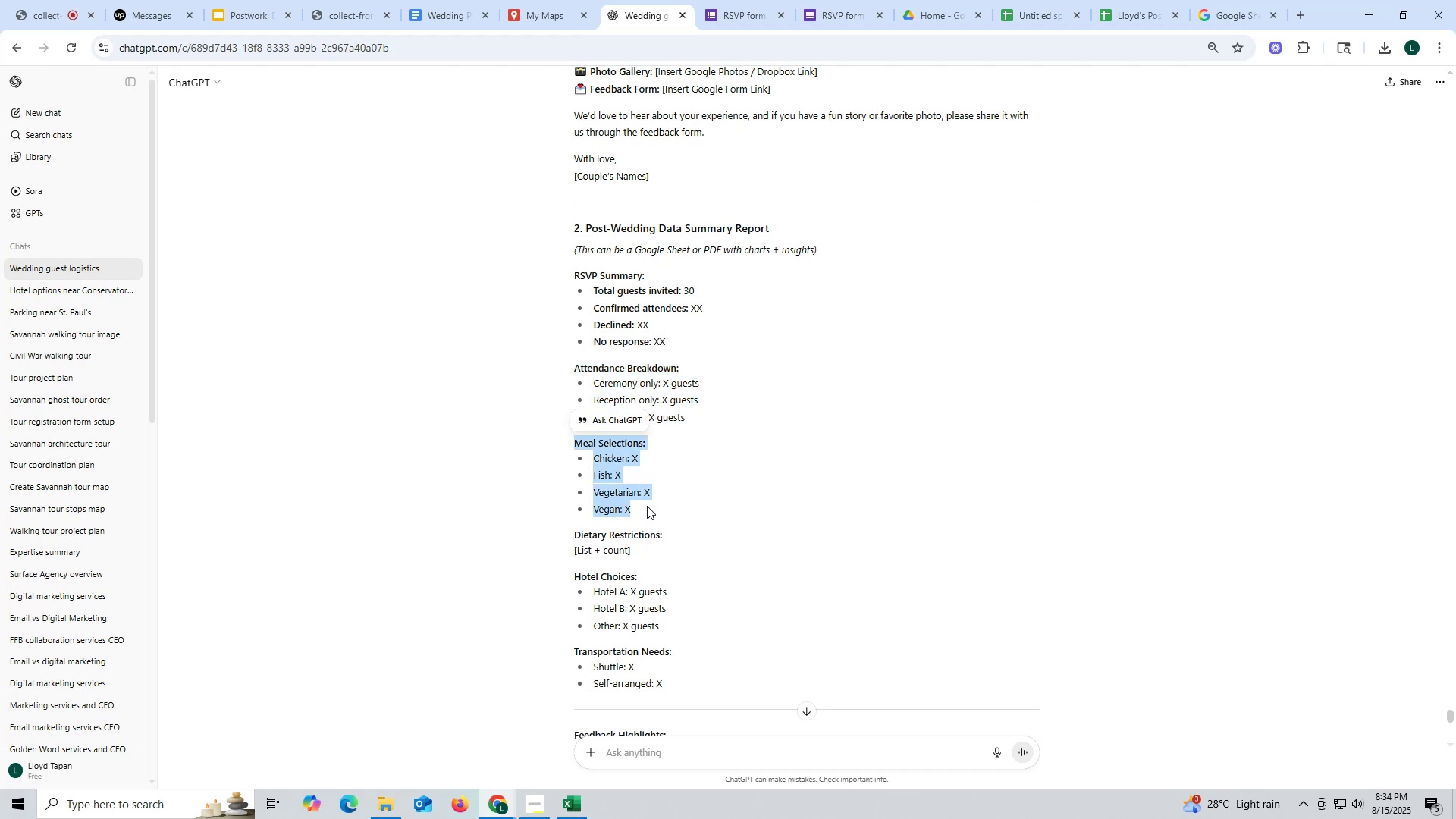 
key(Control+C)
 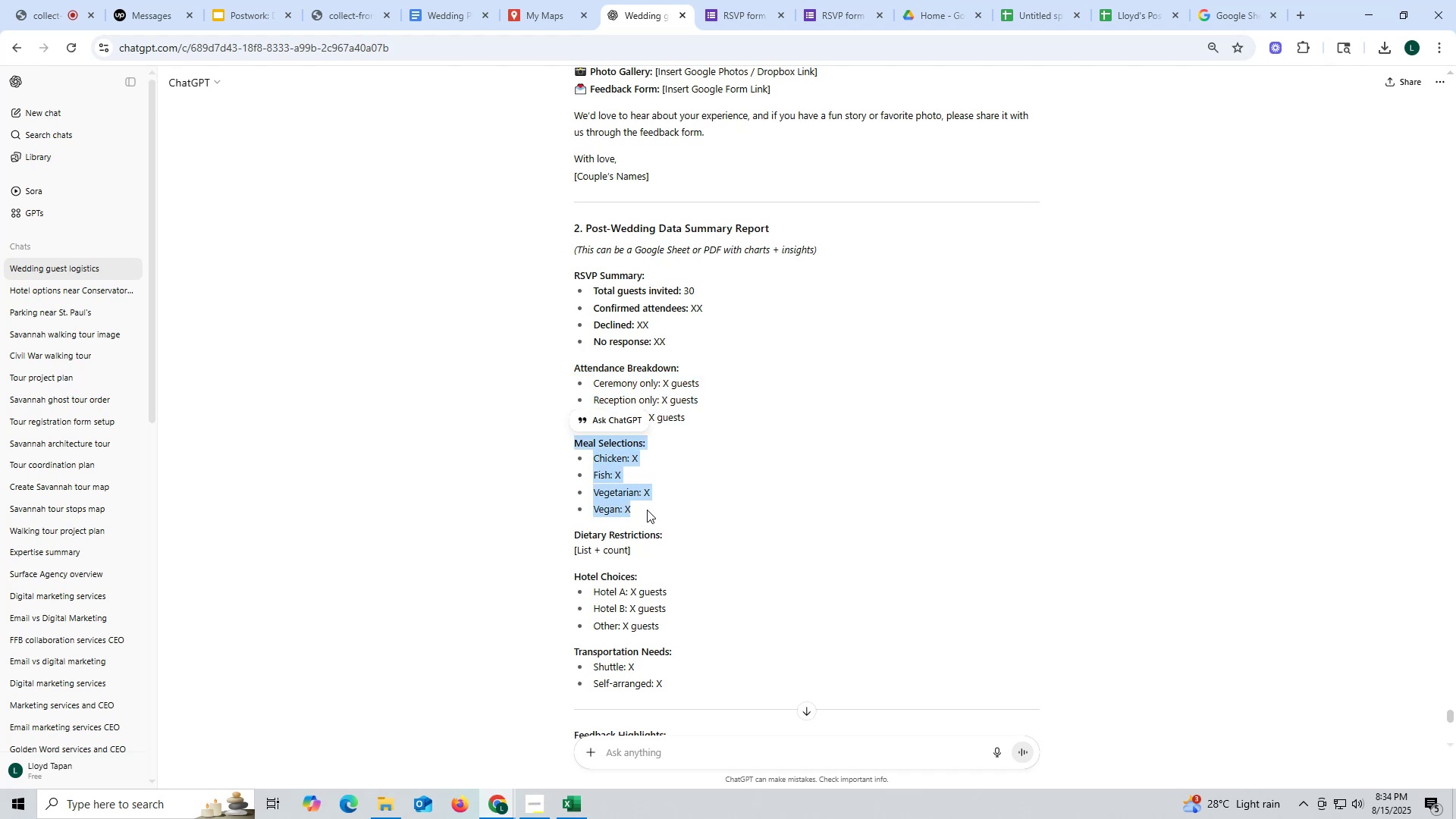 
key(Control+ControlLeft)
 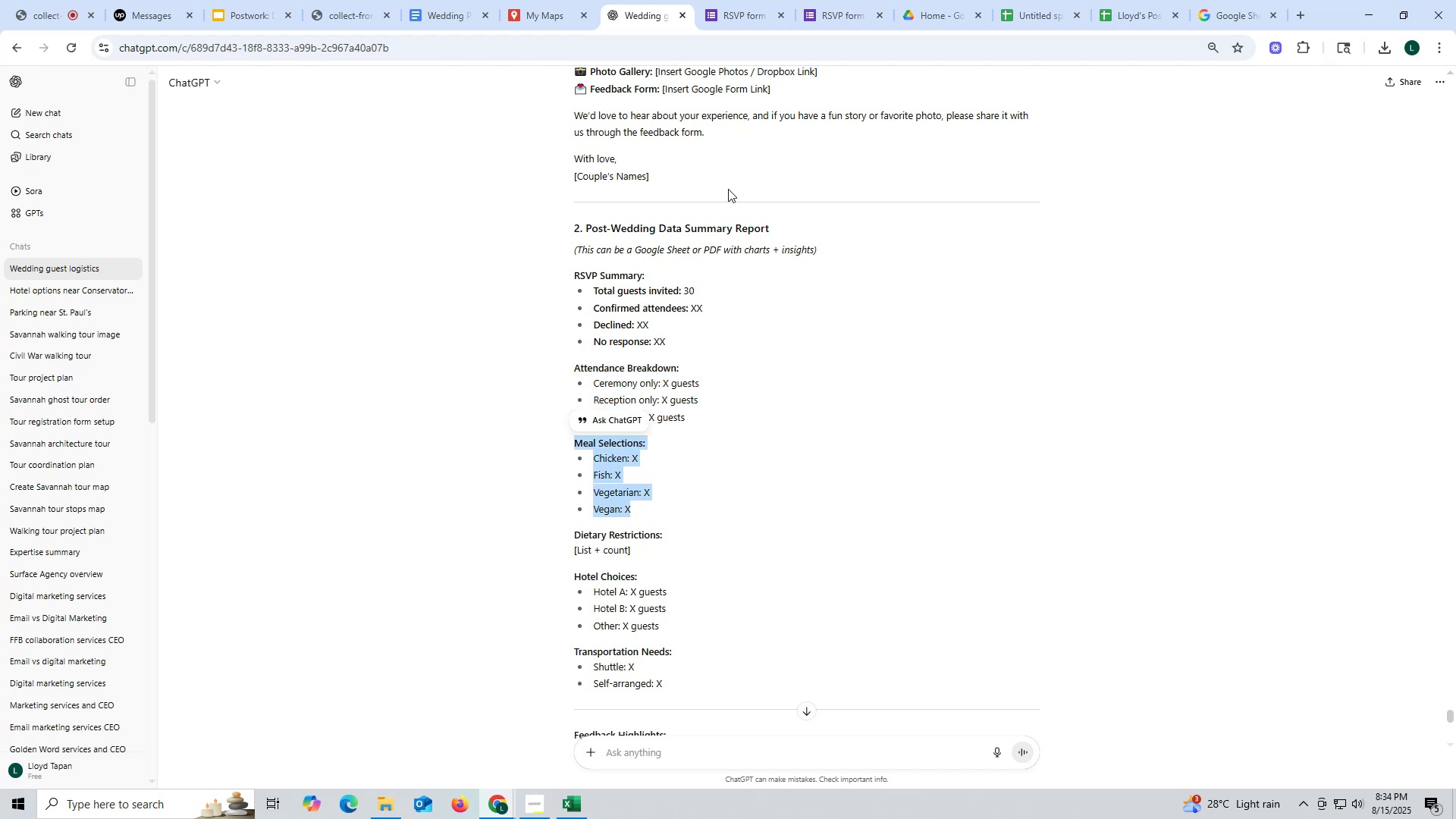 
key(Control+C)
 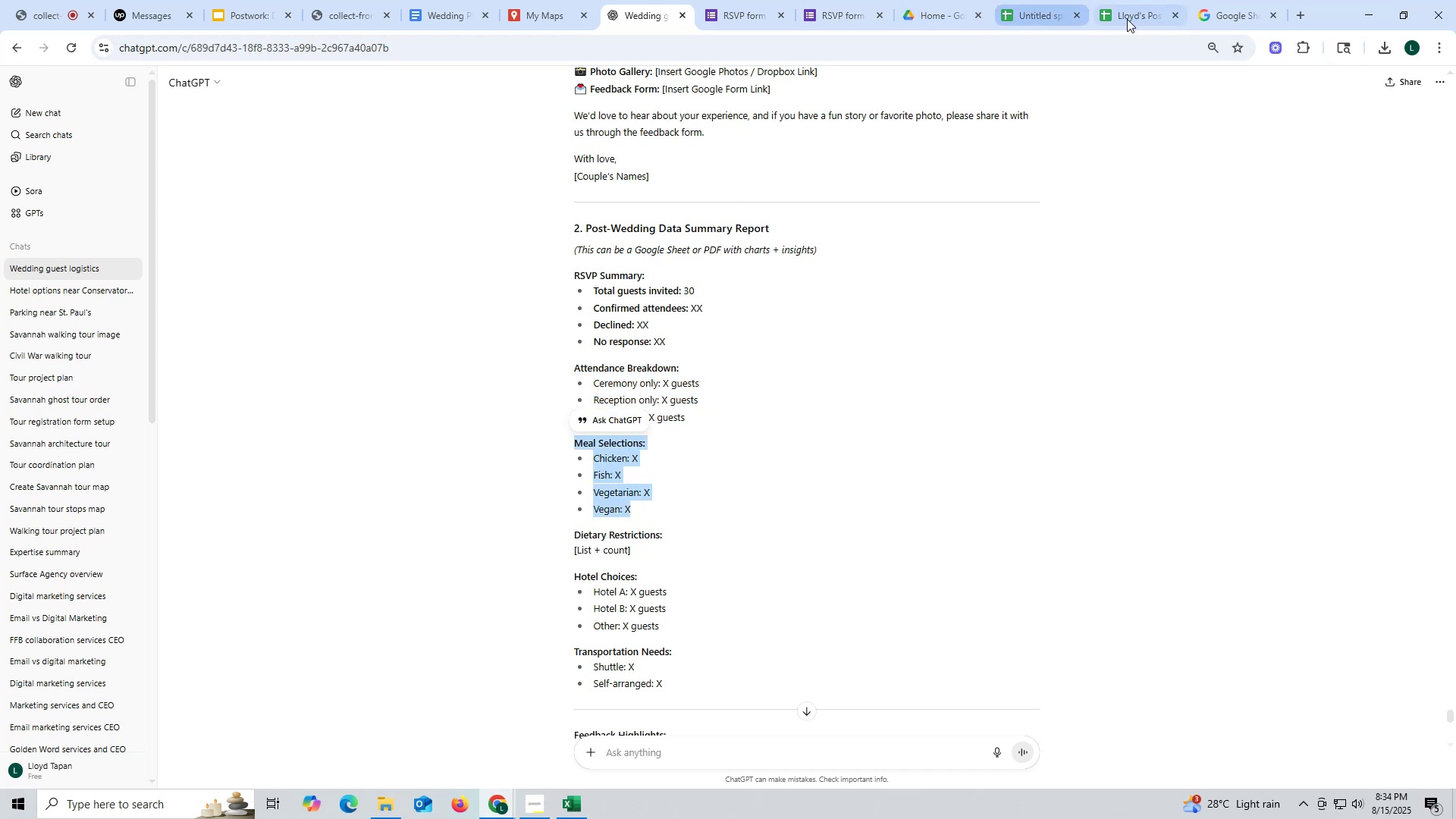 
left_click([1130, 17])
 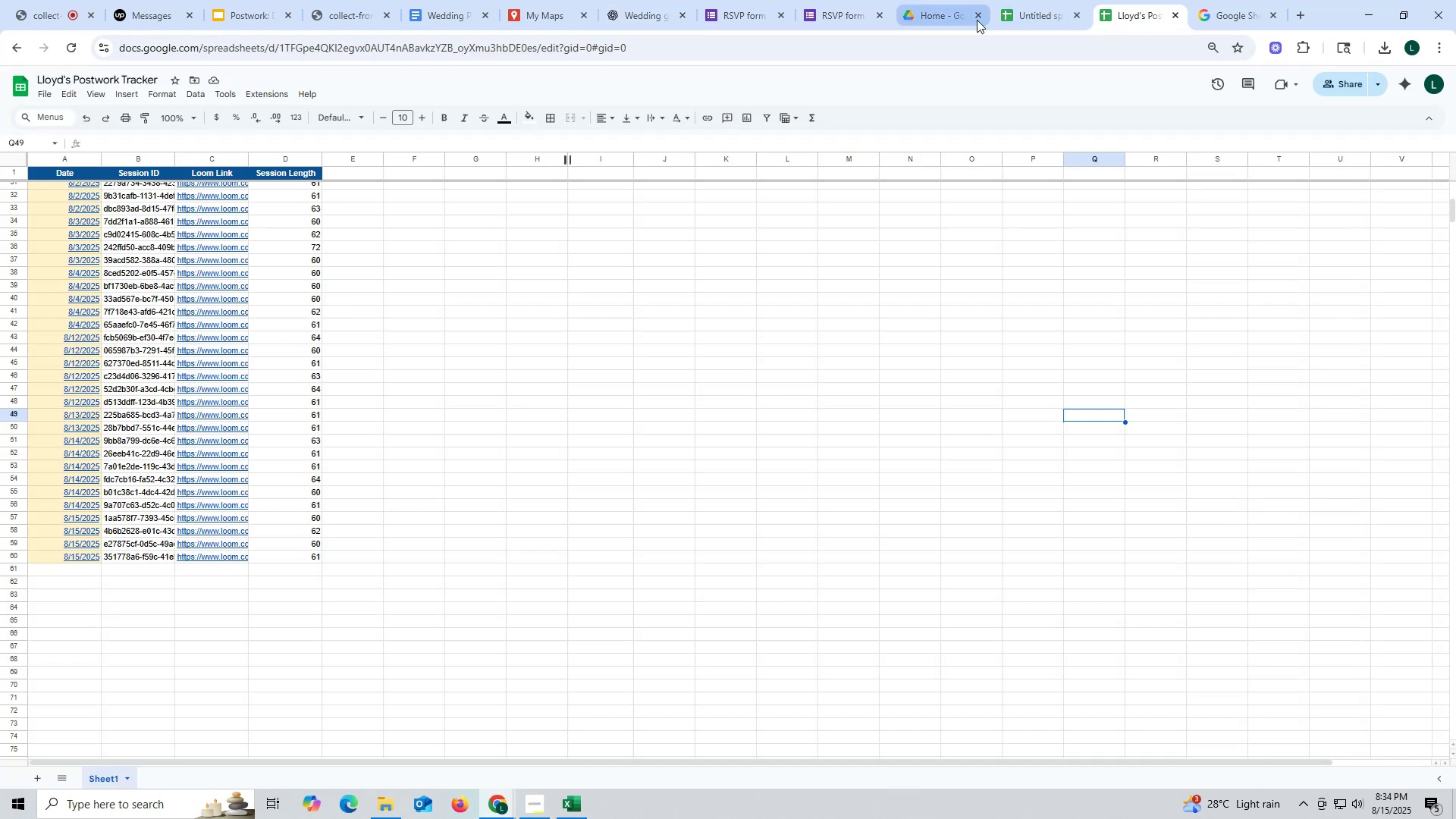 
left_click([1042, 19])
 